 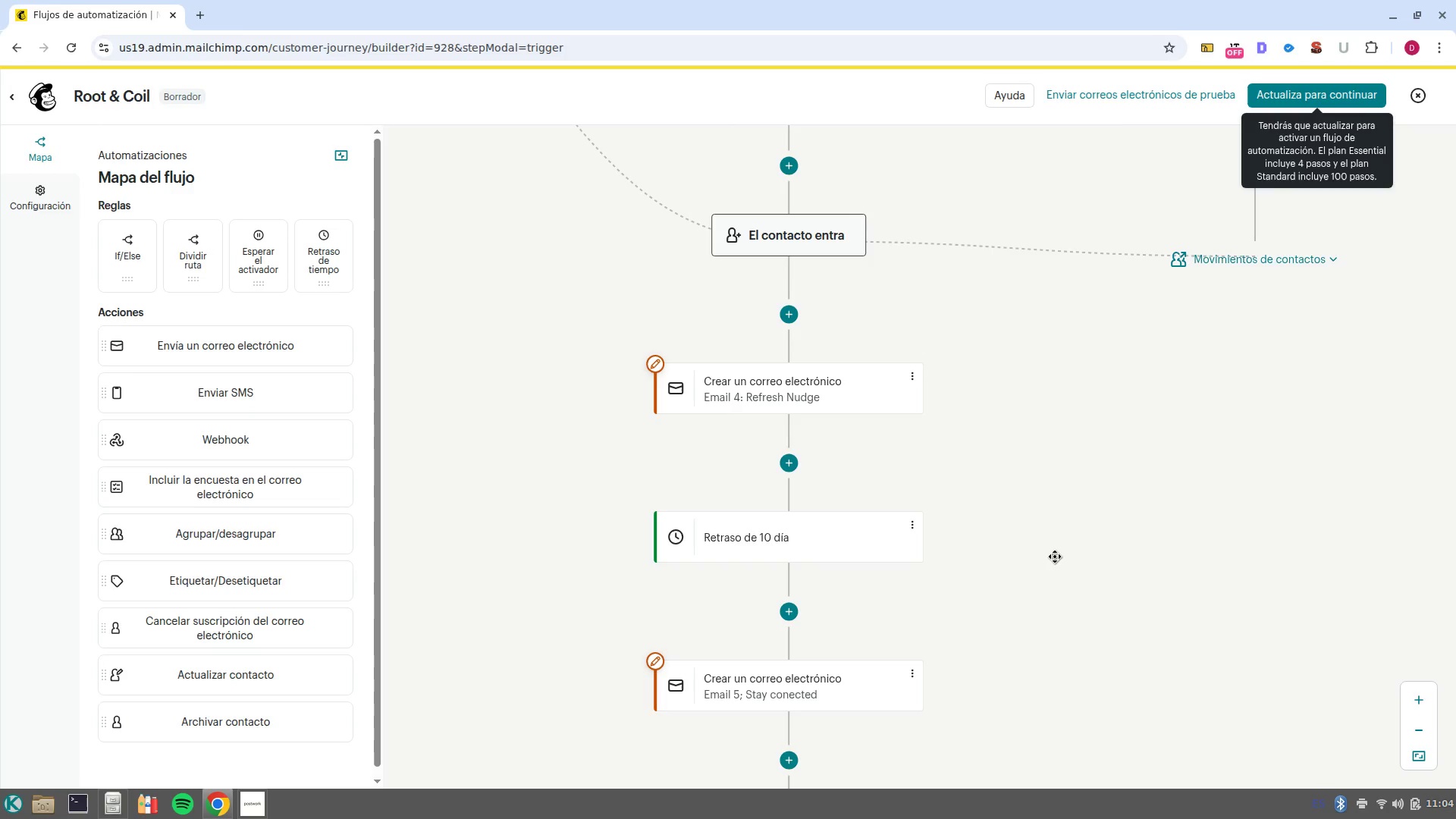 
left_click_drag(start_coordinate=[683, 259], to_coordinate=[782, 683])
 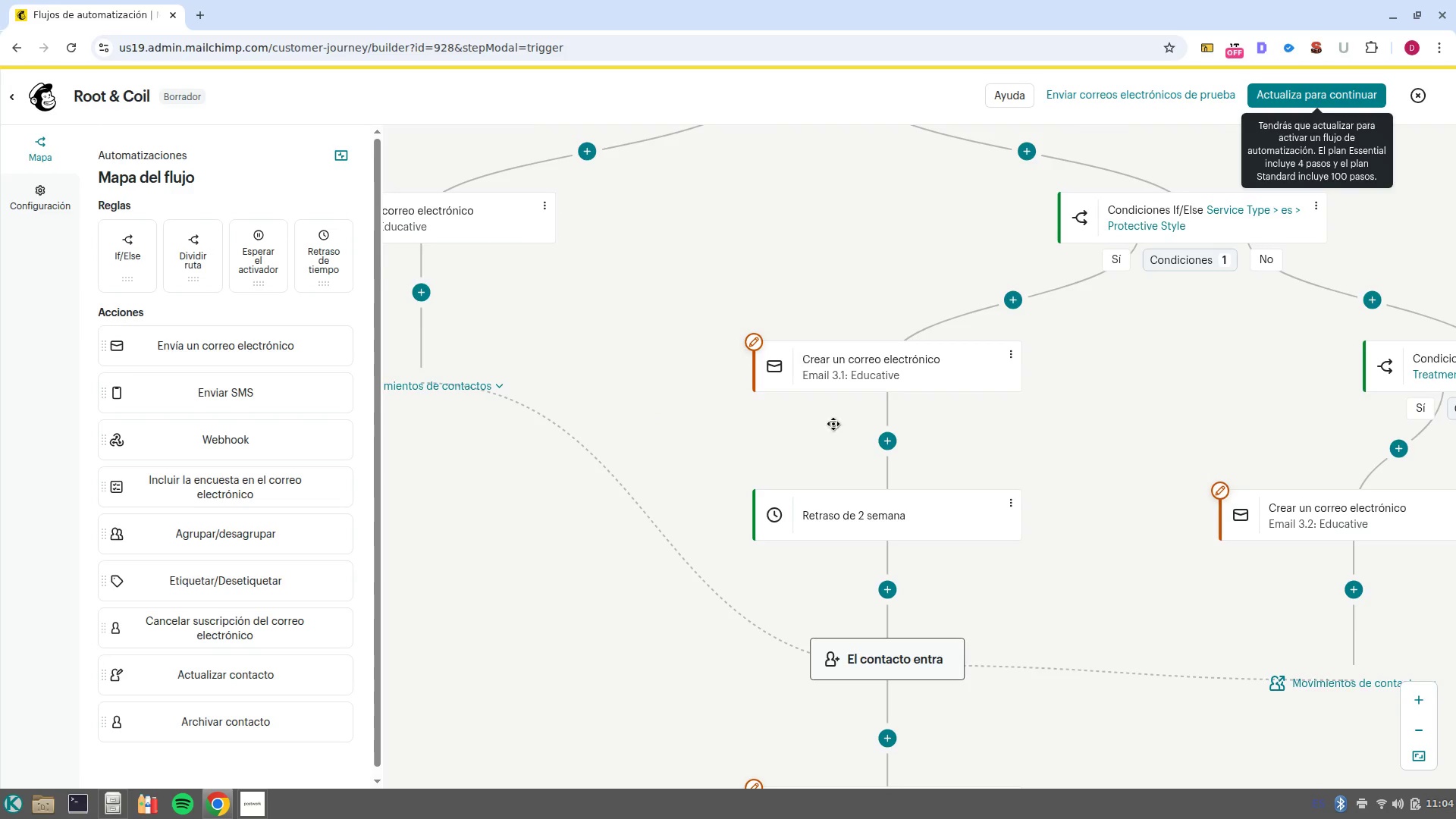 
left_click_drag(start_coordinate=[827, 447], to_coordinate=[934, 779])
 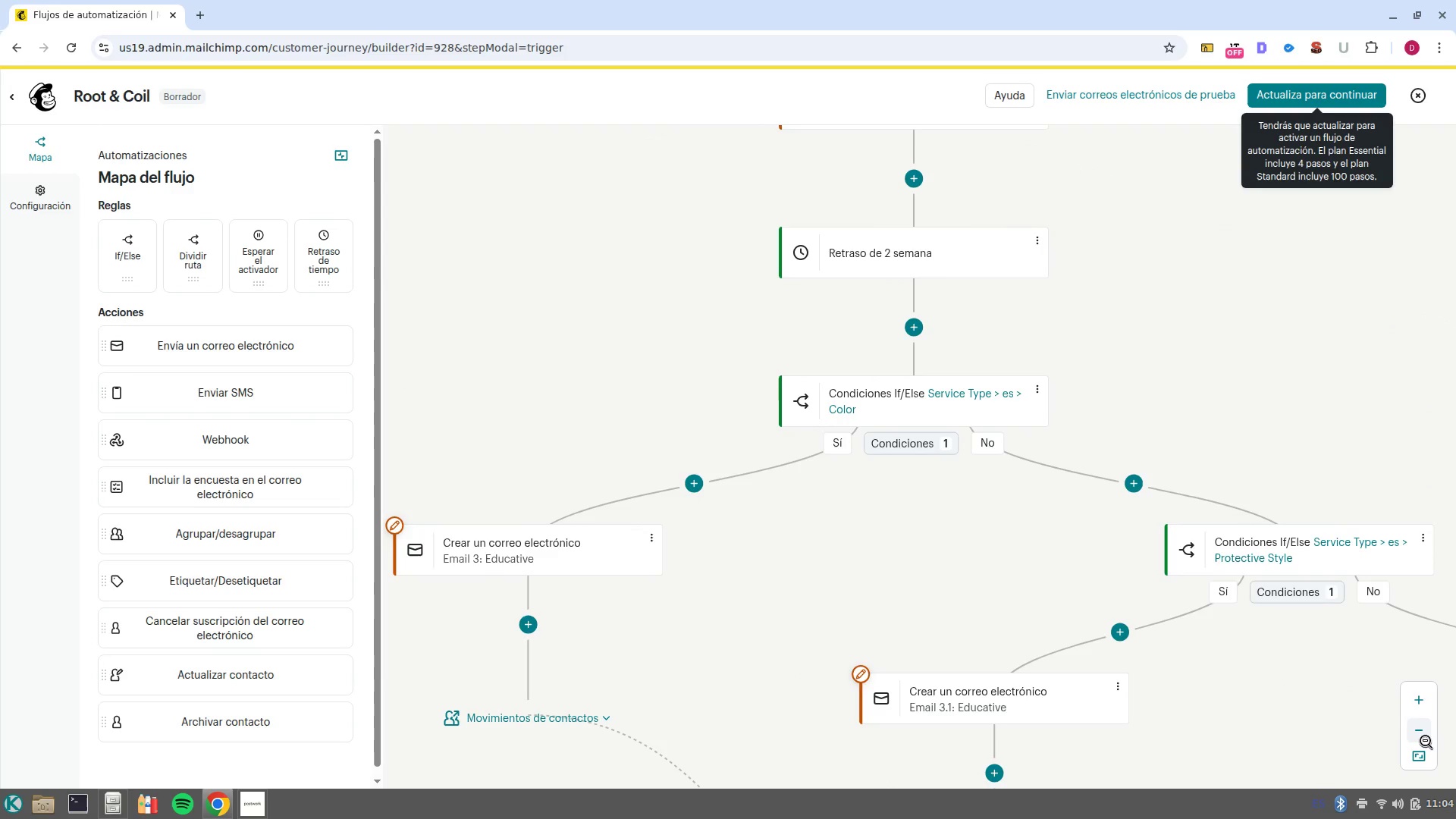 
double_click([1425, 736])
 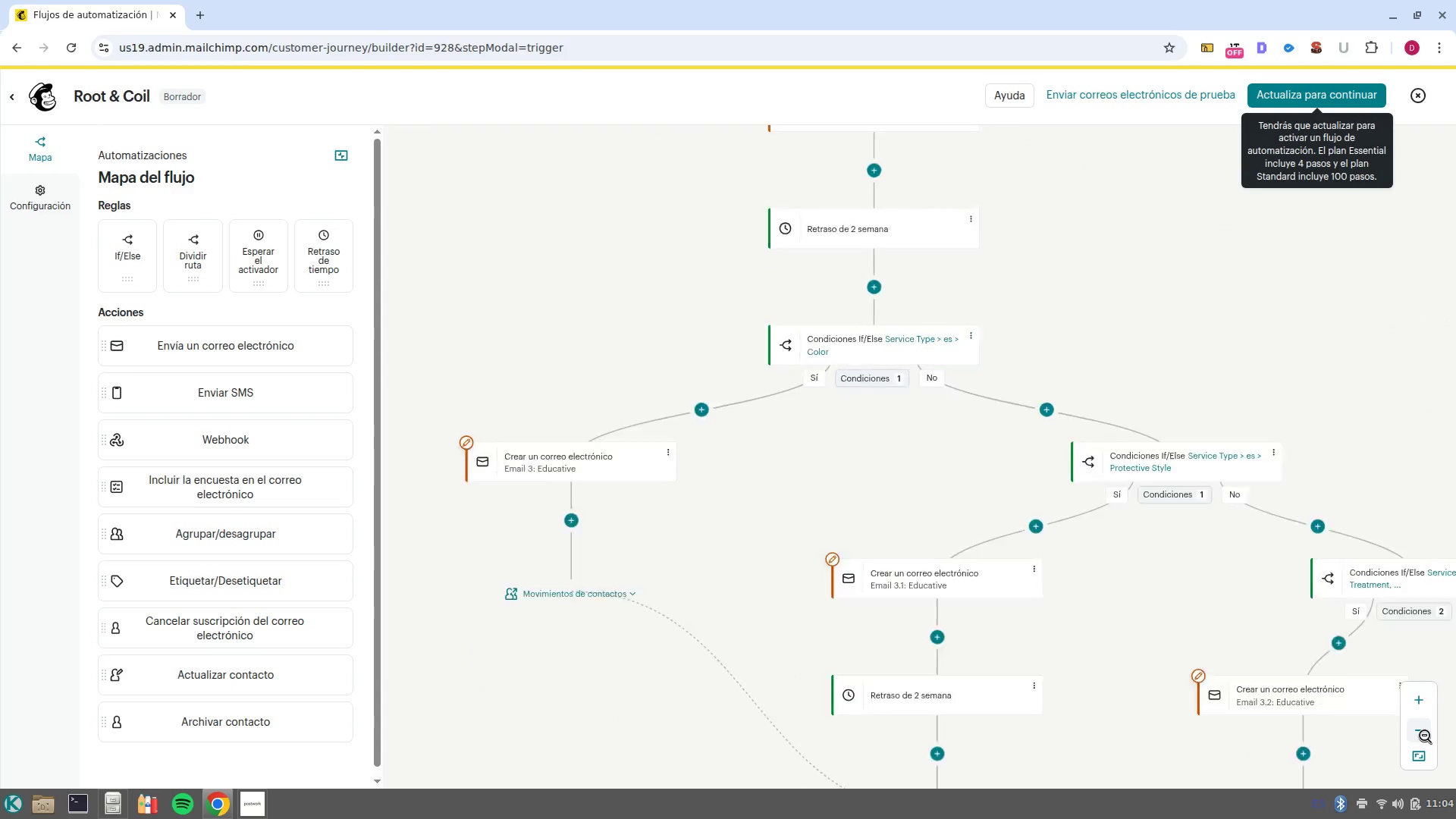 
triple_click([1425, 736])
 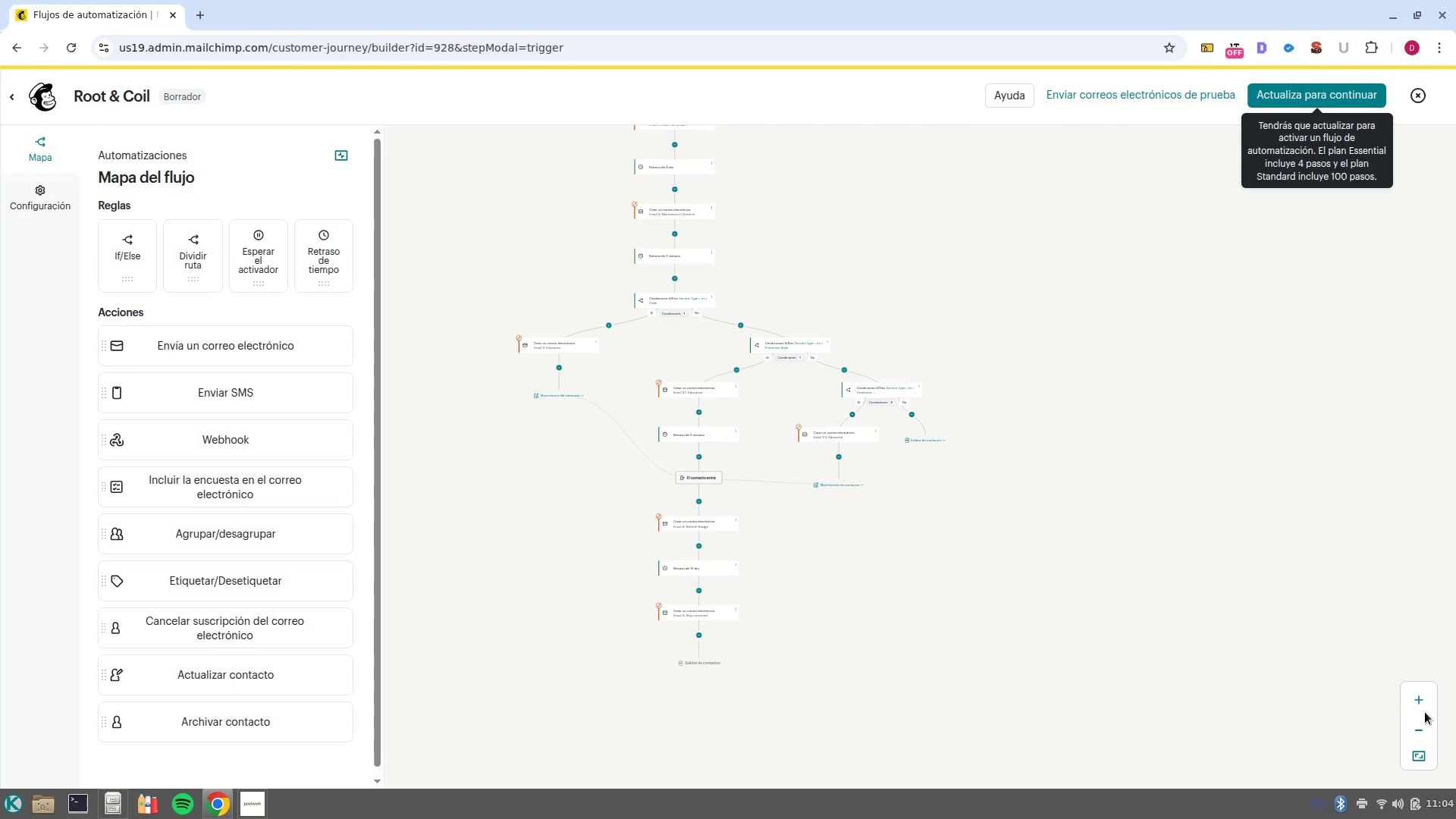 
double_click([1420, 701])
 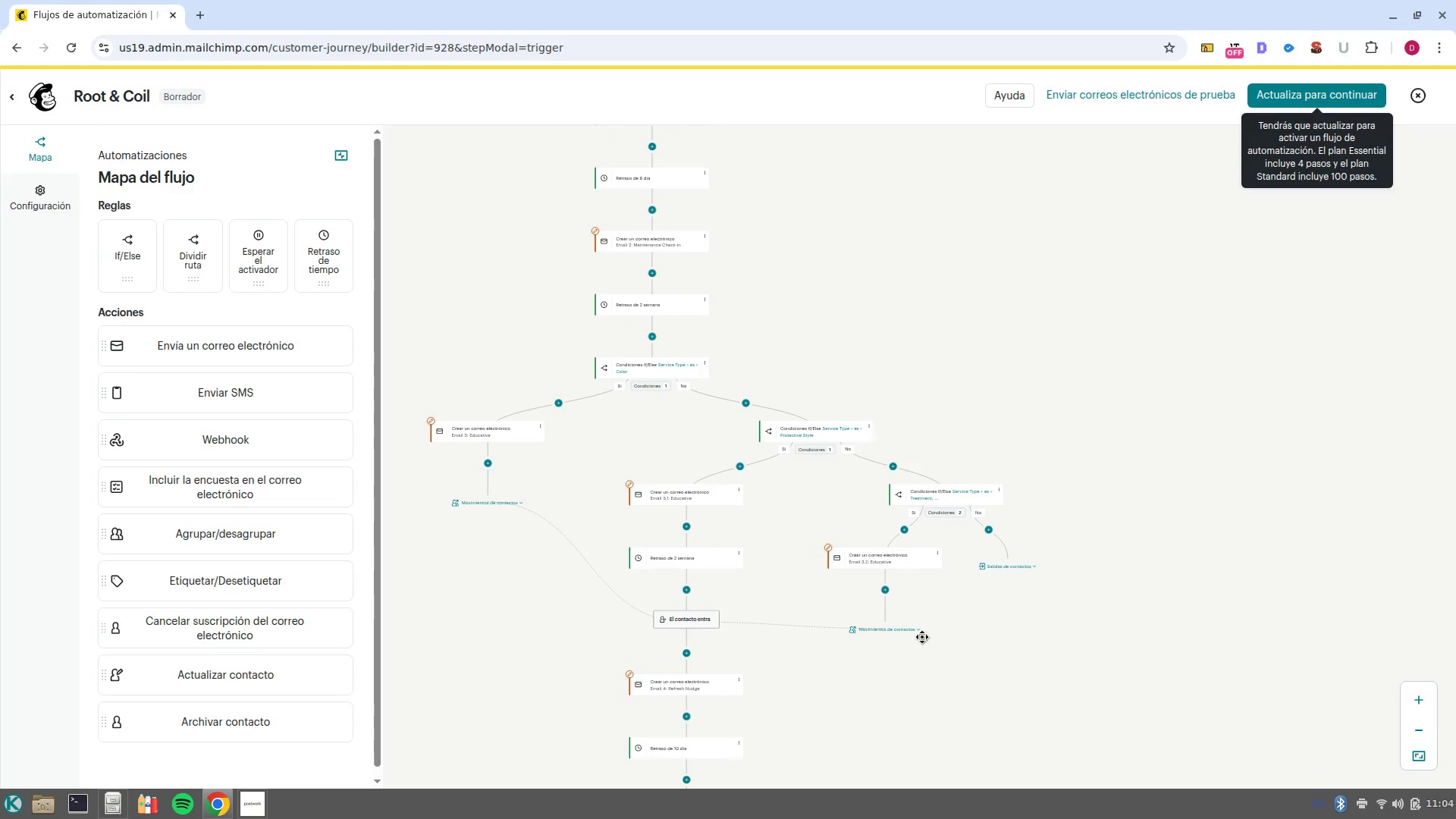 
left_click_drag(start_coordinate=[893, 639], to_coordinate=[1238, 813])
 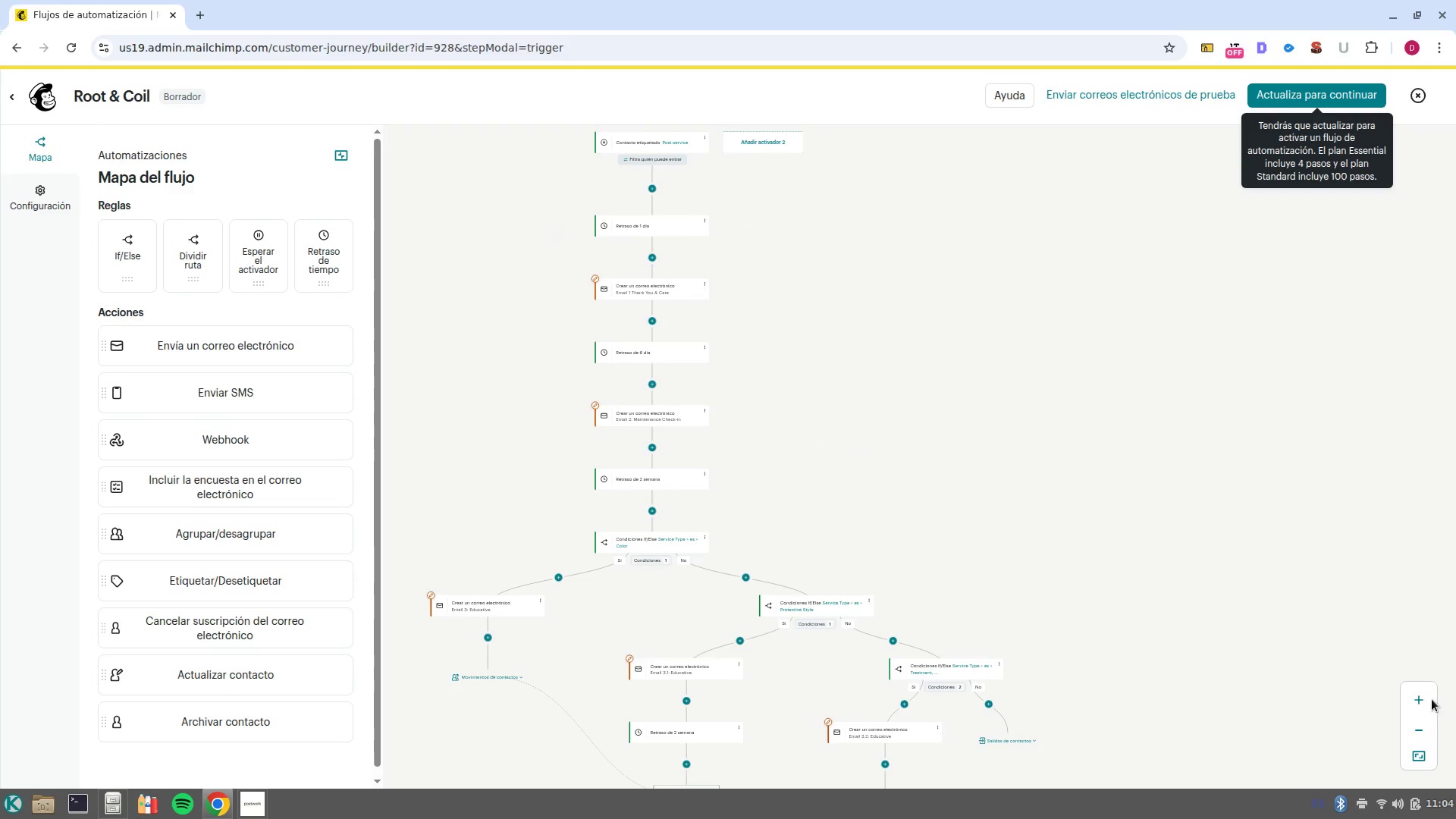 
double_click([1429, 697])
 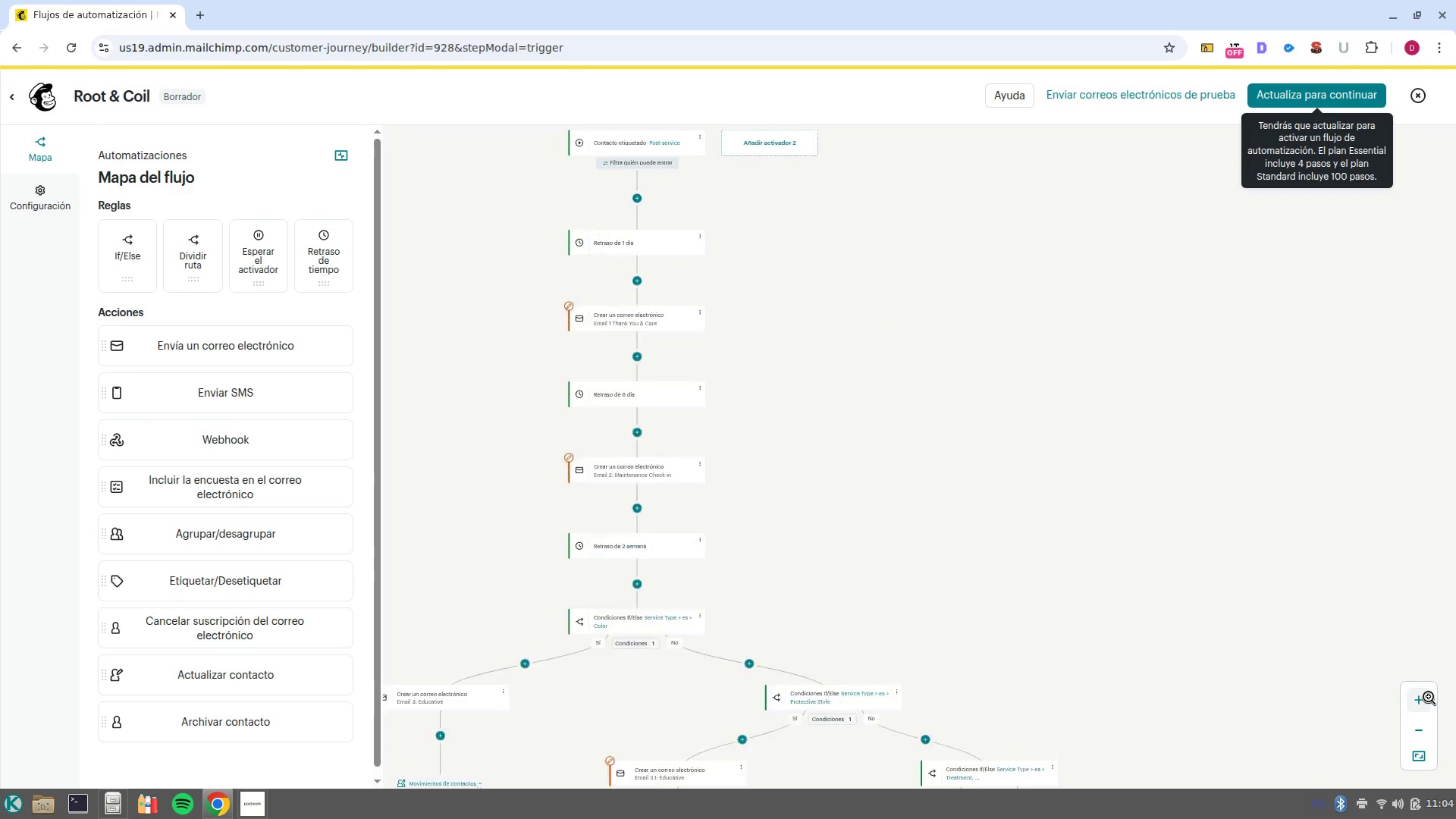 
triple_click([1429, 697])
 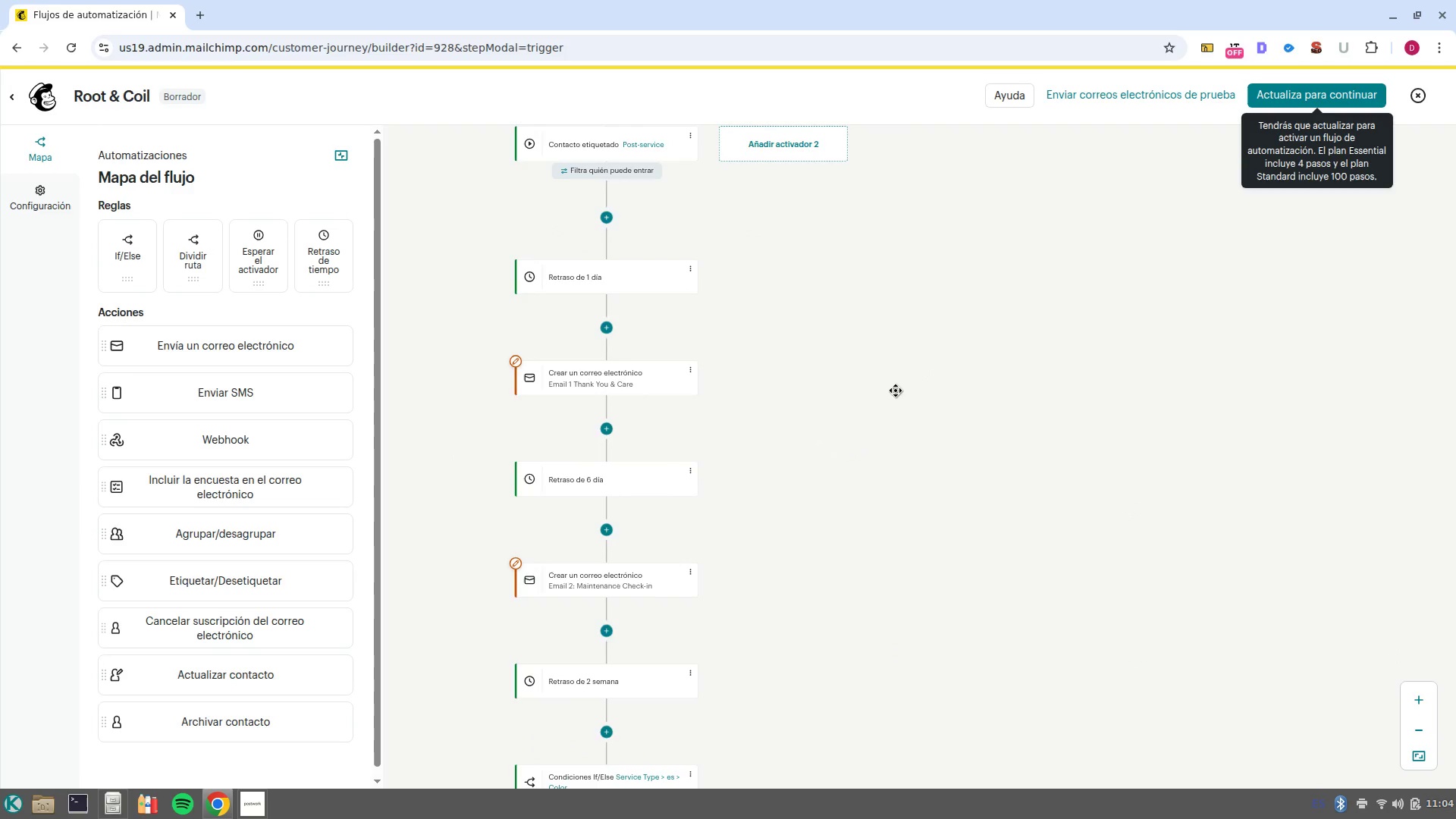 
left_click_drag(start_coordinate=[891, 391], to_coordinate=[1156, 490])
 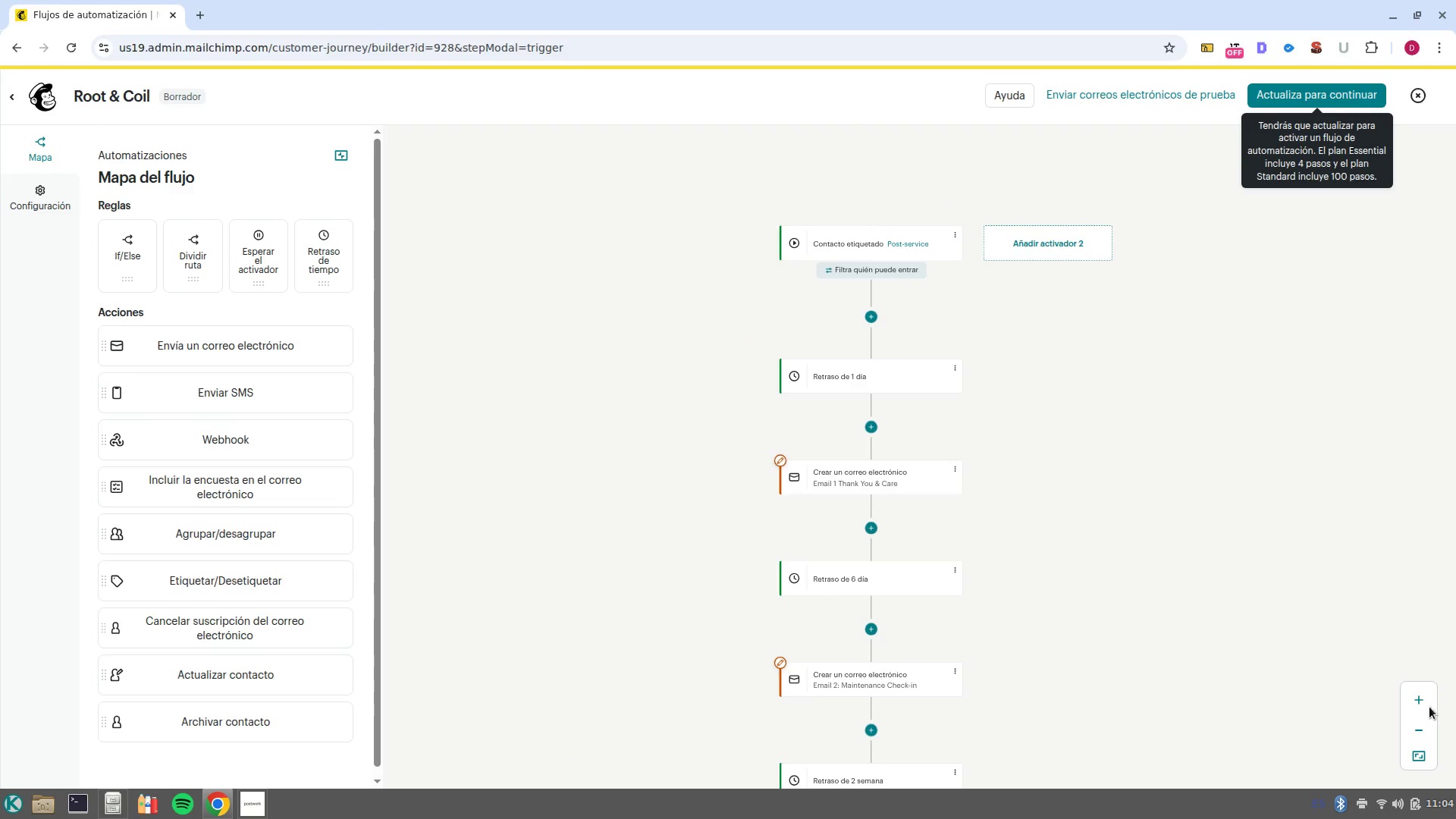 
double_click([1427, 704])
 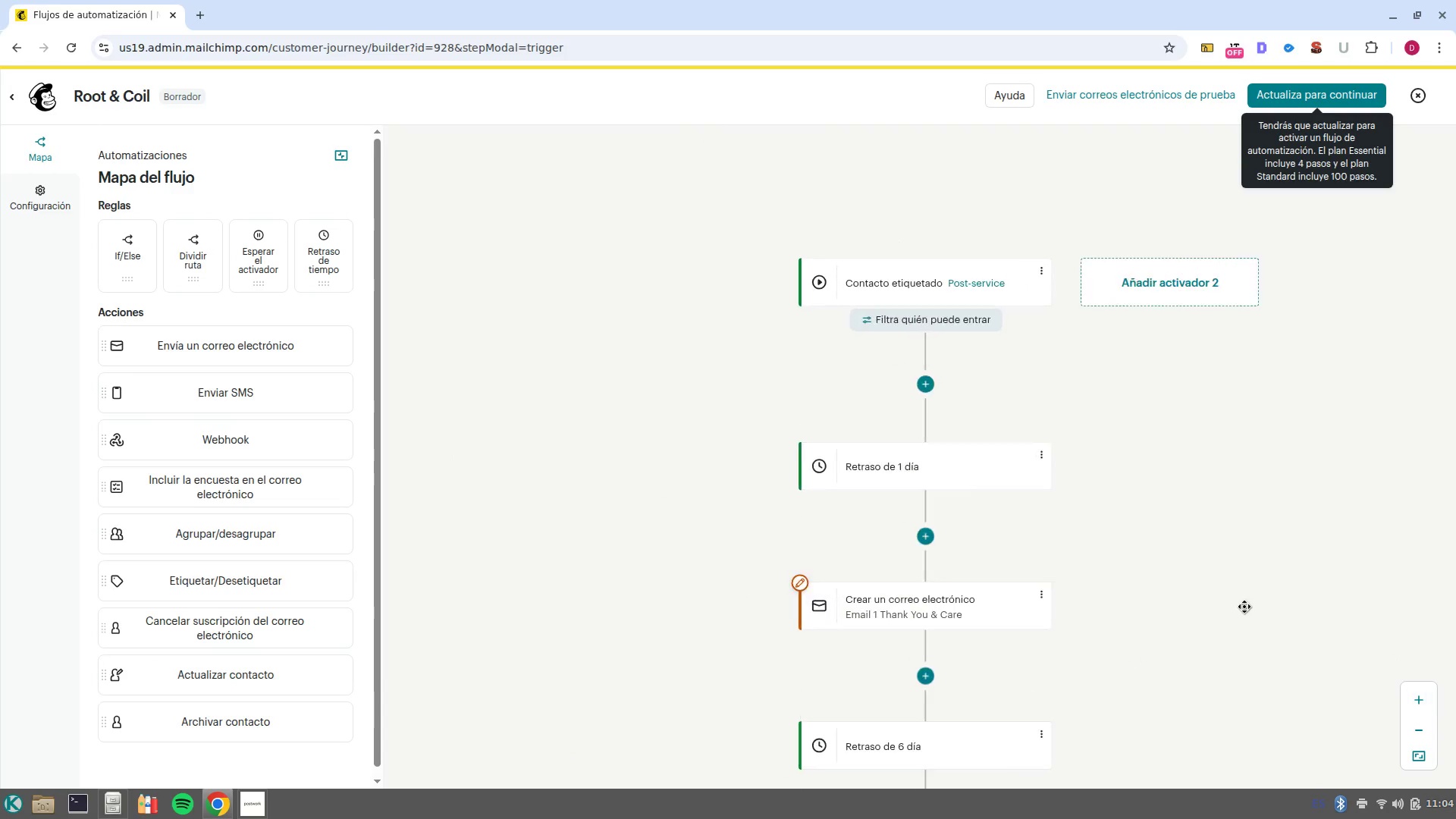 
left_click_drag(start_coordinate=[1198, 578], to_coordinate=[1050, 375])
 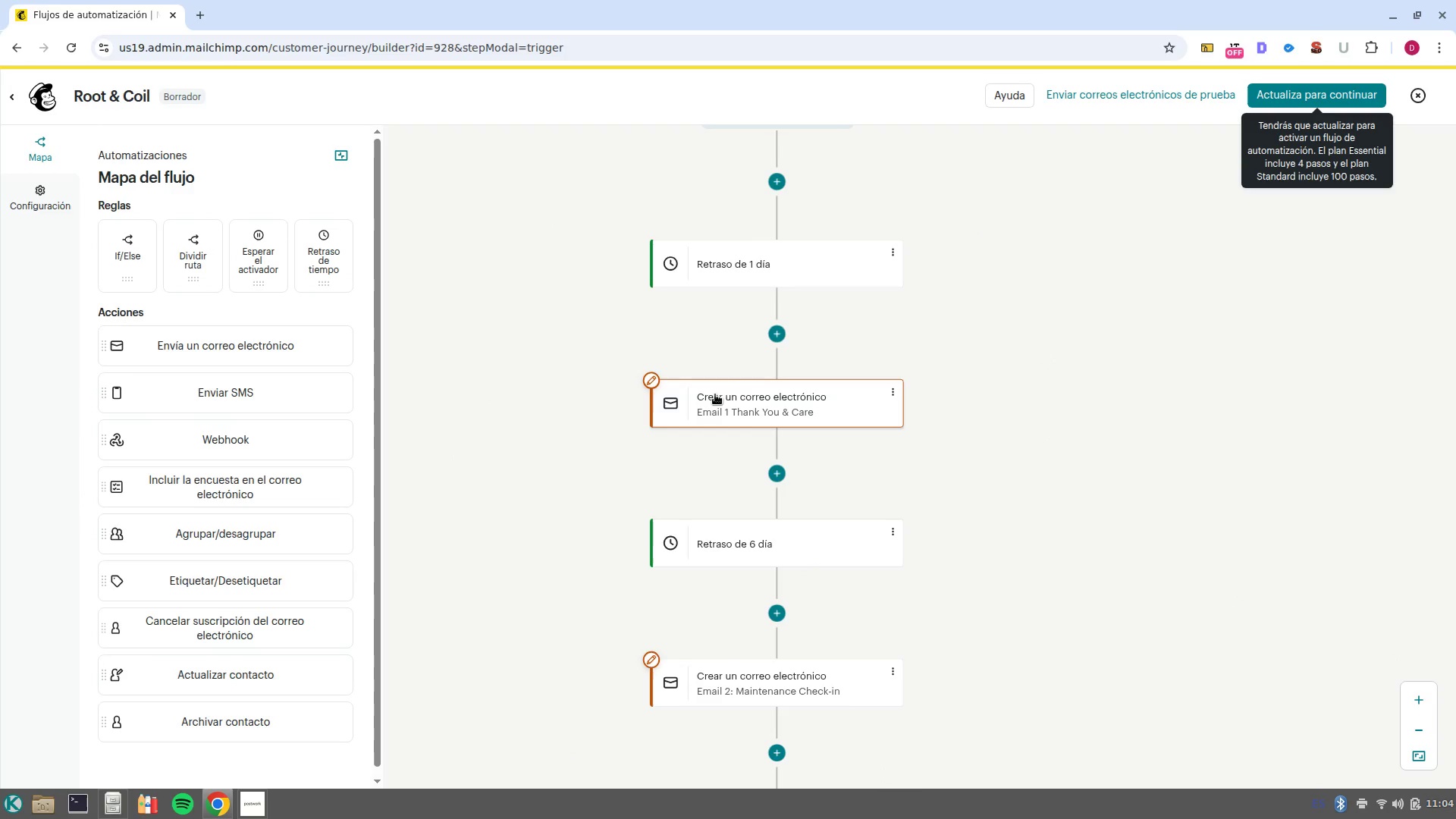 
left_click([714, 397])
 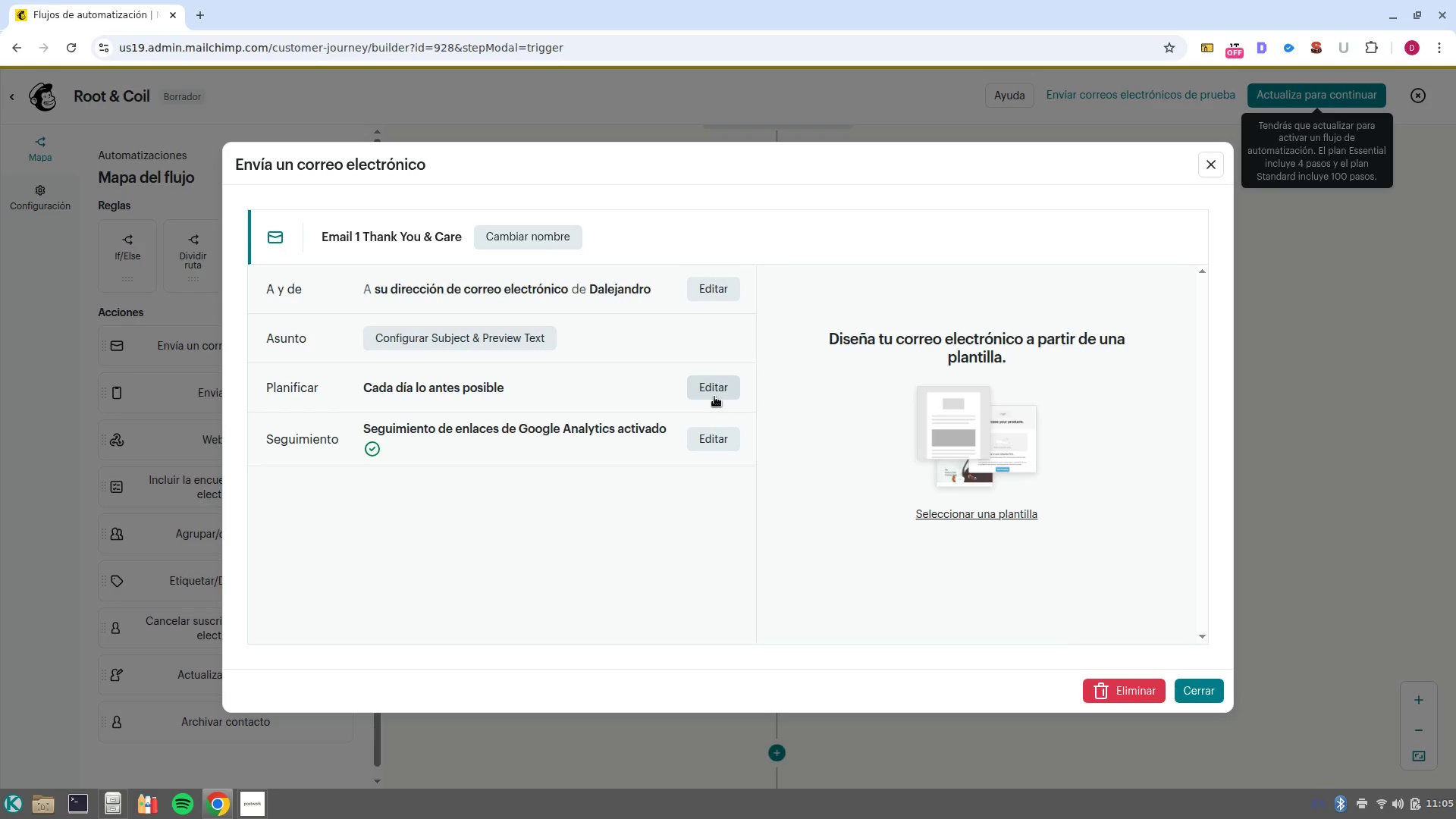 
wait(61.91)
 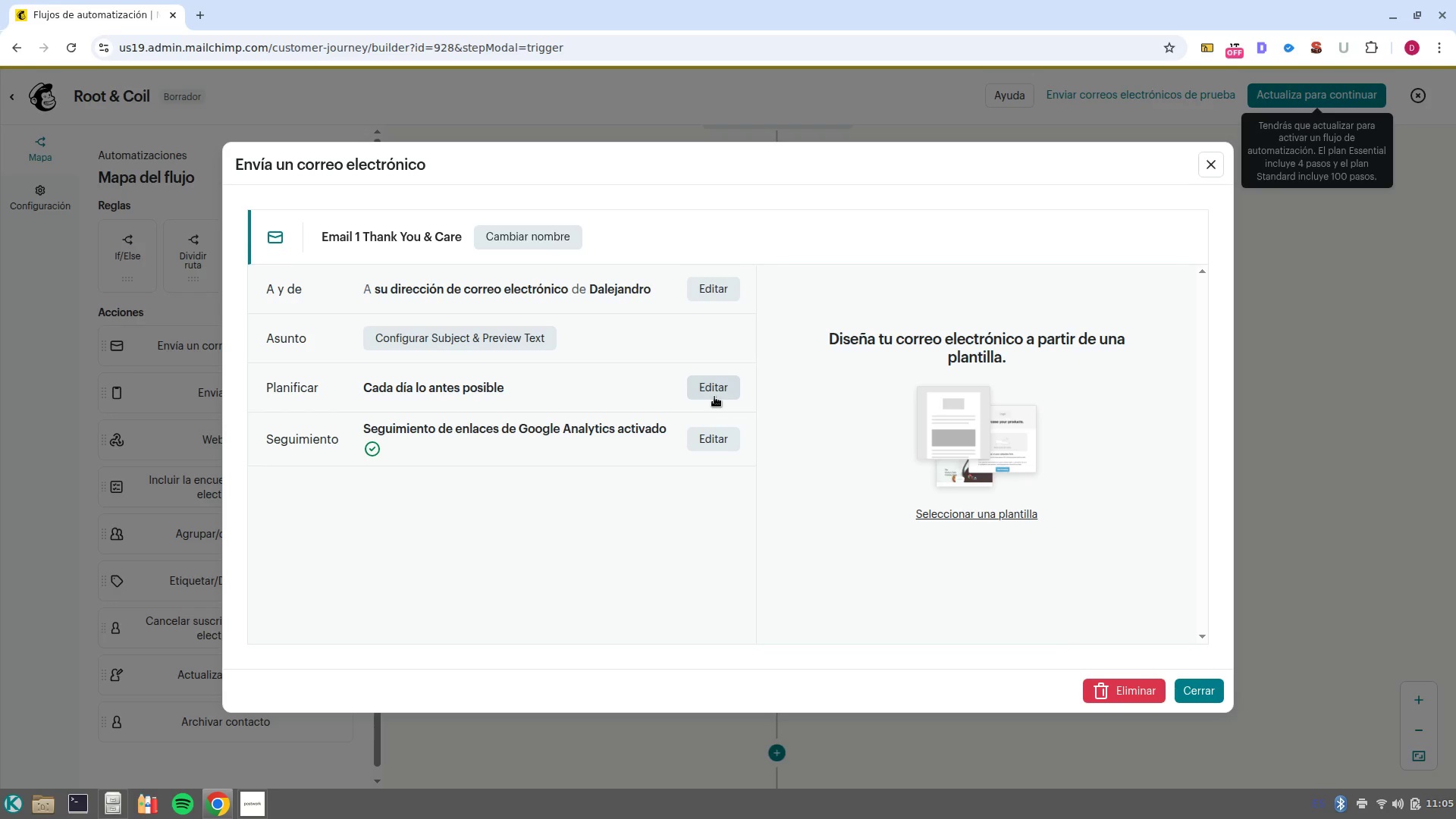 
left_click([1350, 408])
 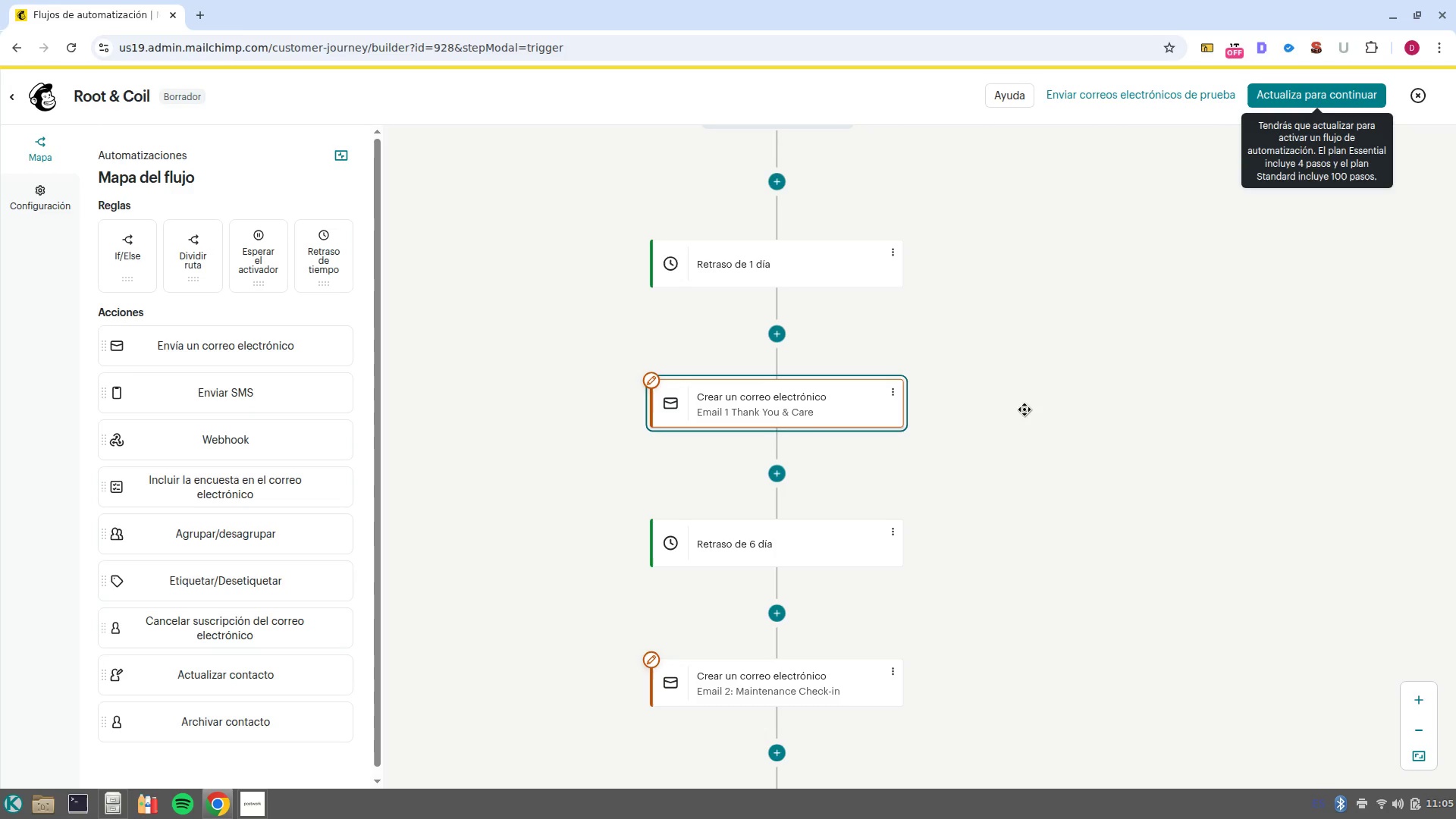 
left_click_drag(start_coordinate=[1054, 406], to_coordinate=[1247, 487])
 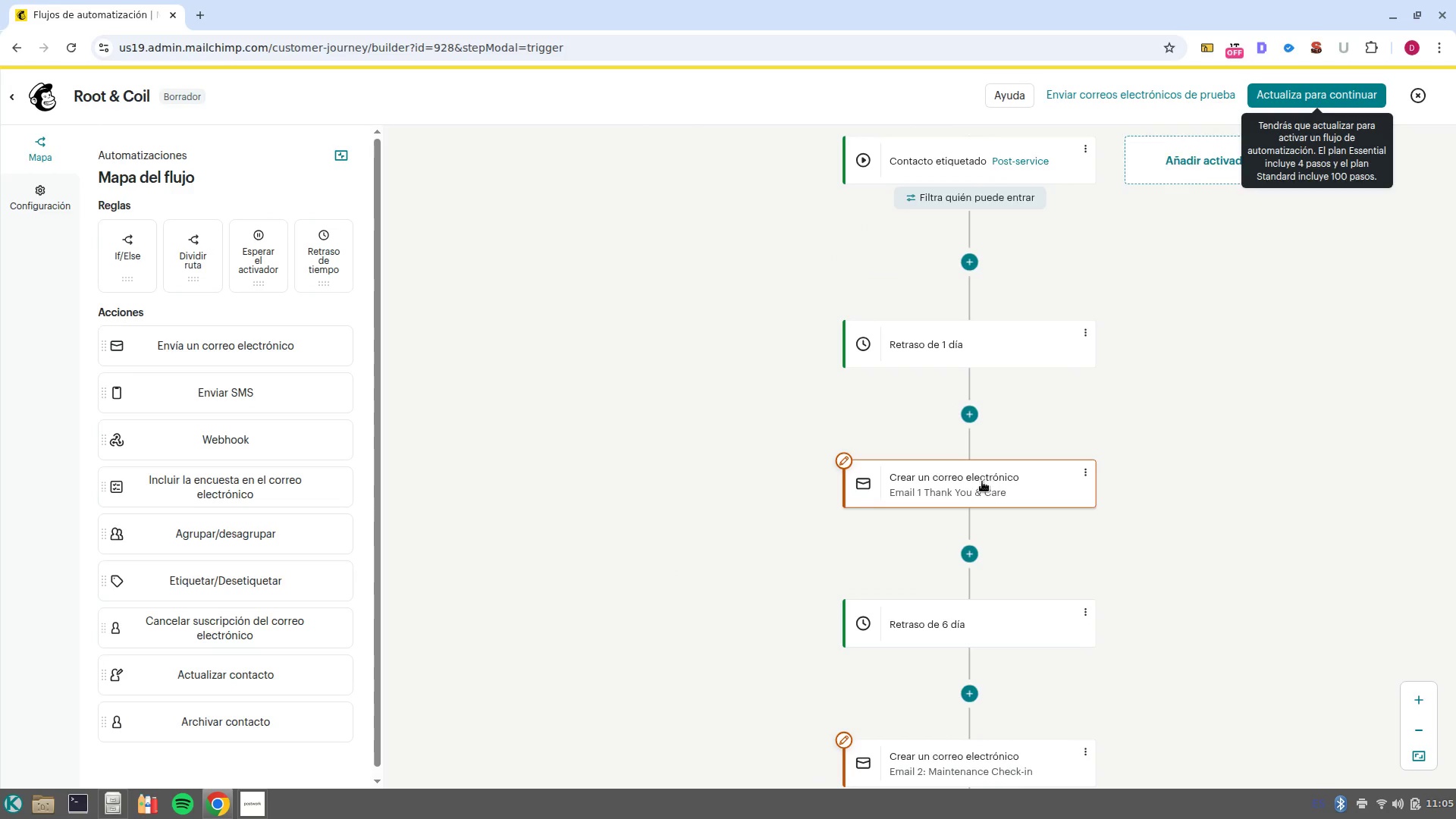 
left_click([981, 484])
 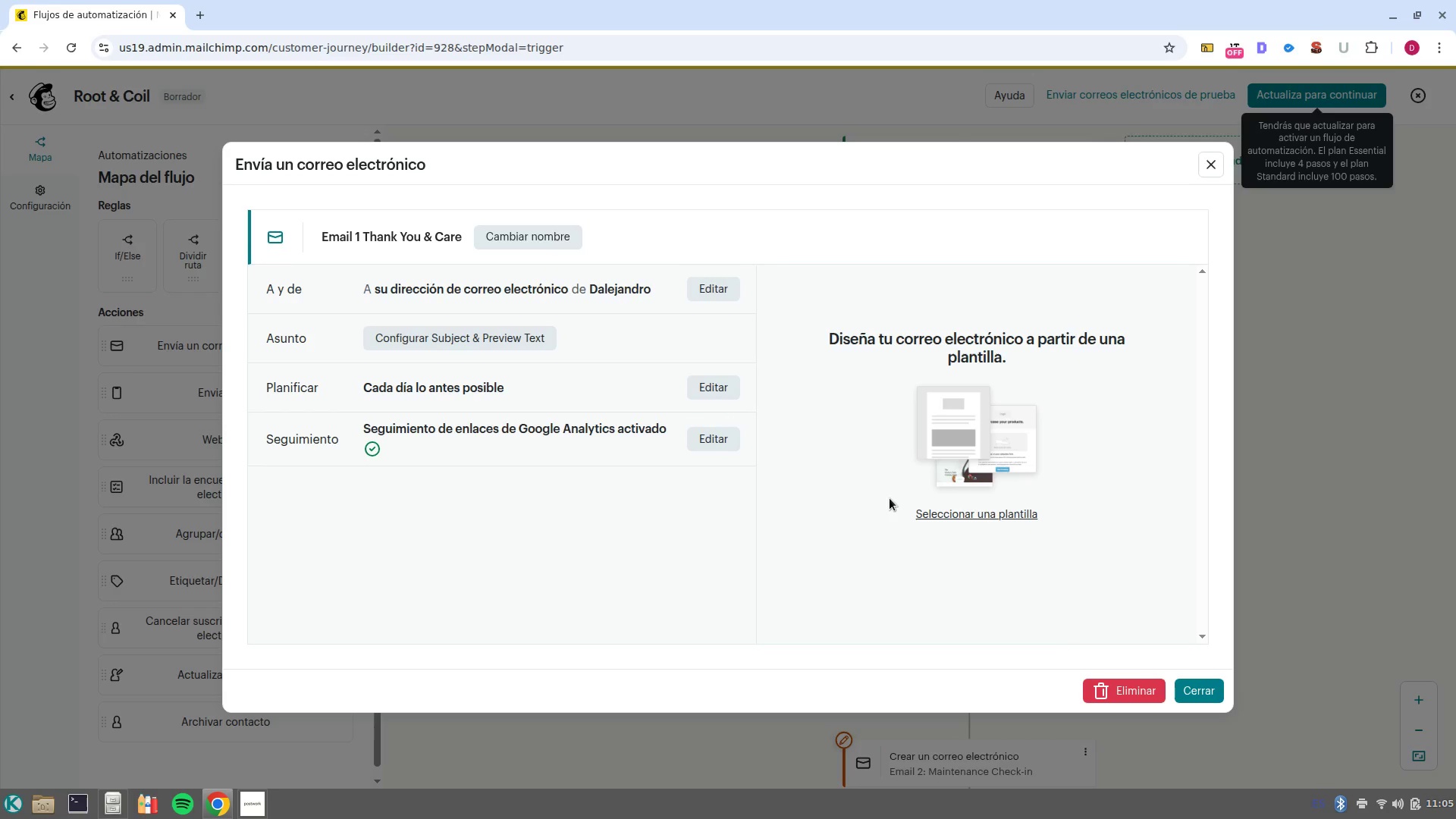 
wait(12.64)
 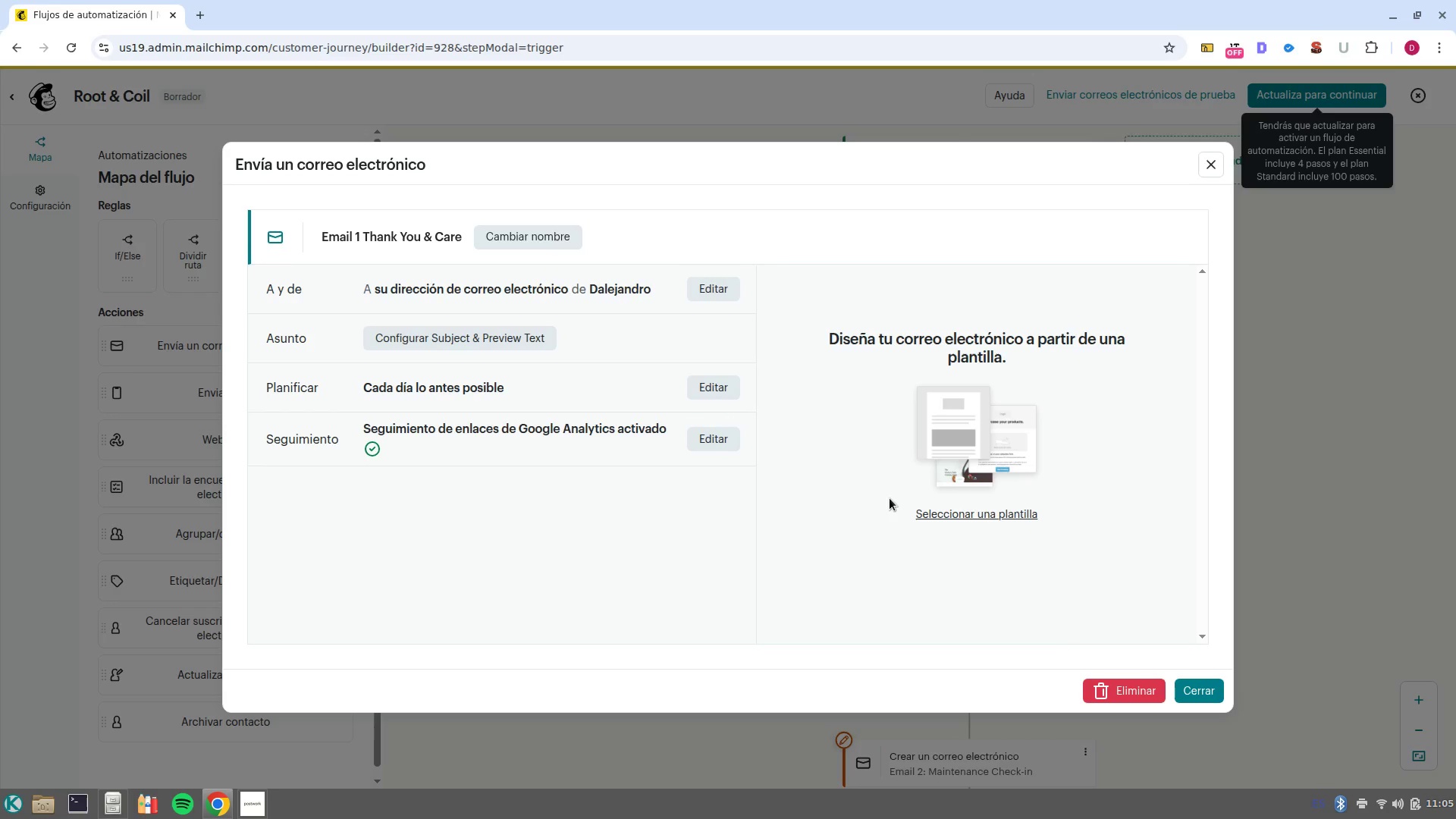 
left_click([491, 337])
 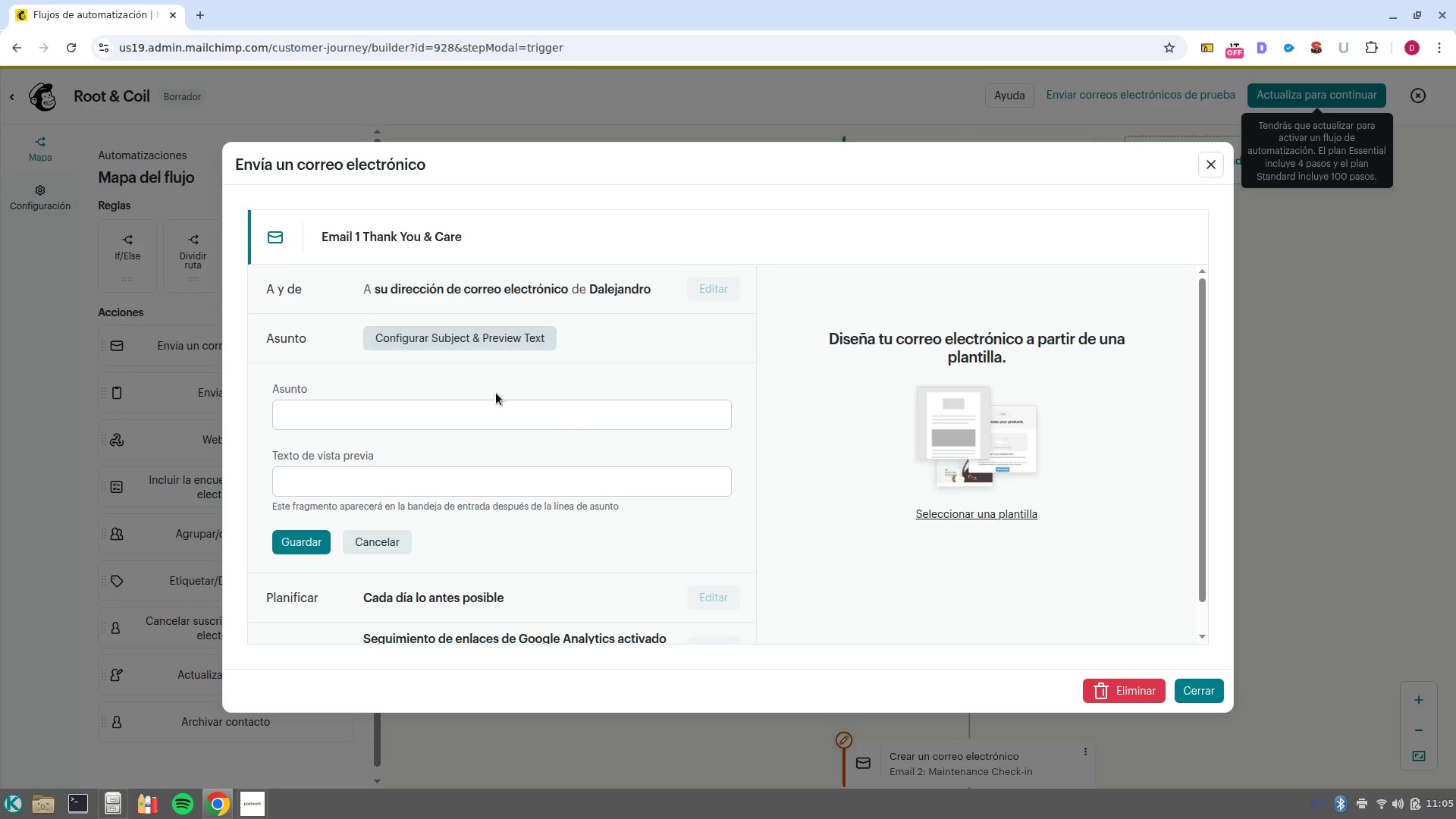 
left_click([499, 404])
 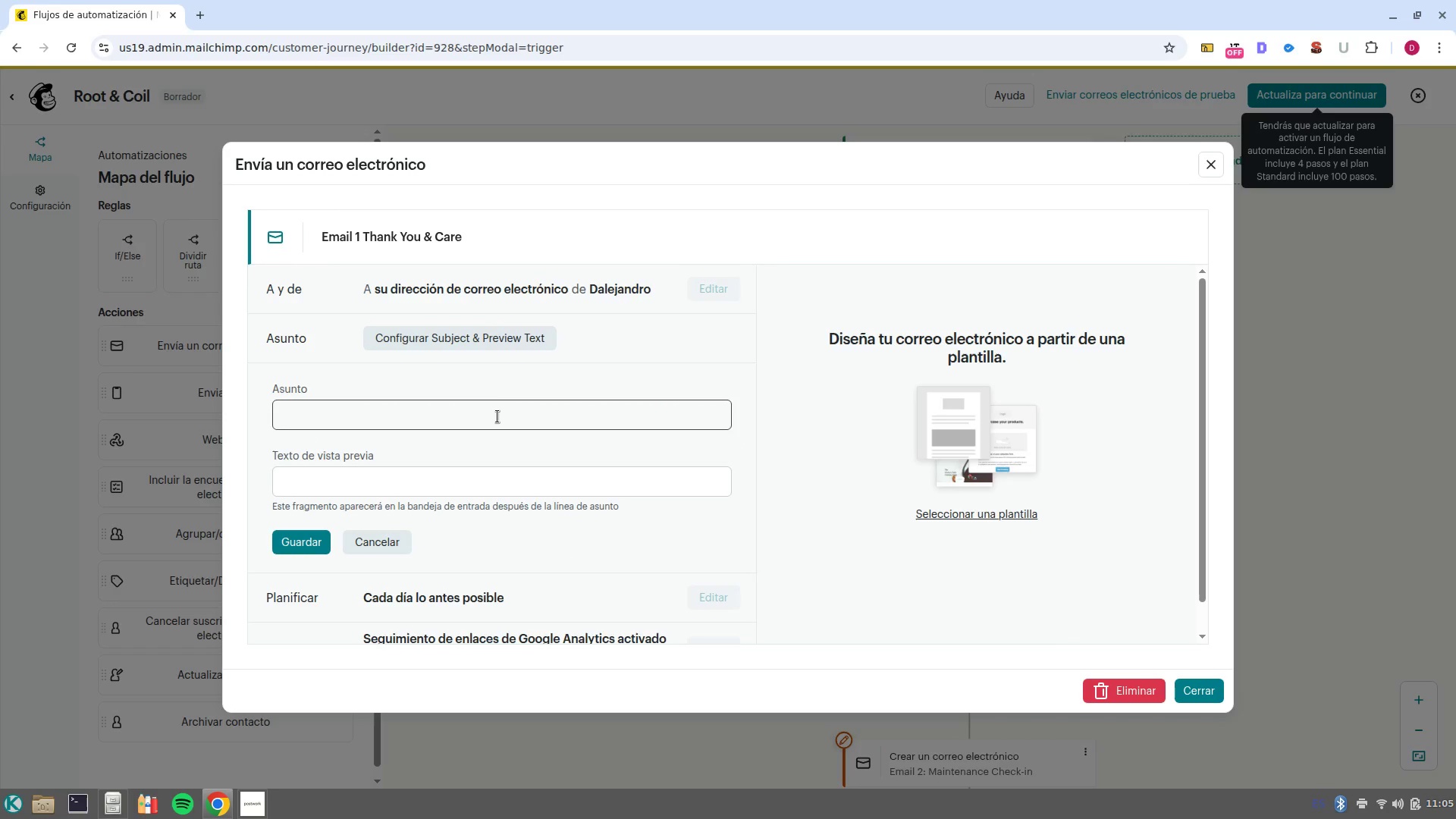 
left_click([497, 416])
 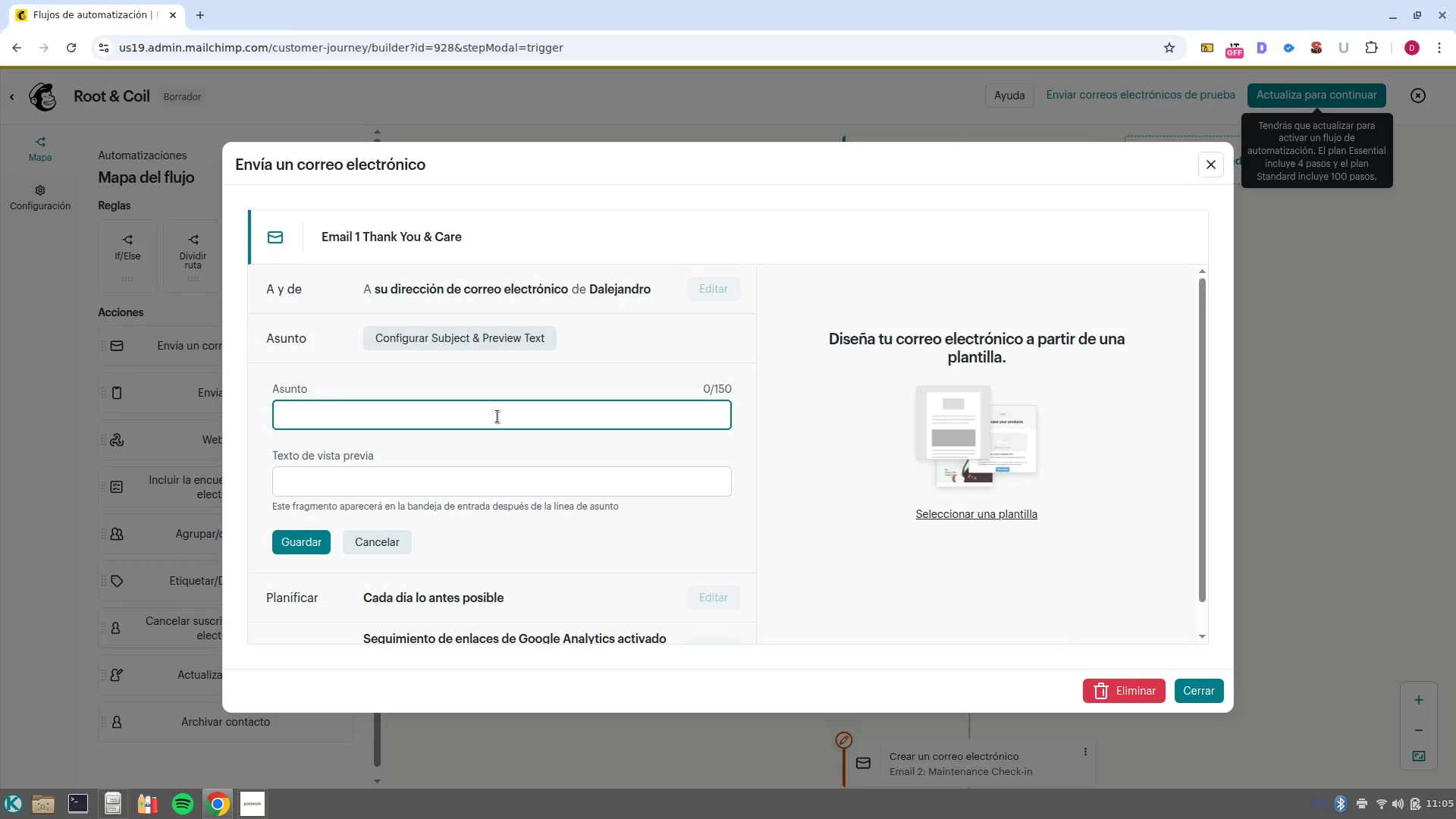 
type(A note from Root ^ Coil)
 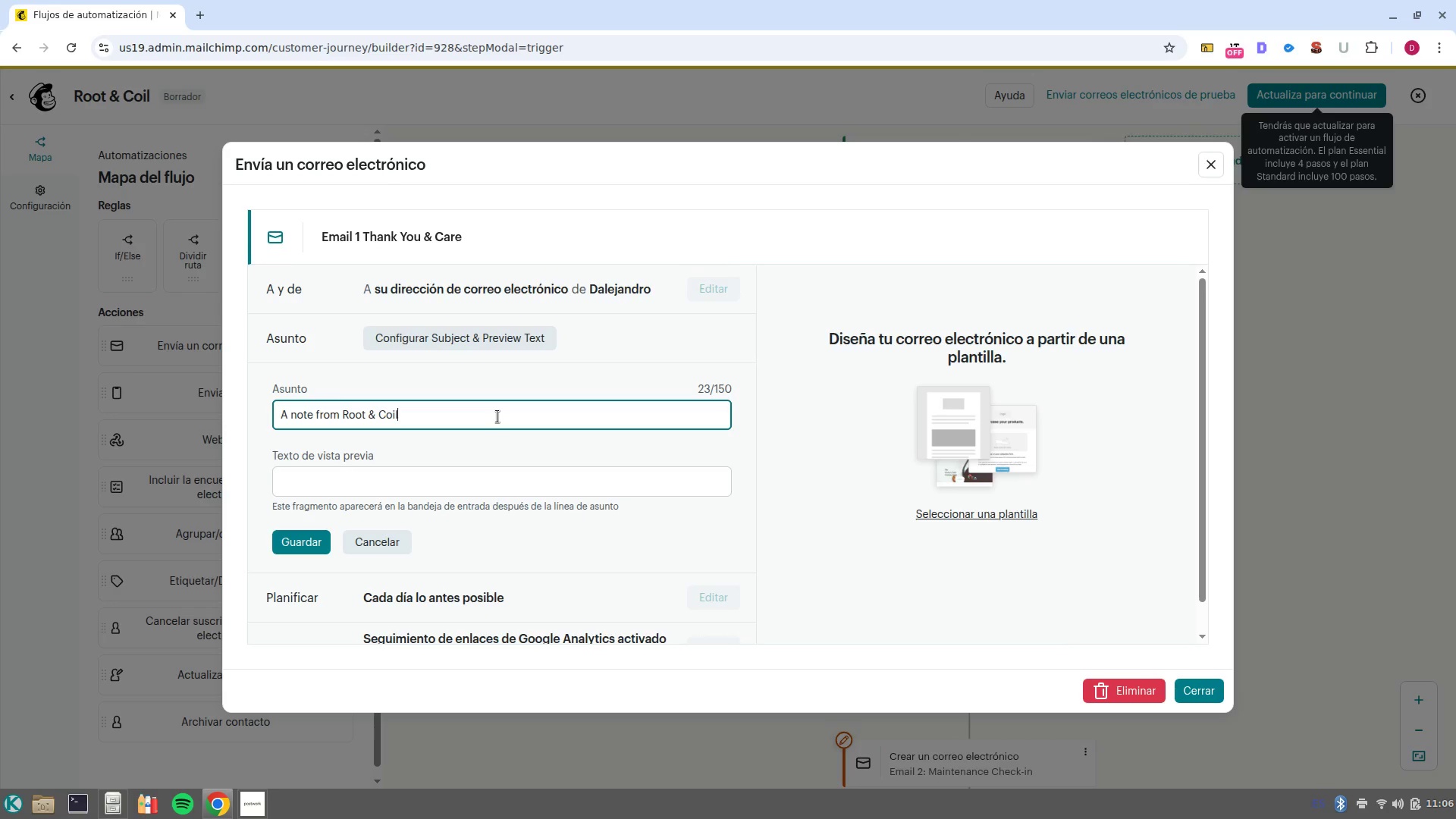 
left_click([290, 544])
 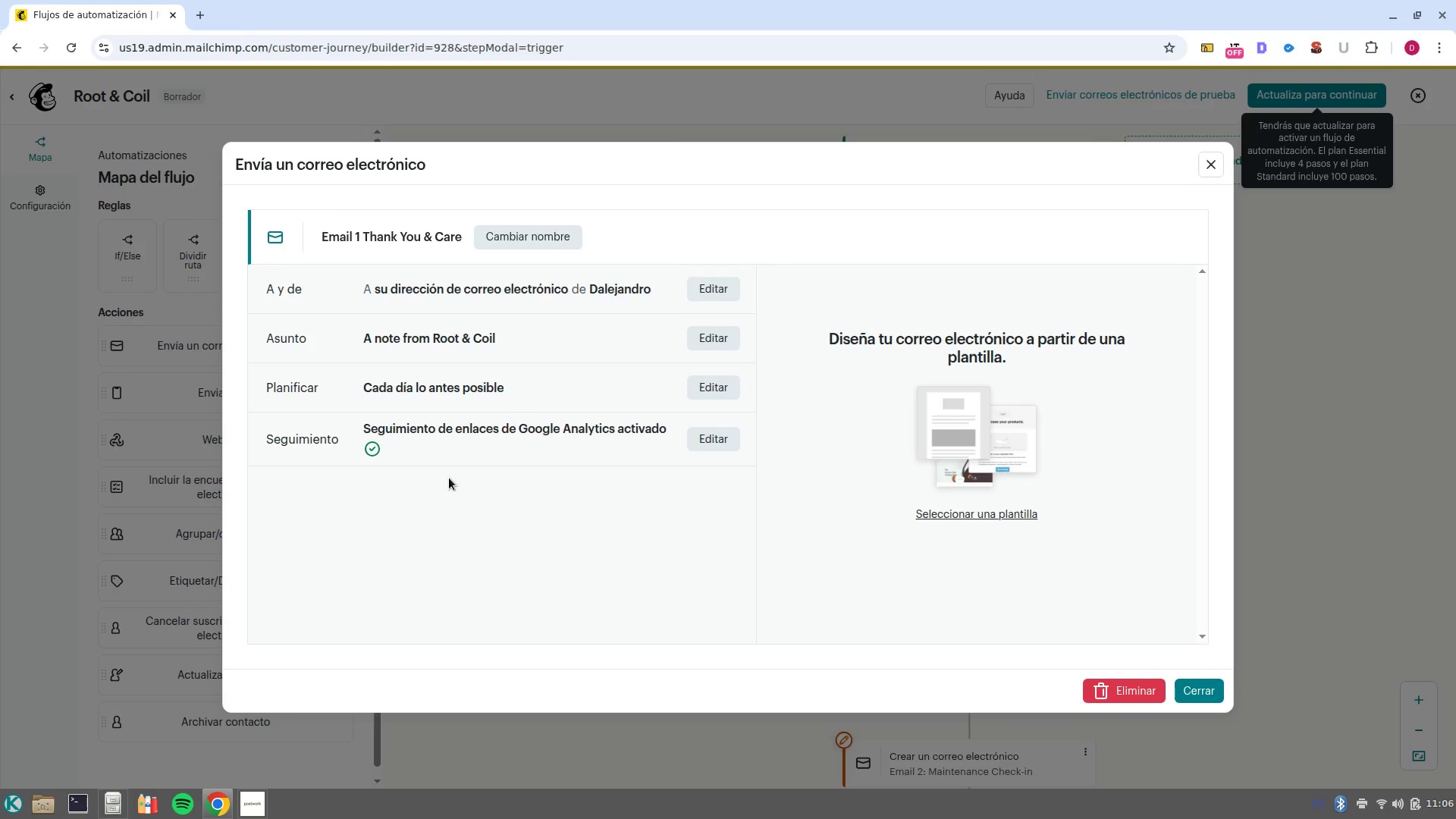 
left_click([710, 287])
 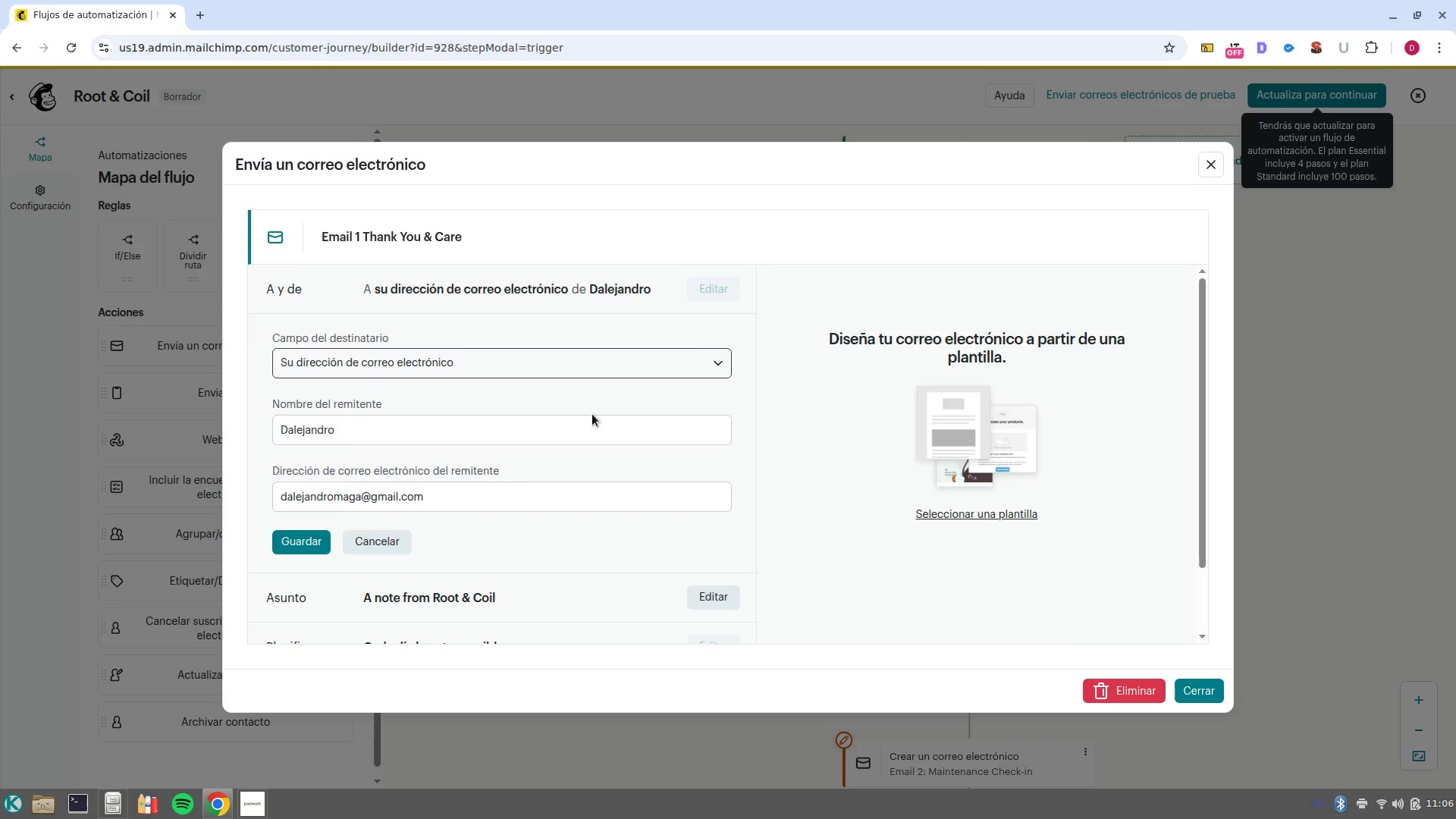 
double_click([509, 429])
 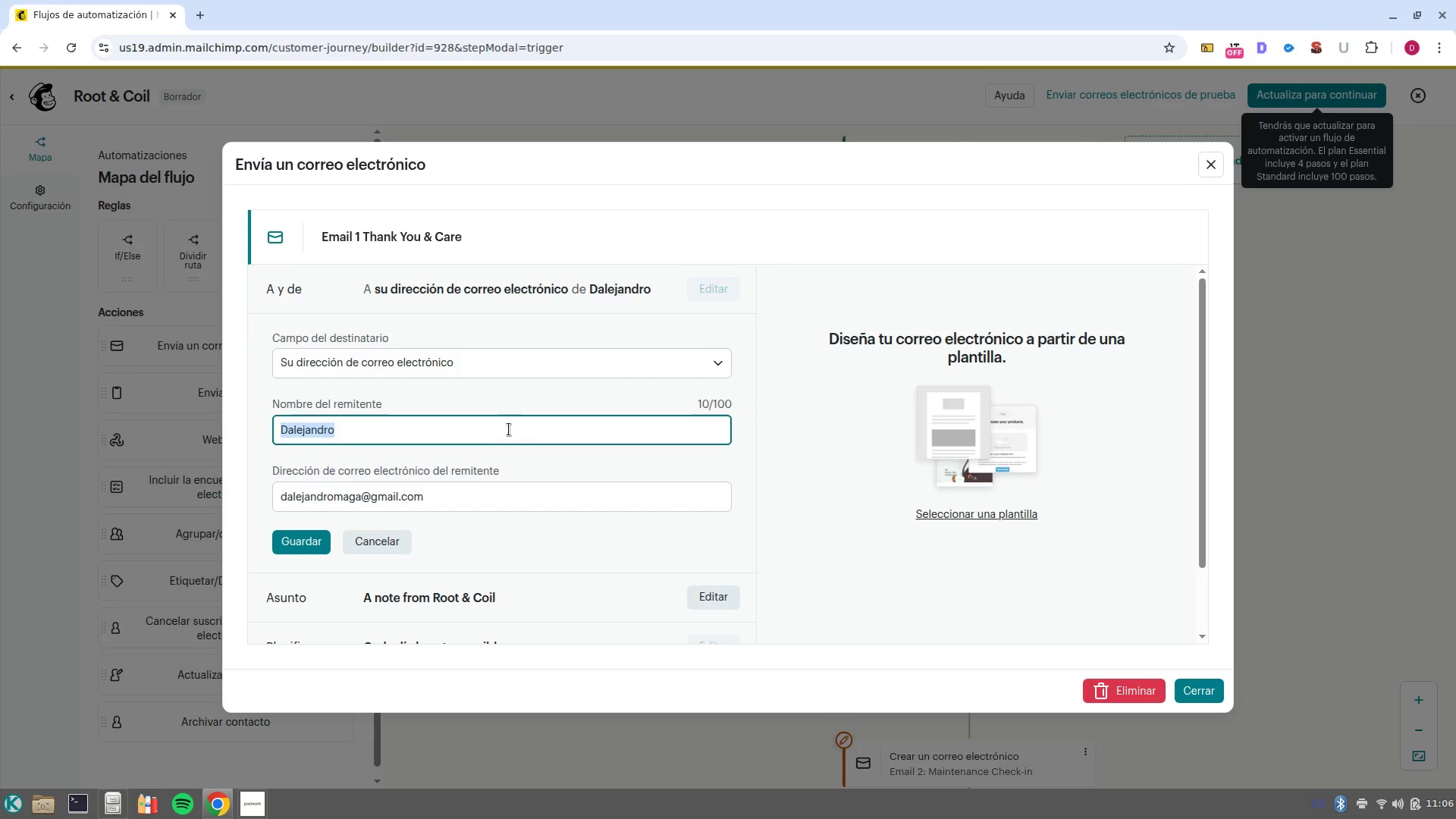 
left_click([509, 429])
 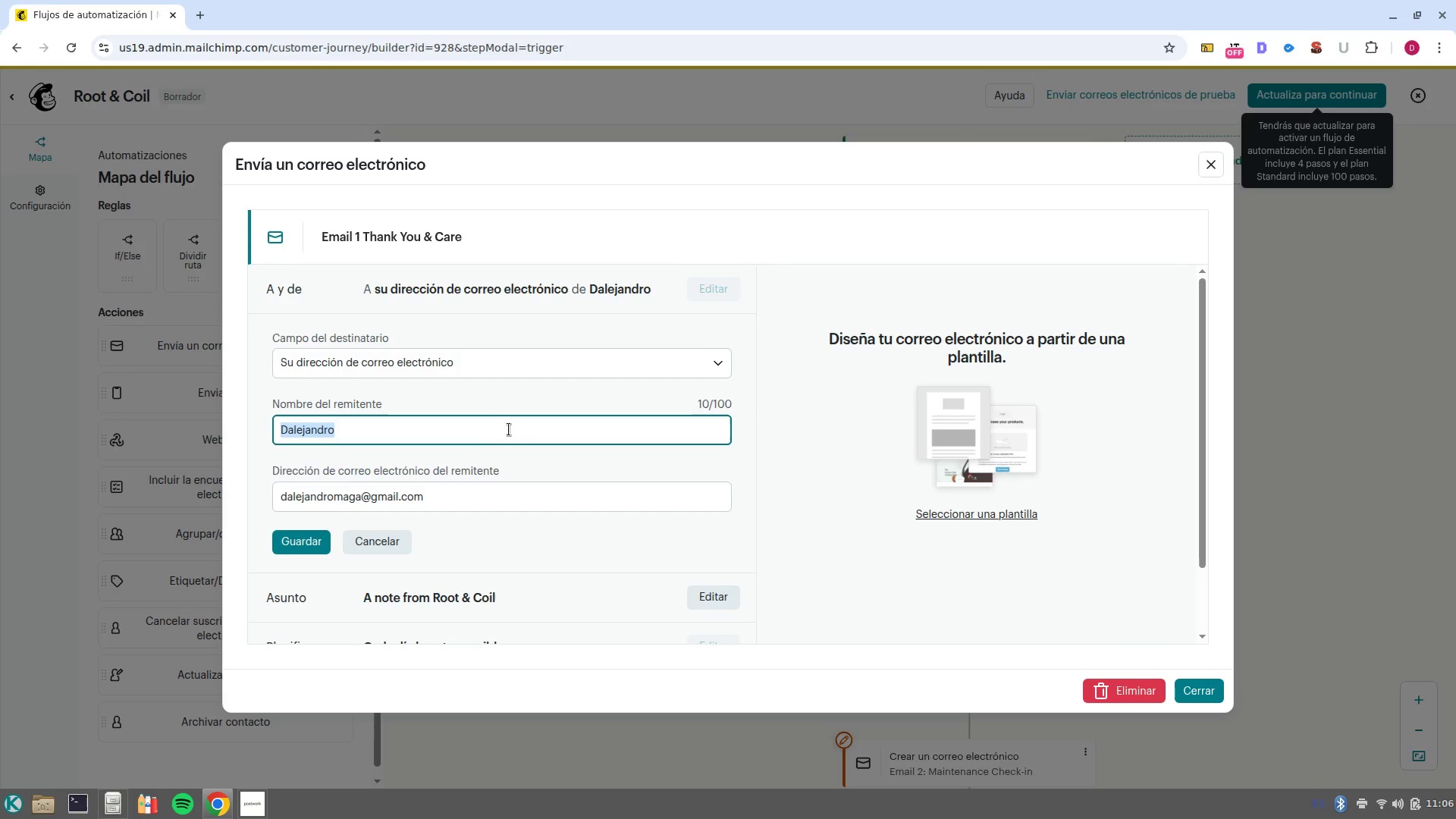 
type(Root ^ Coail)
key(Backspace)
key(Backspace)
key(Backspace)
type(il)
 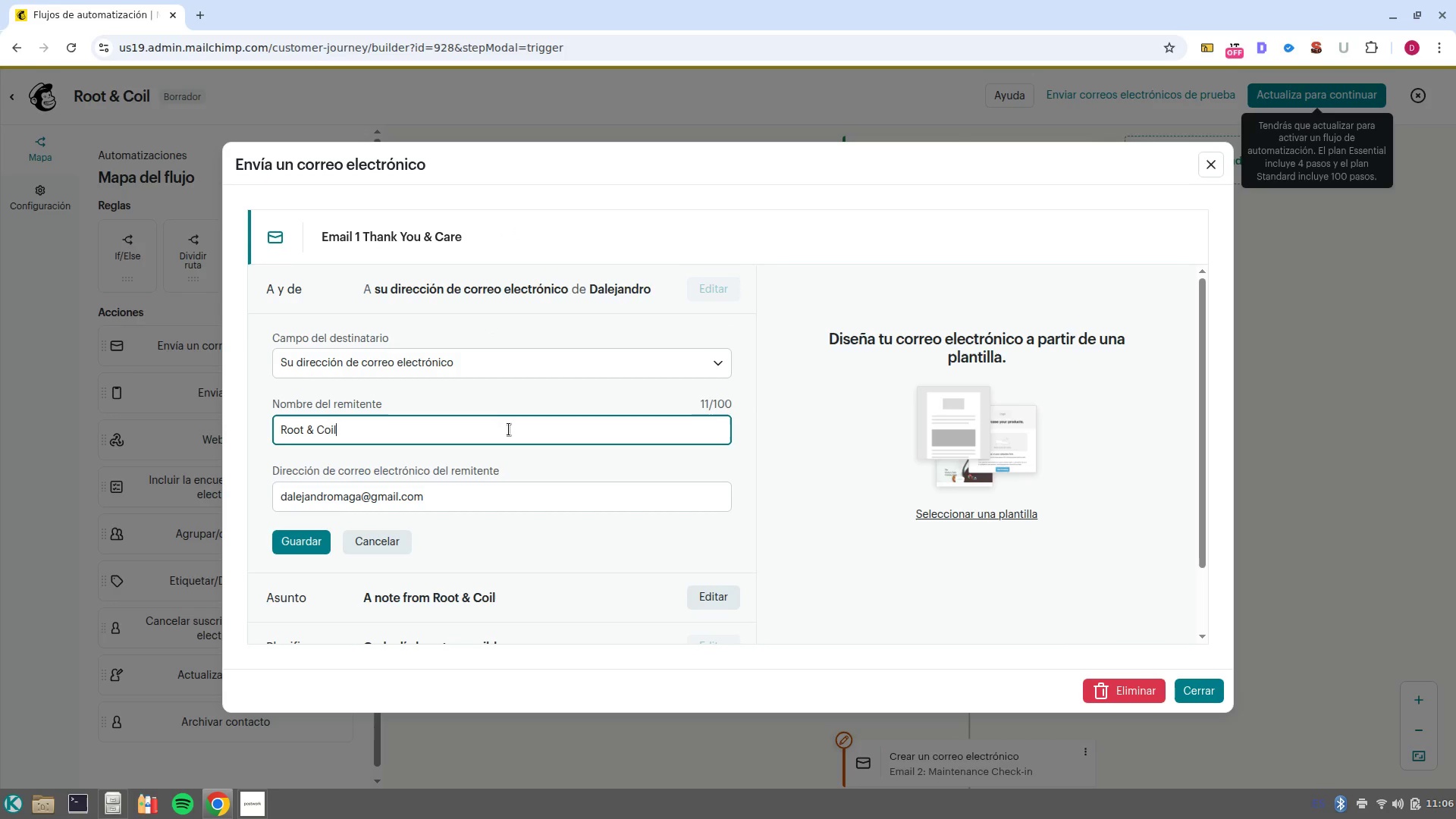 
left_click([296, 541])
 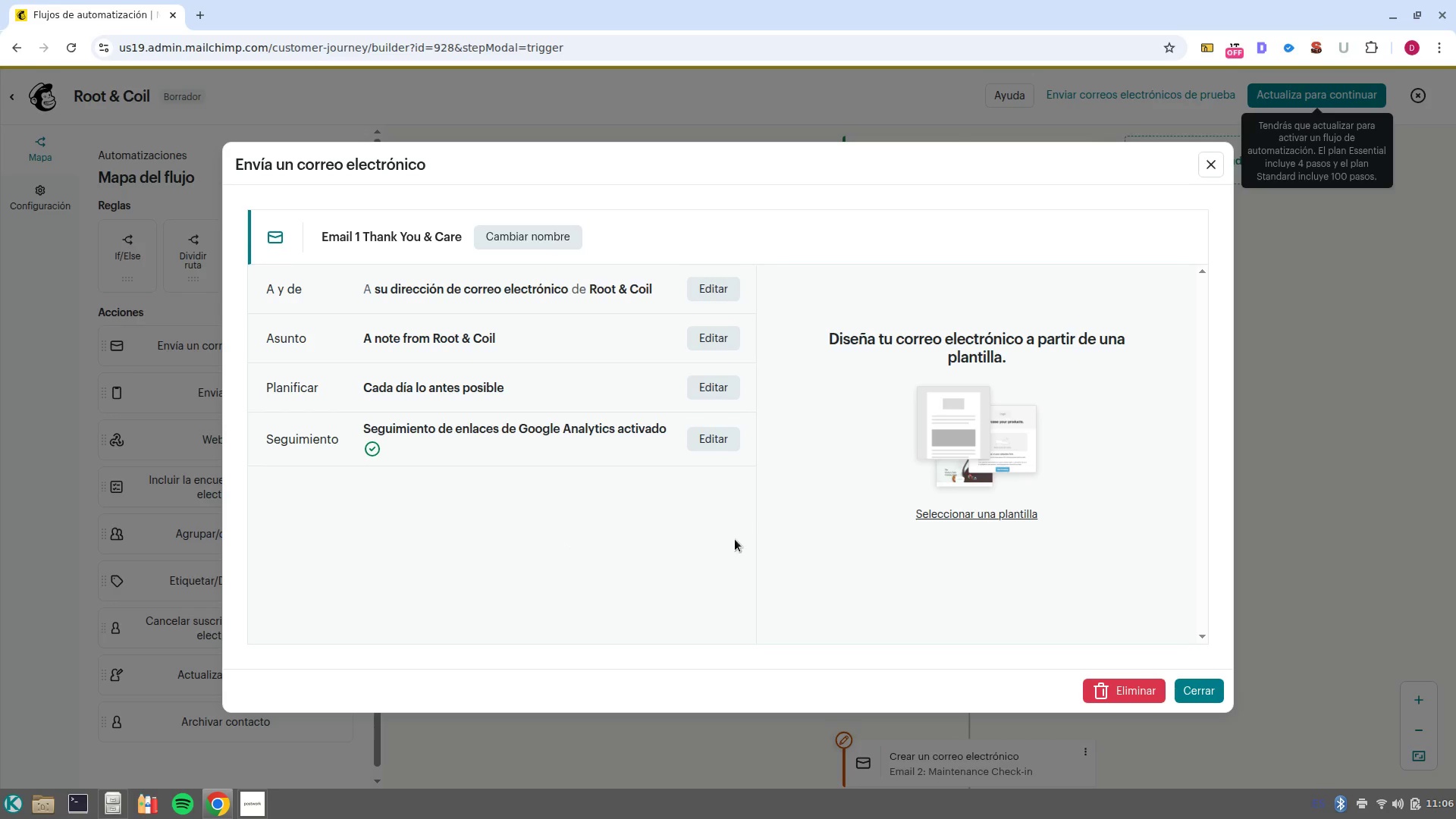 
left_click_drag(start_coordinate=[715, 548], to_coordinate=[606, 545])
 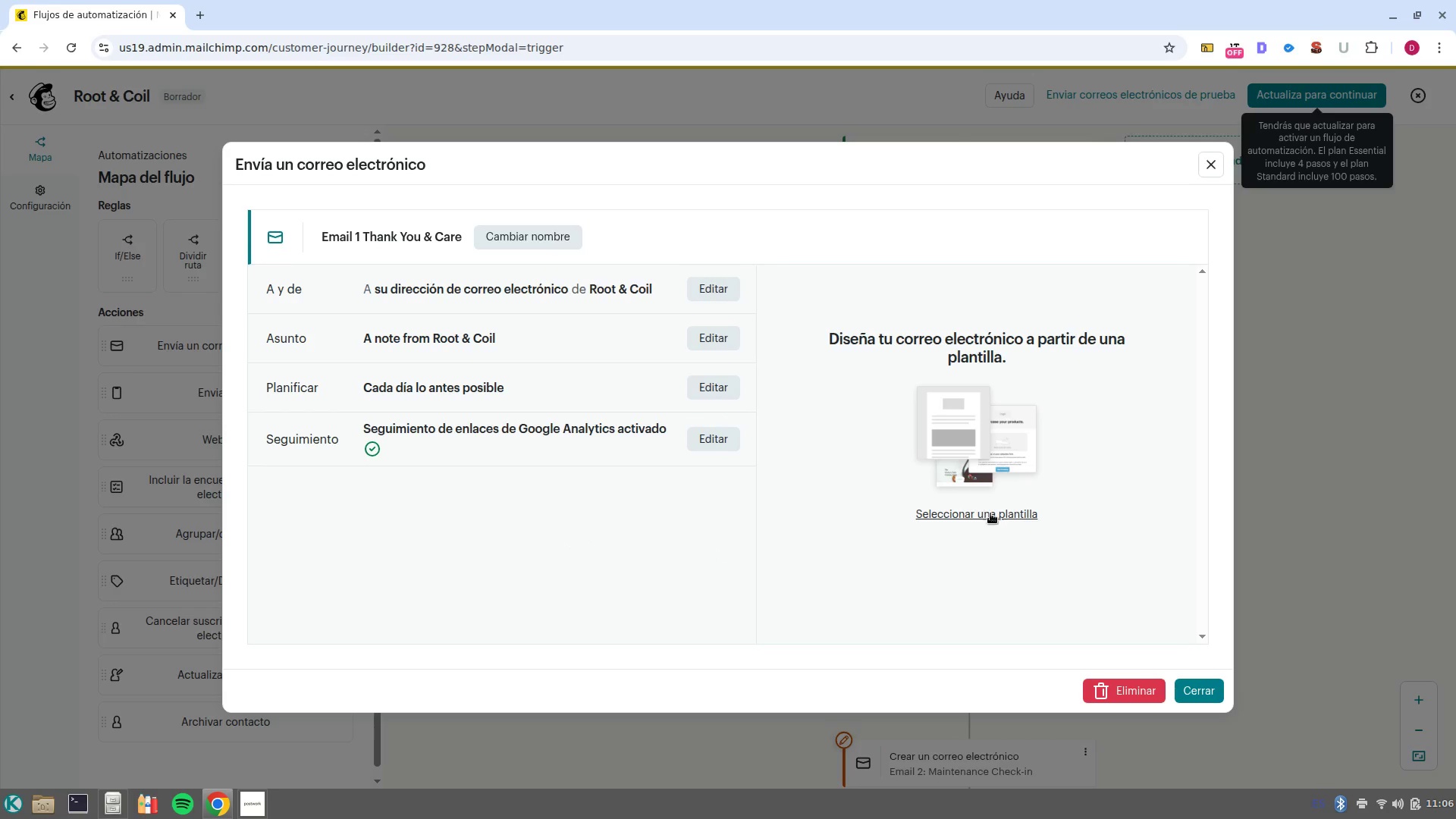 
left_click([992, 510])
 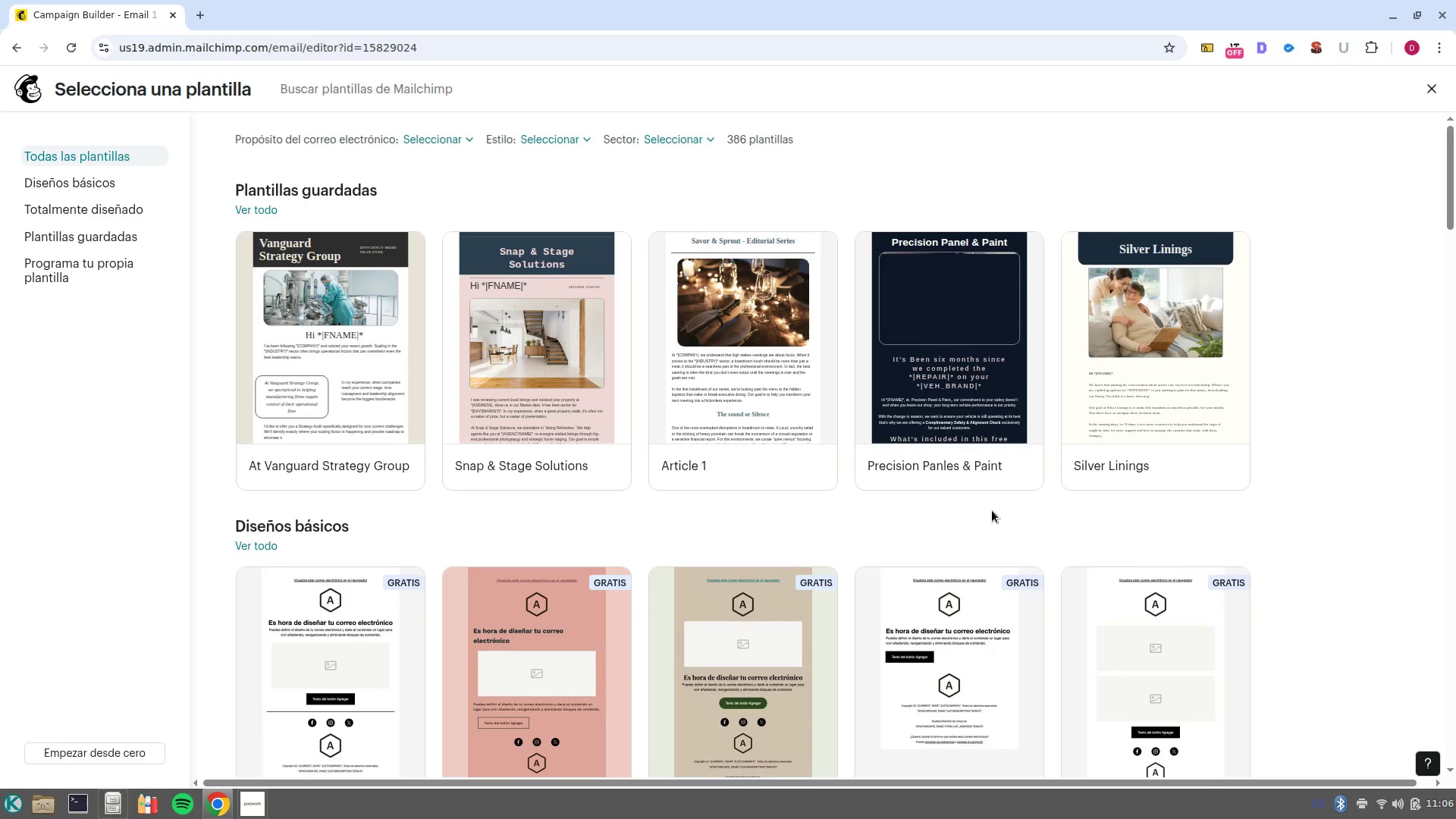 
wait(13.83)
 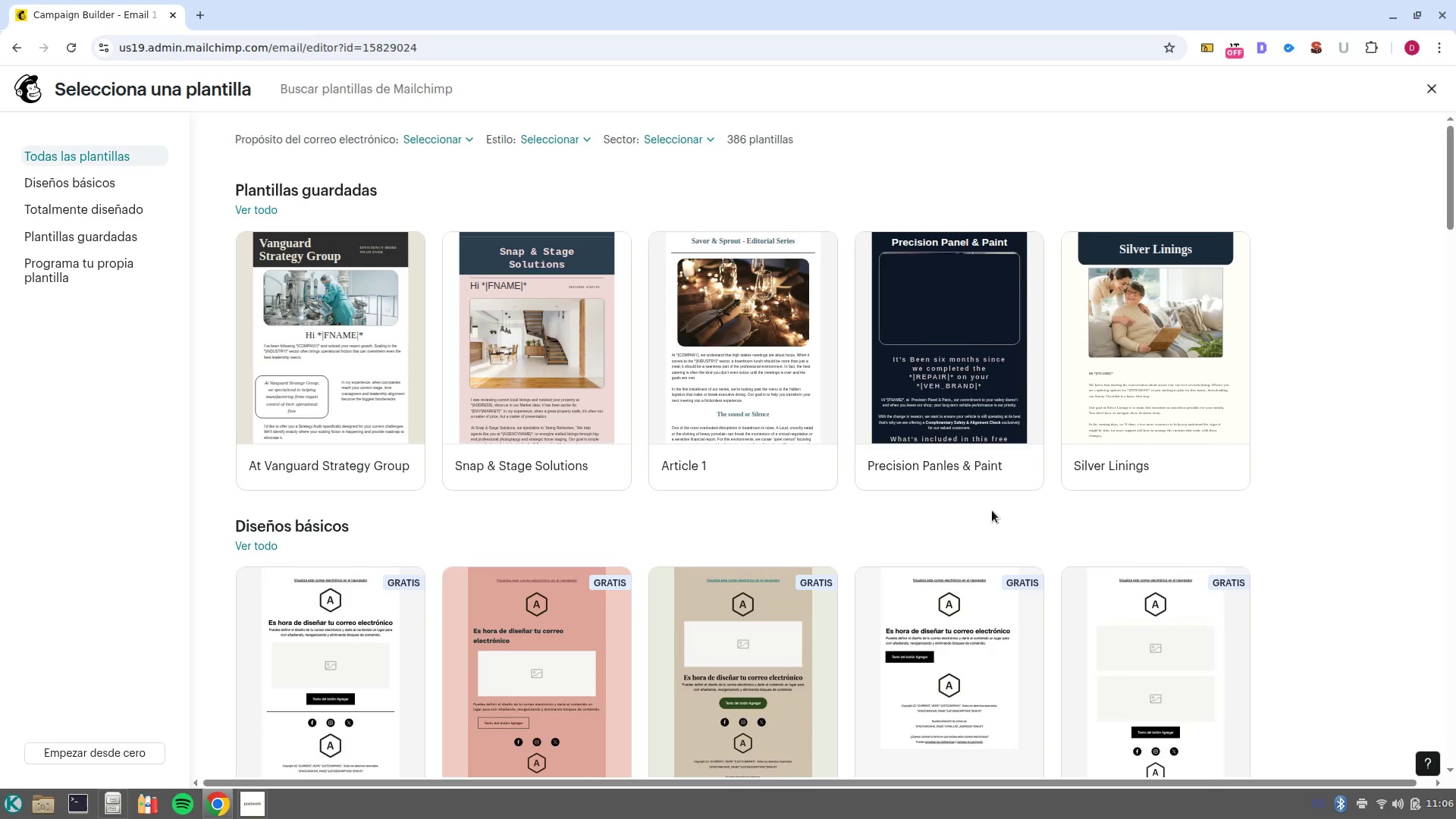 
left_click([115, 237])
 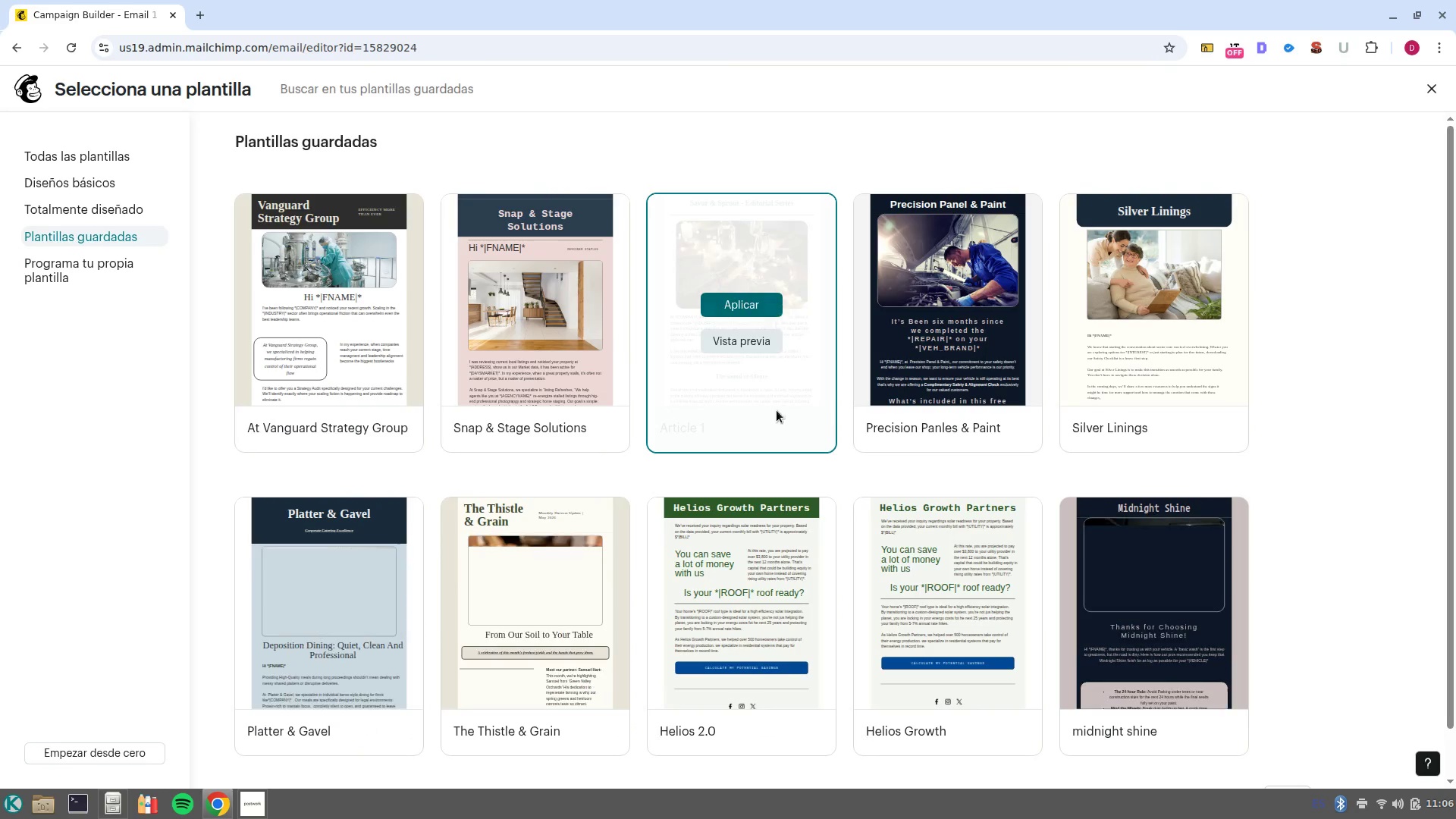 
scroll: coordinate [511, 555], scroll_direction: down, amount: 4.0
 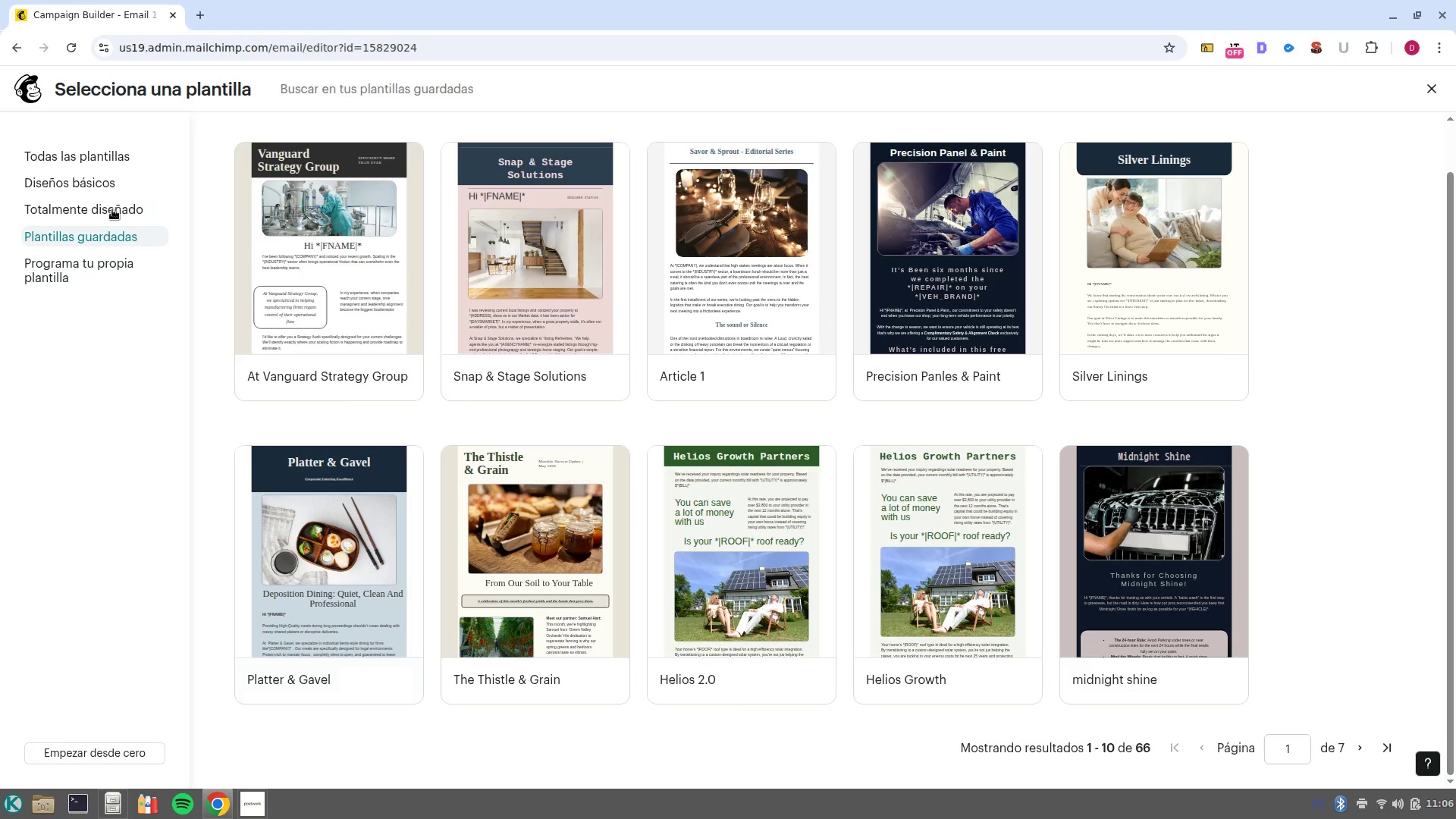 
left_click([119, 213])
 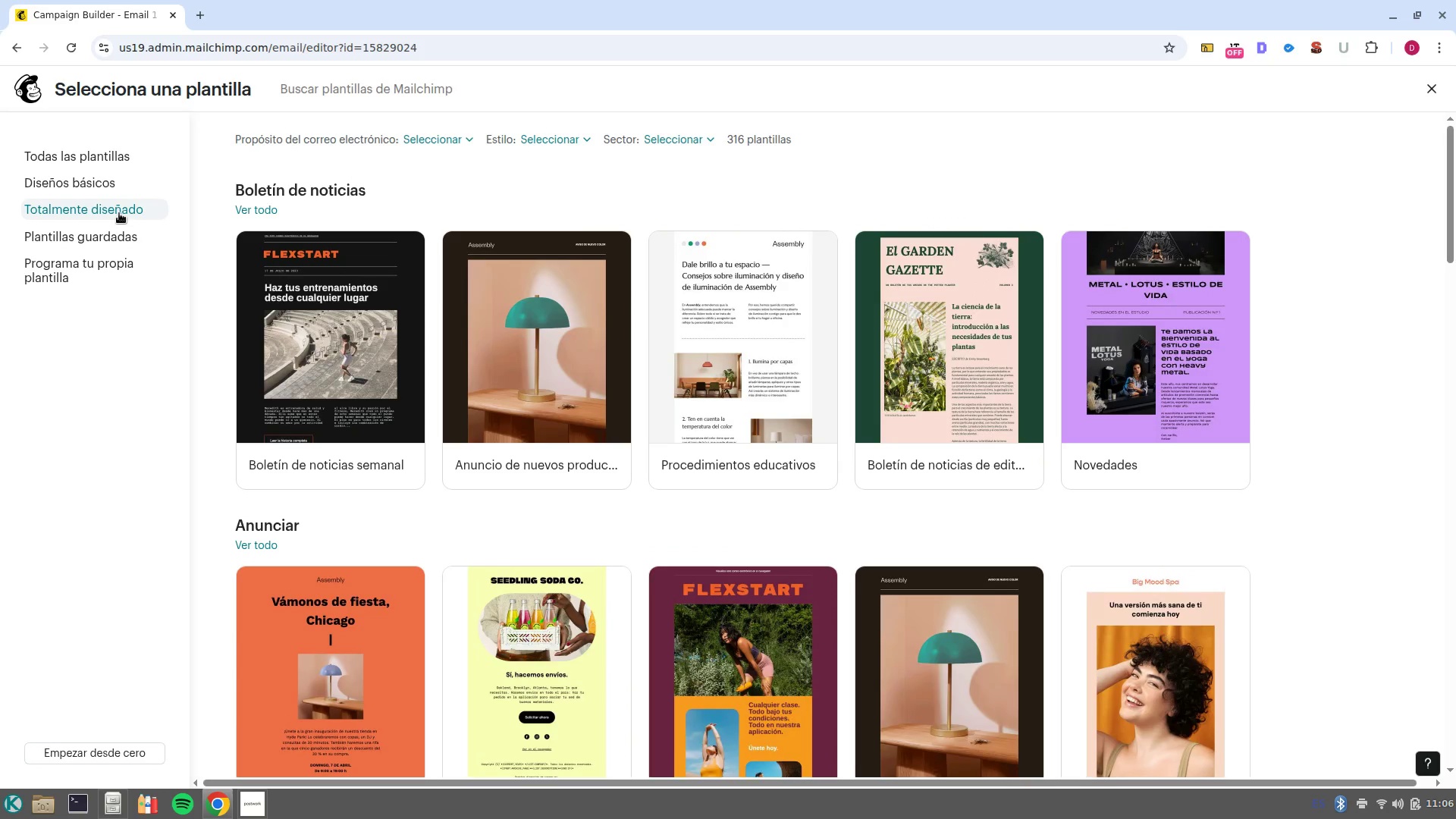 
wait(5.57)
 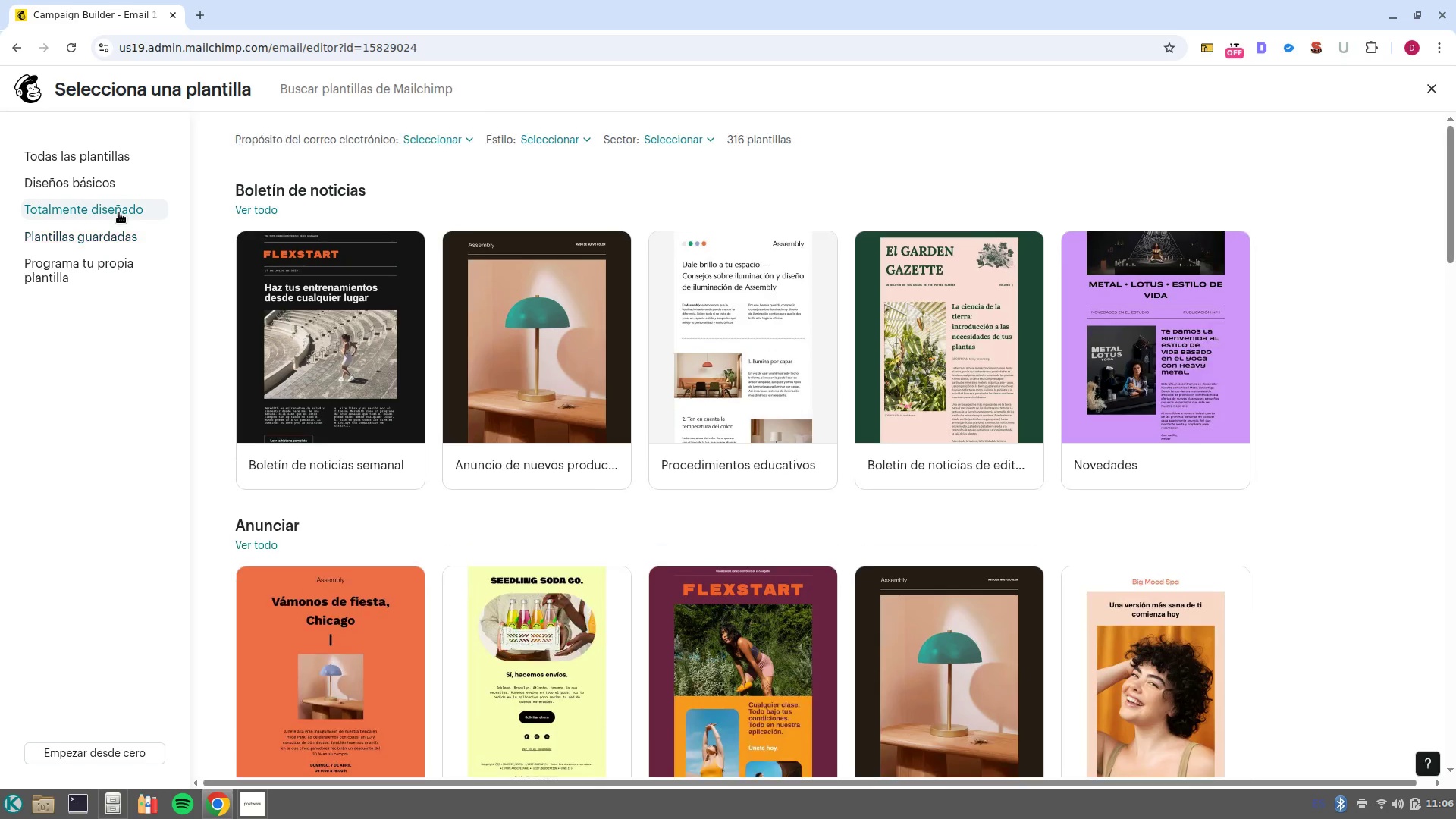 
left_click([119, 213])
 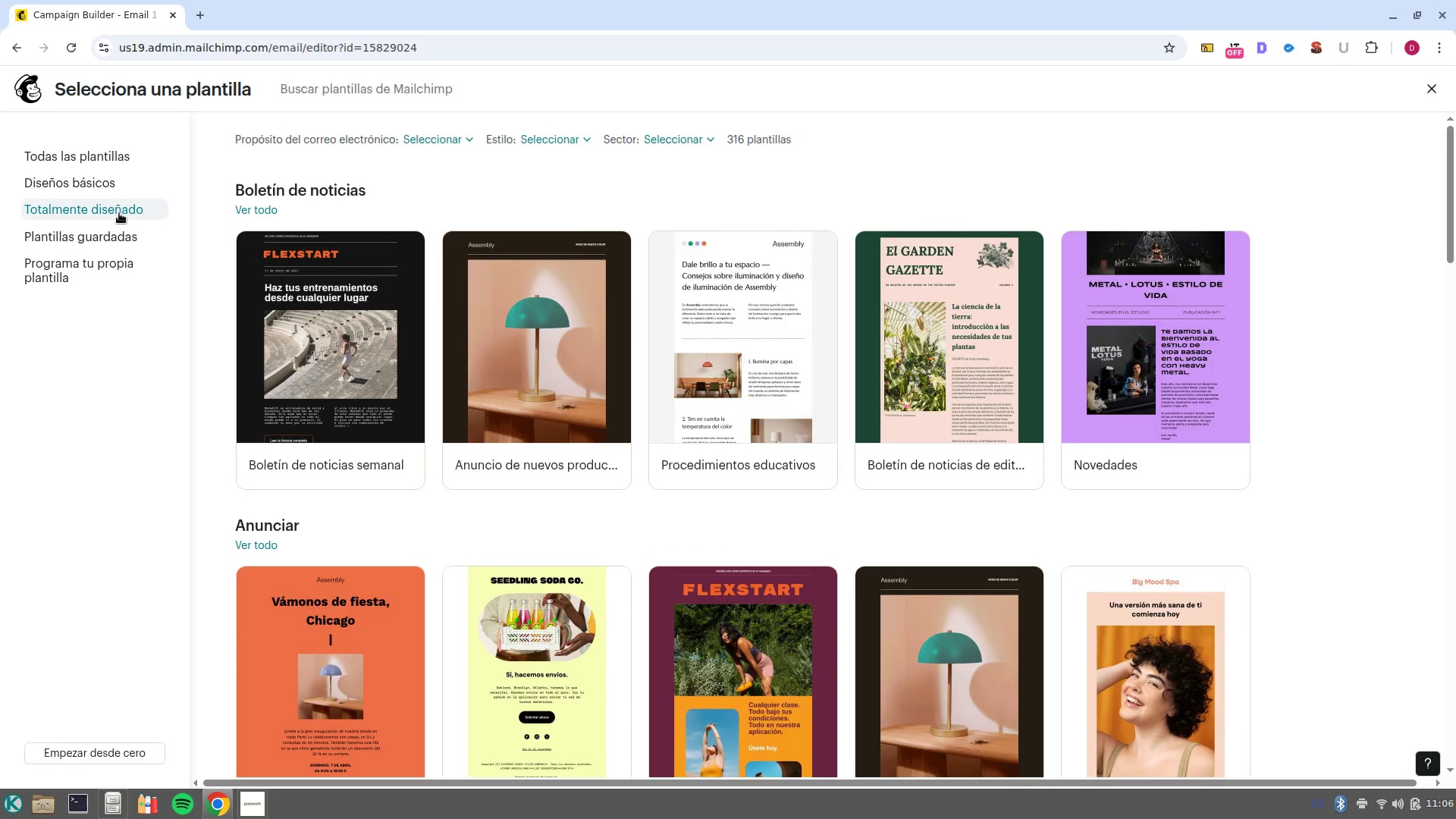 
left_click([119, 213])
 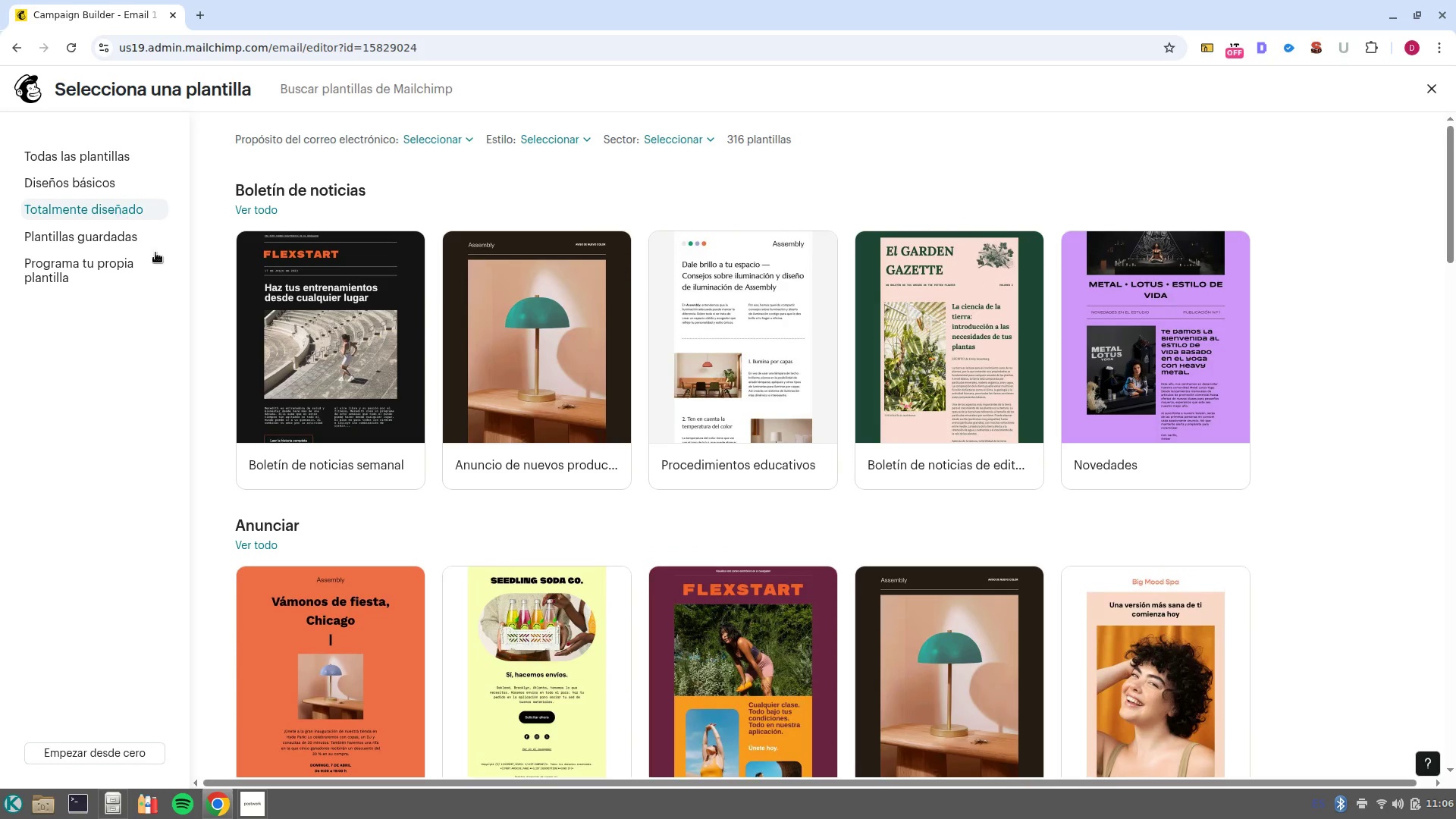 
mouse_move([444, 391])
 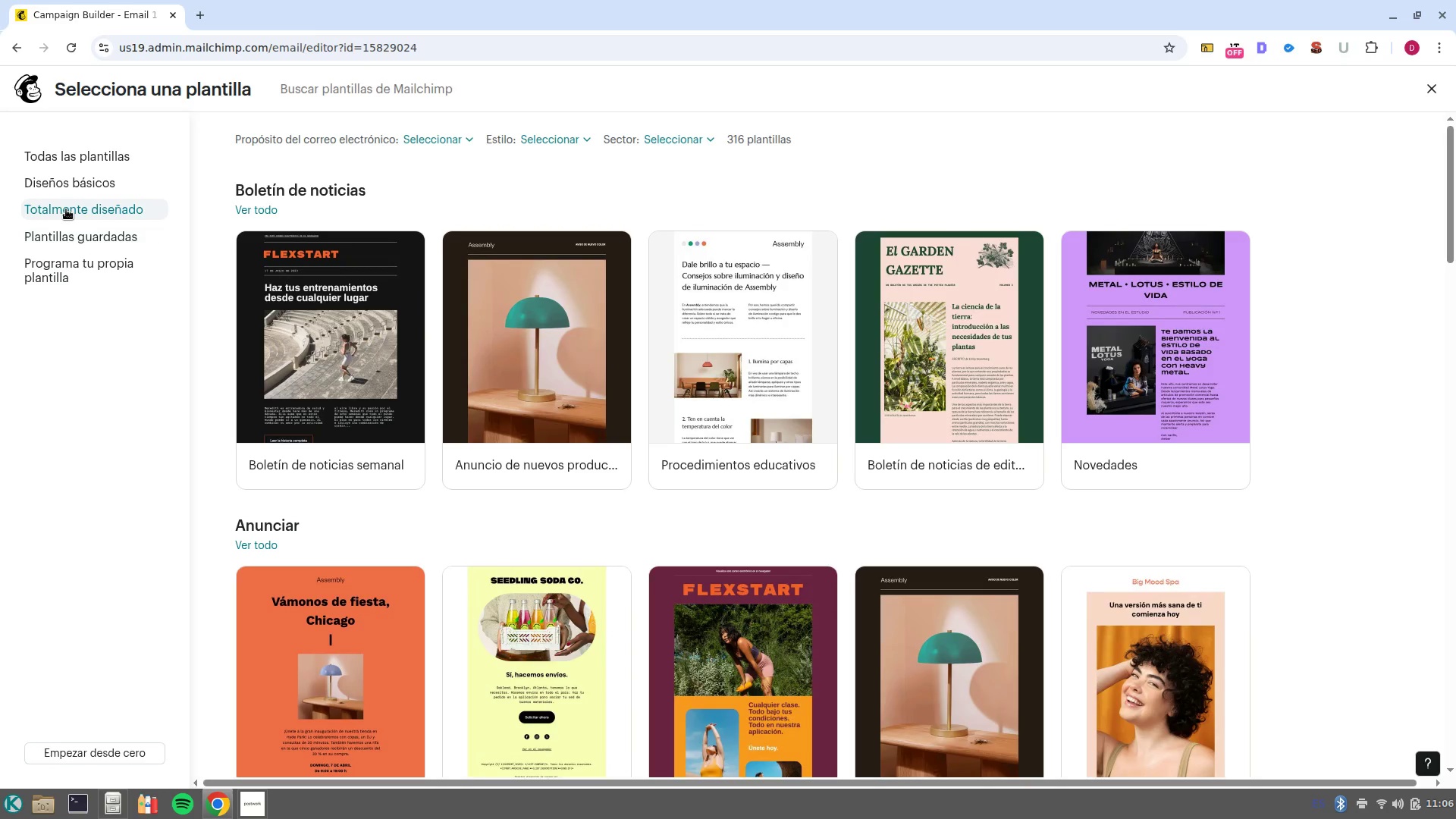 
left_click([71, 211])
 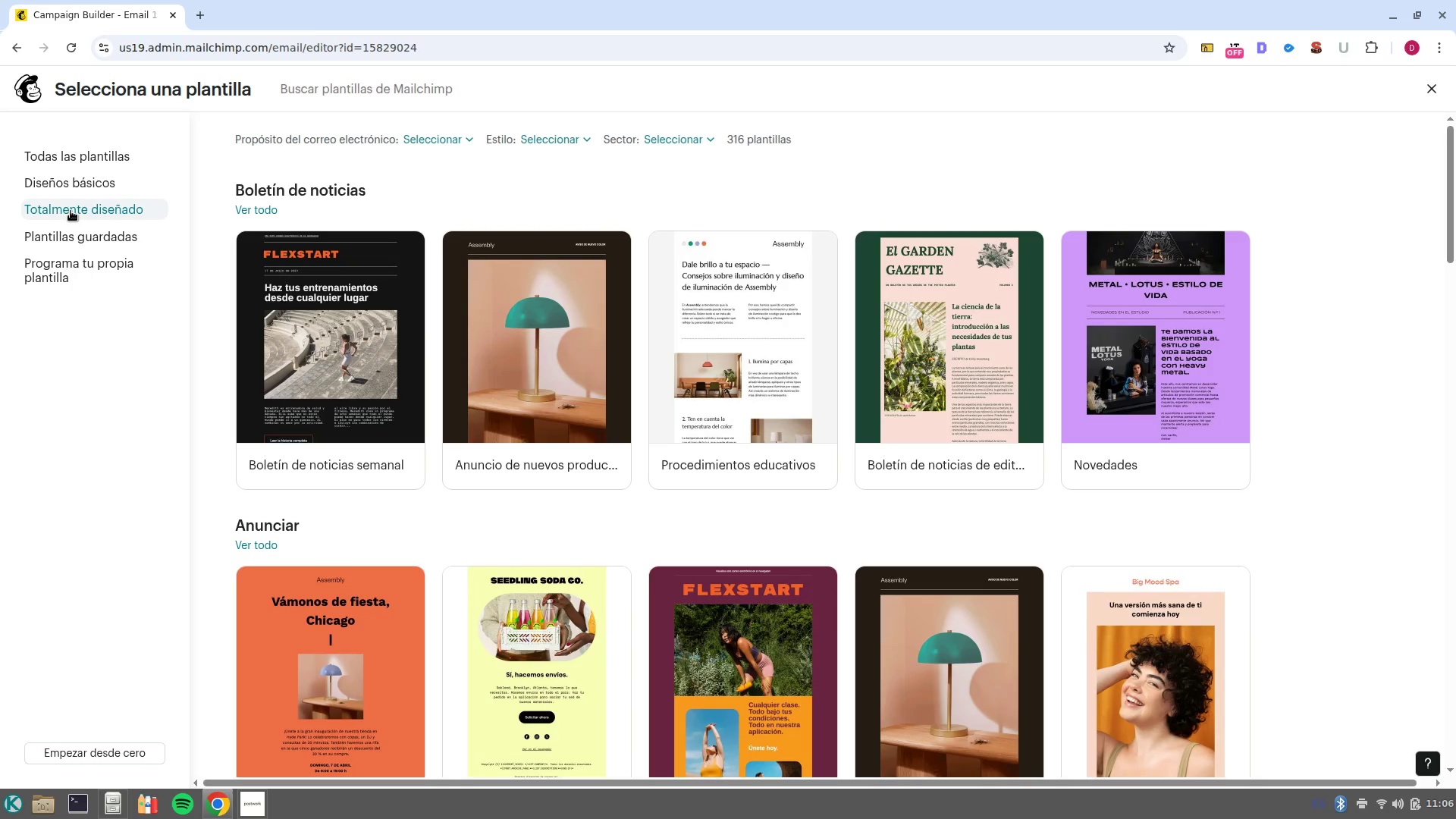 
left_click([71, 211])
 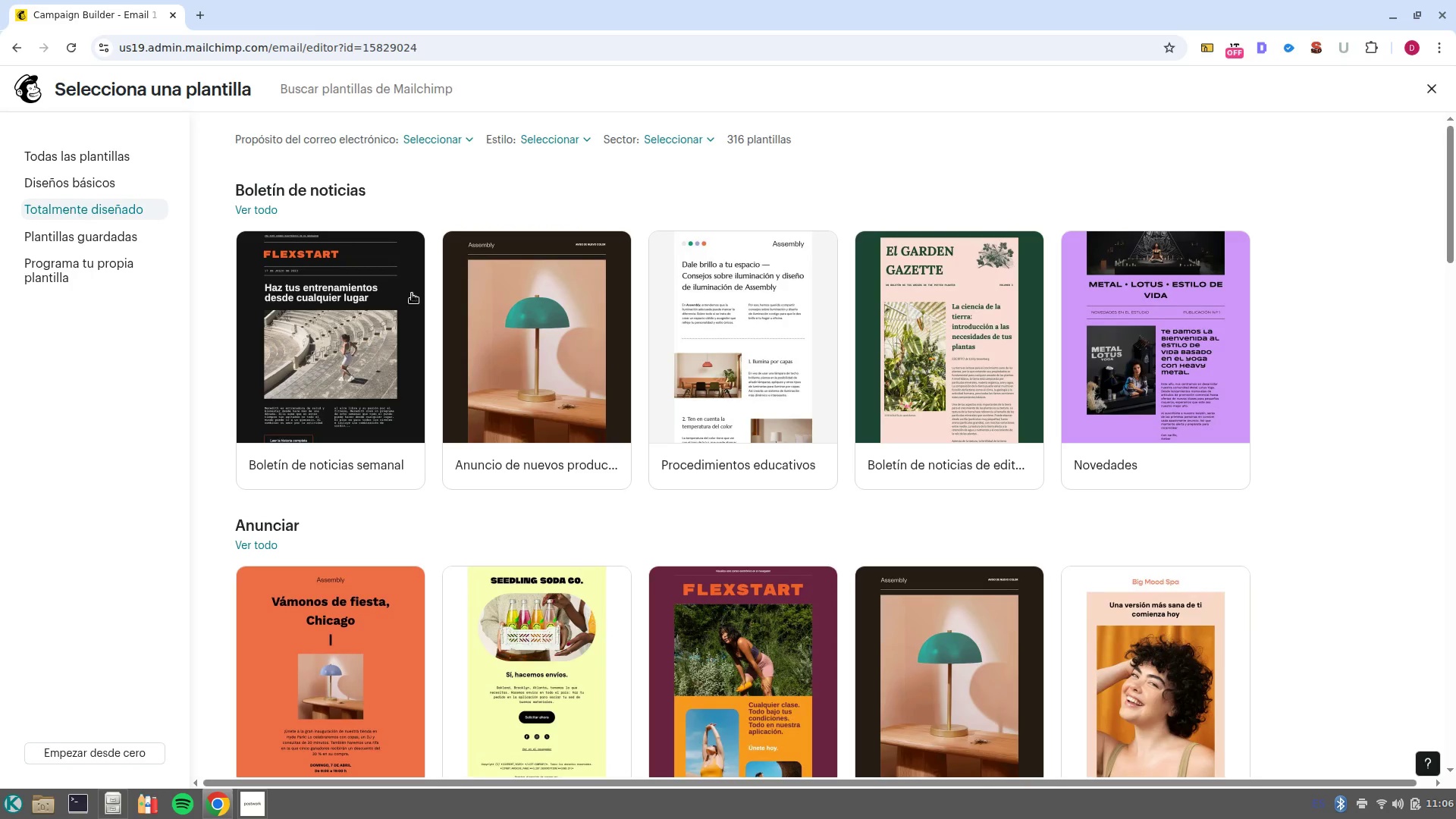 
scroll: coordinate [1083, 482], scroll_direction: down, amount: 7.0
 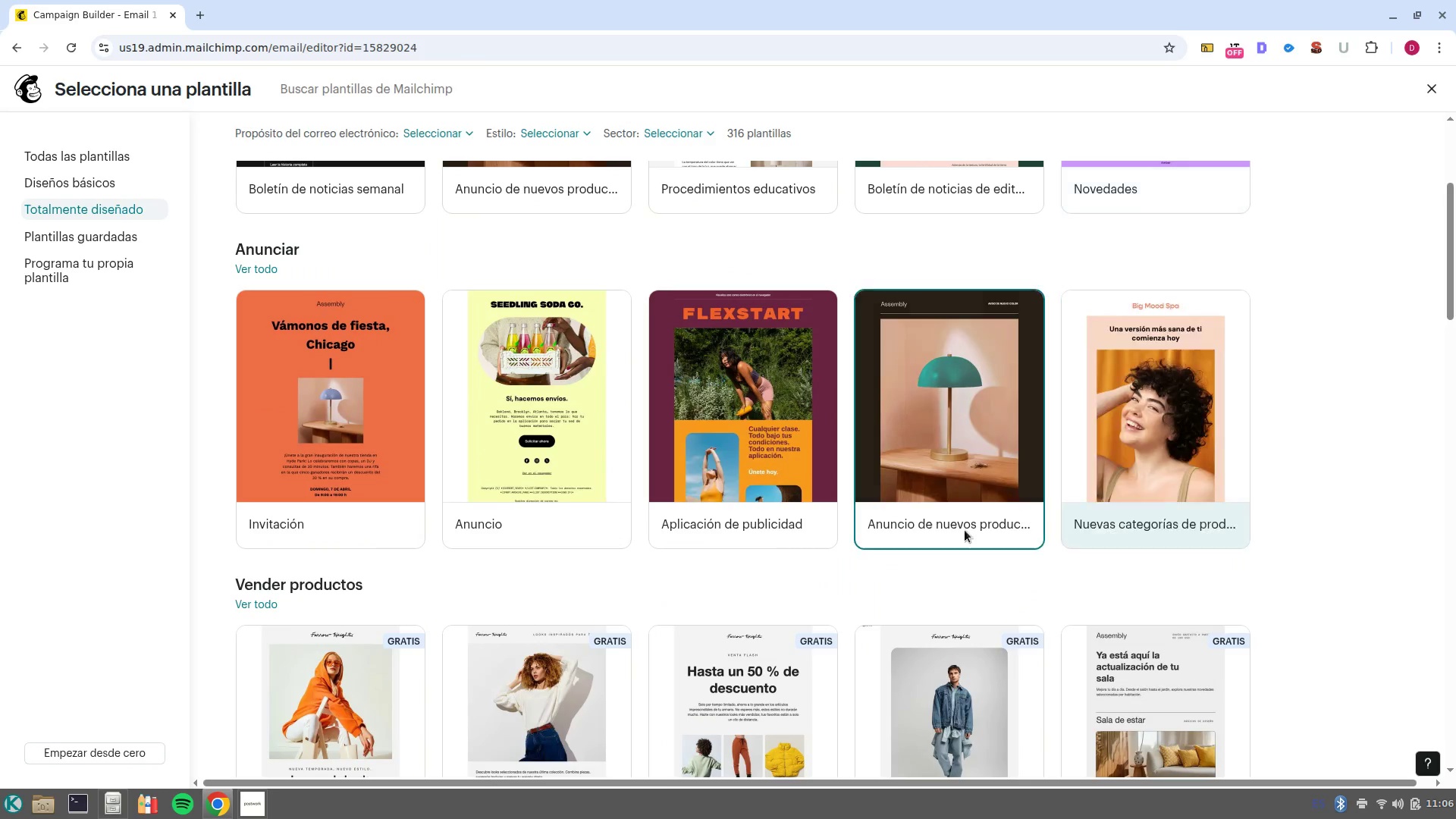 
scroll: coordinate [732, 494], scroll_direction: up, amount: 3.0
 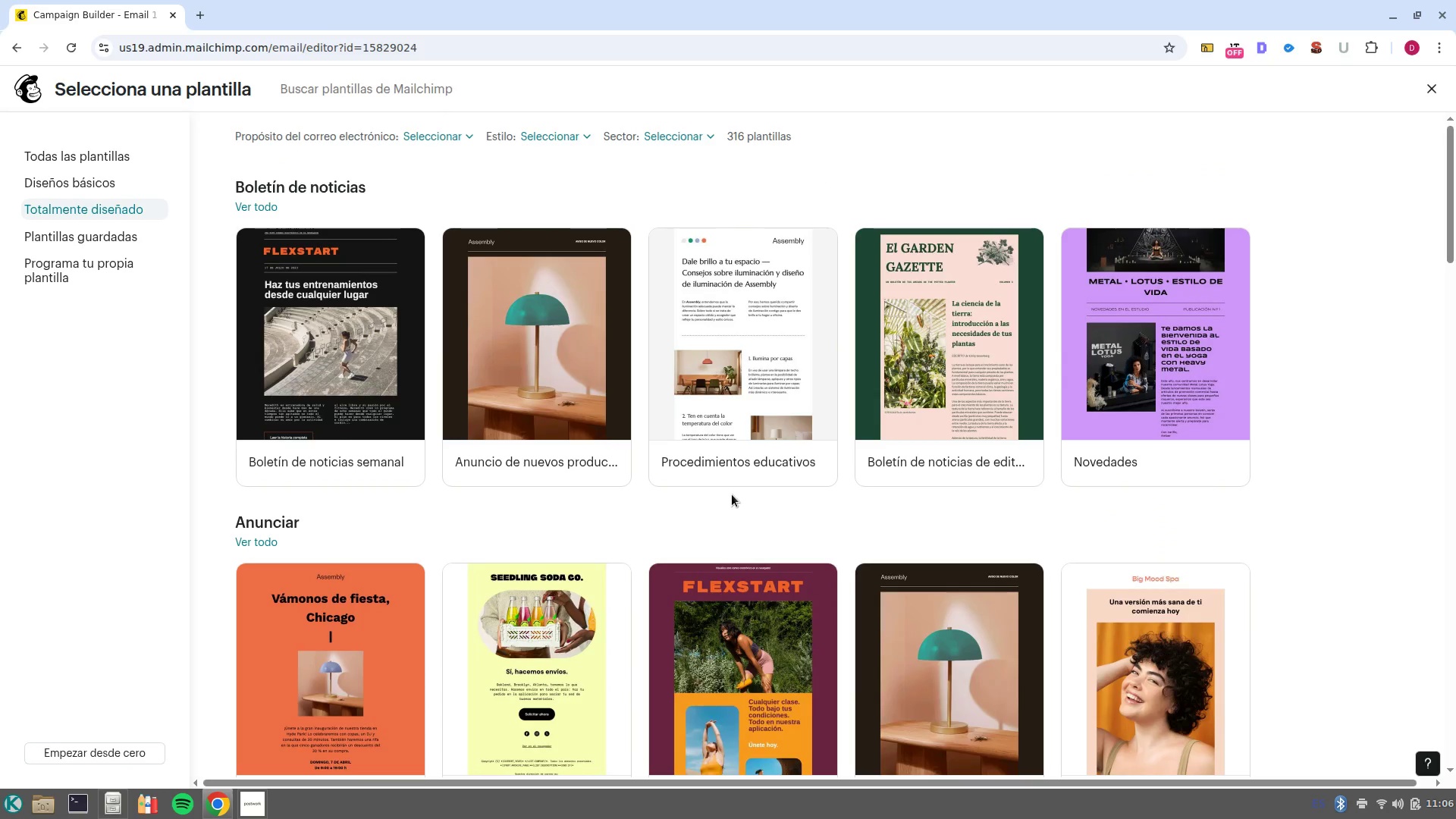 
scroll: coordinate [732, 494], scroll_direction: down, amount: 6.0
 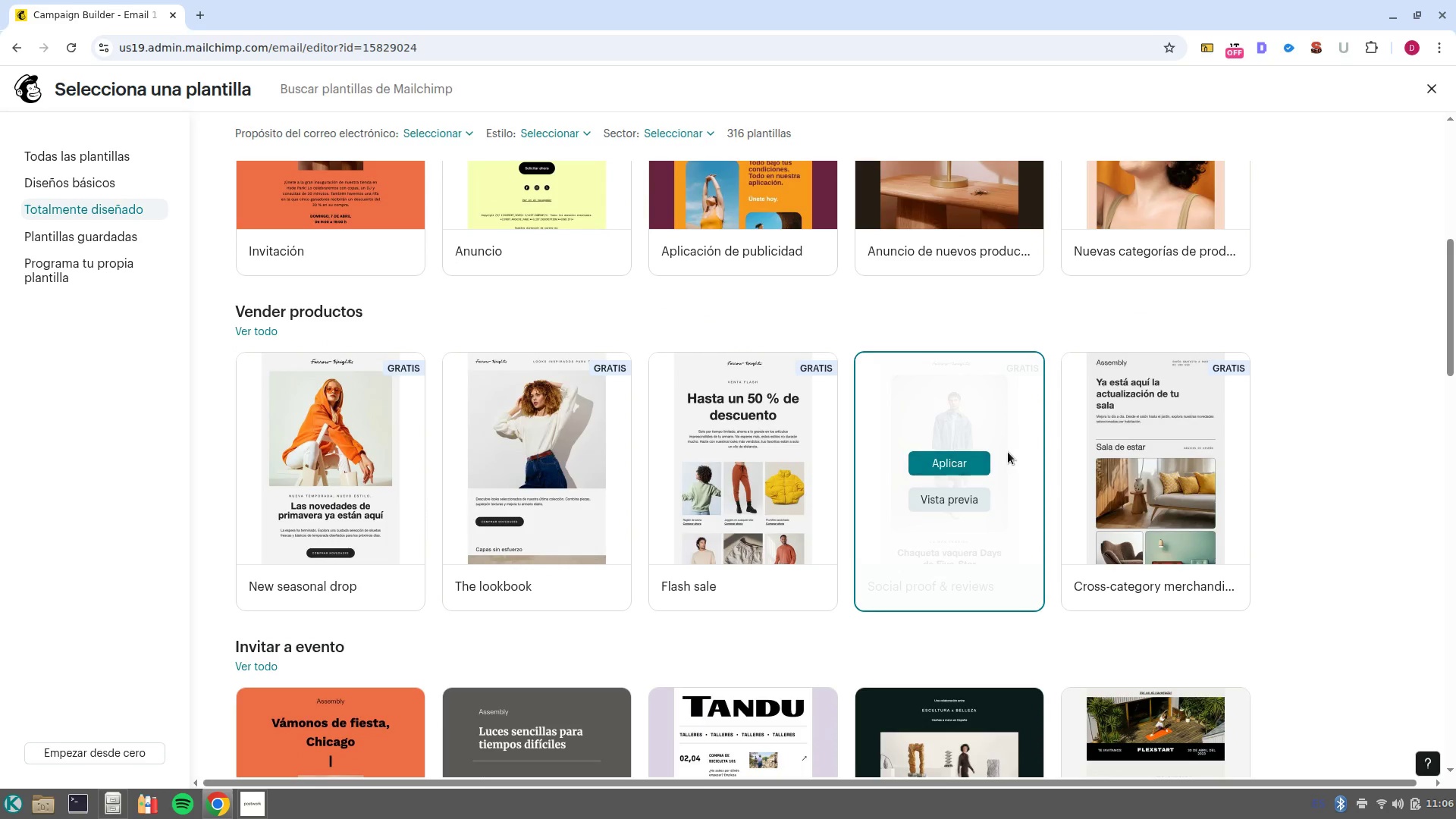 
left_click([971, 466])
 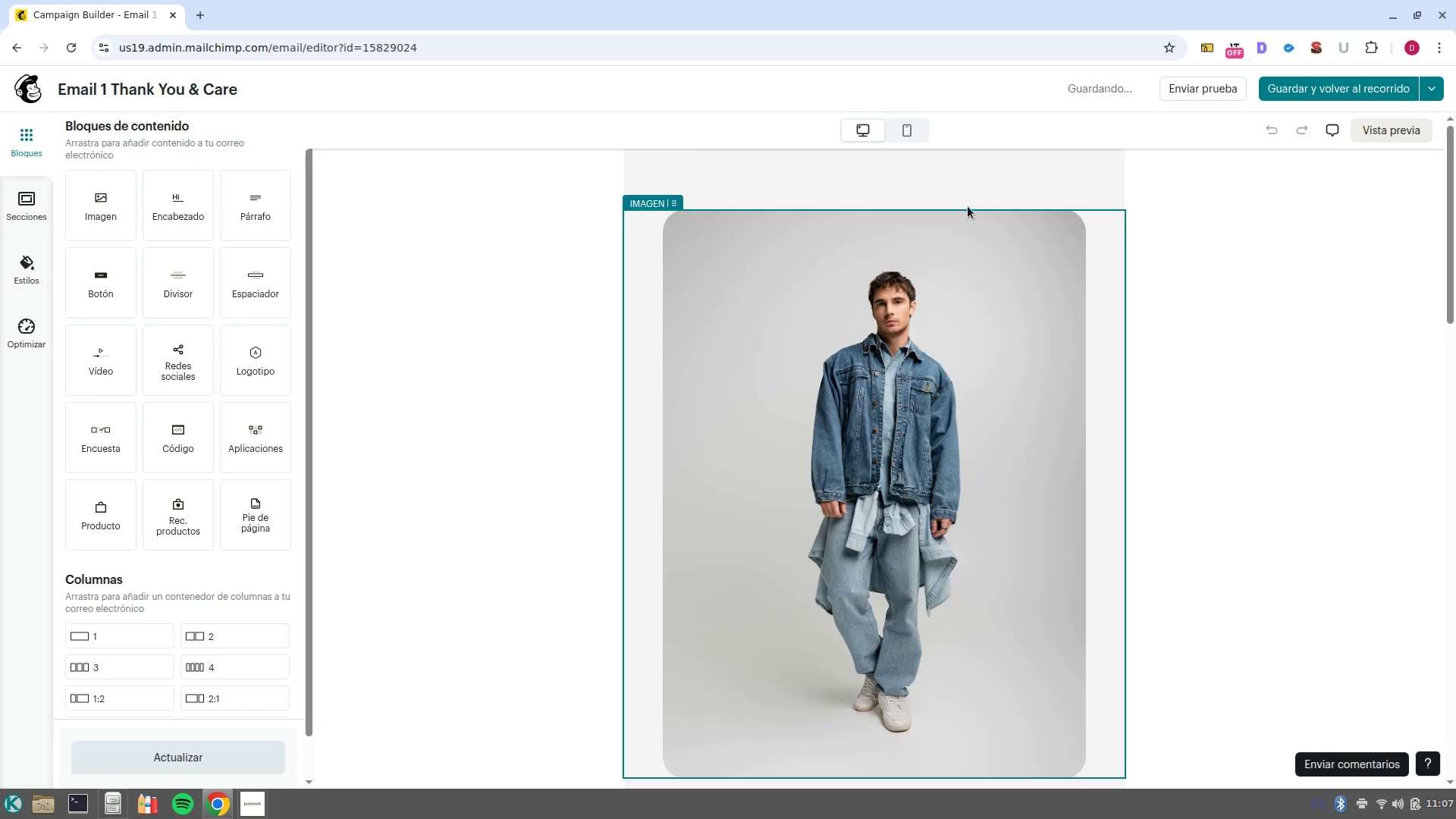 
wait(6.32)
 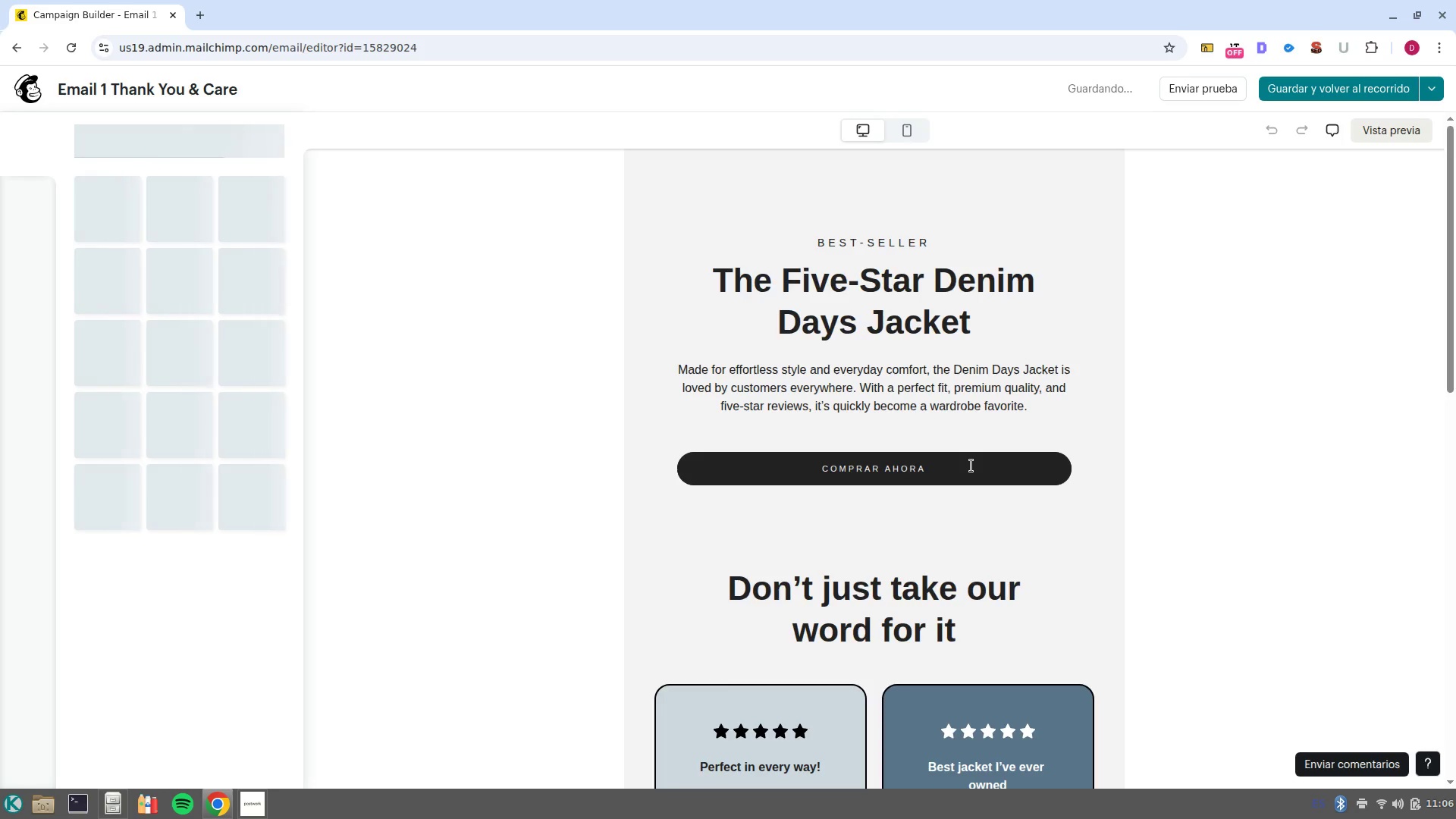 
left_click([834, 181])
 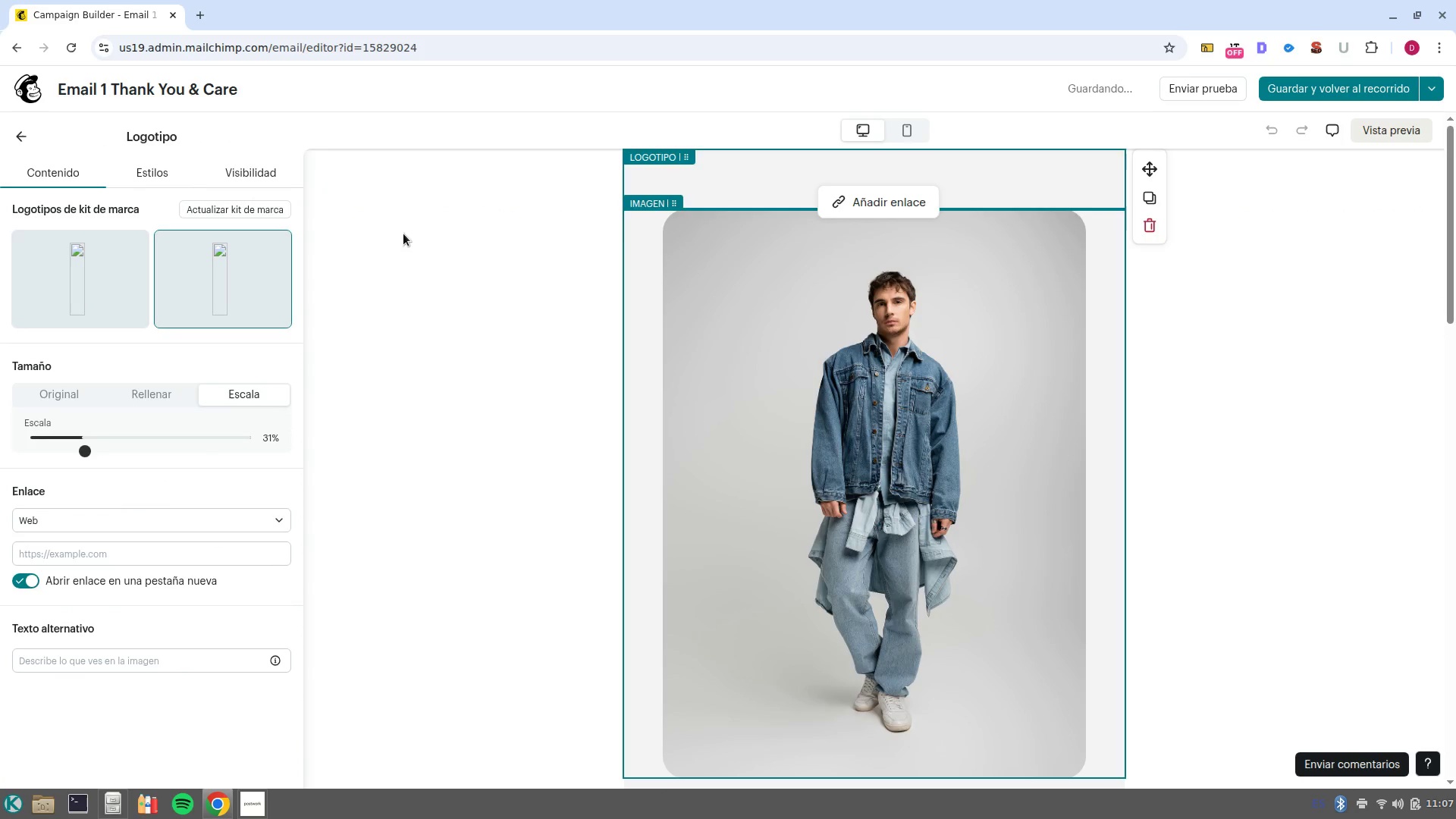 
scroll: coordinate [735, 339], scroll_direction: up, amount: 4.0
 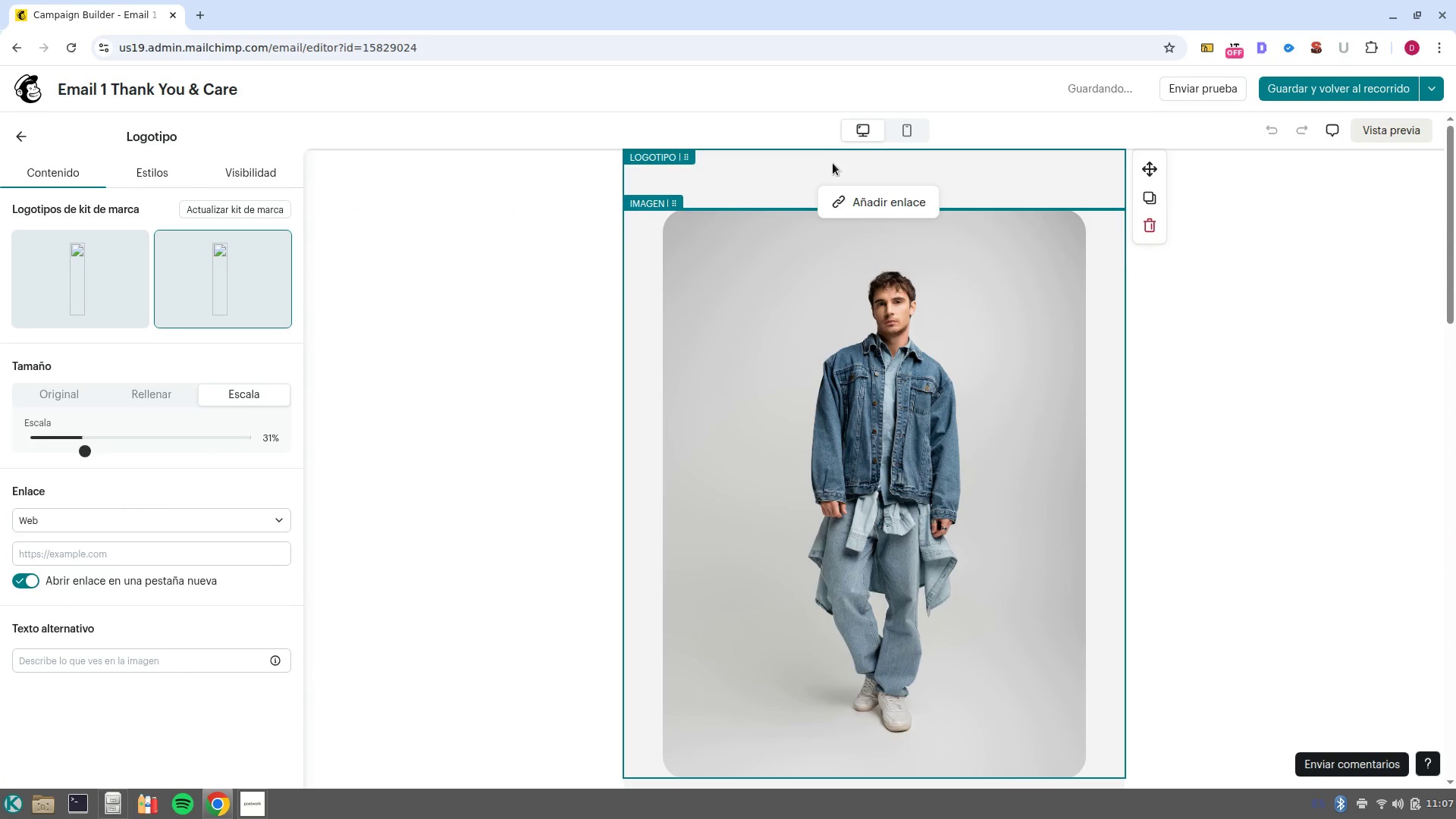 
left_click([859, 184])
 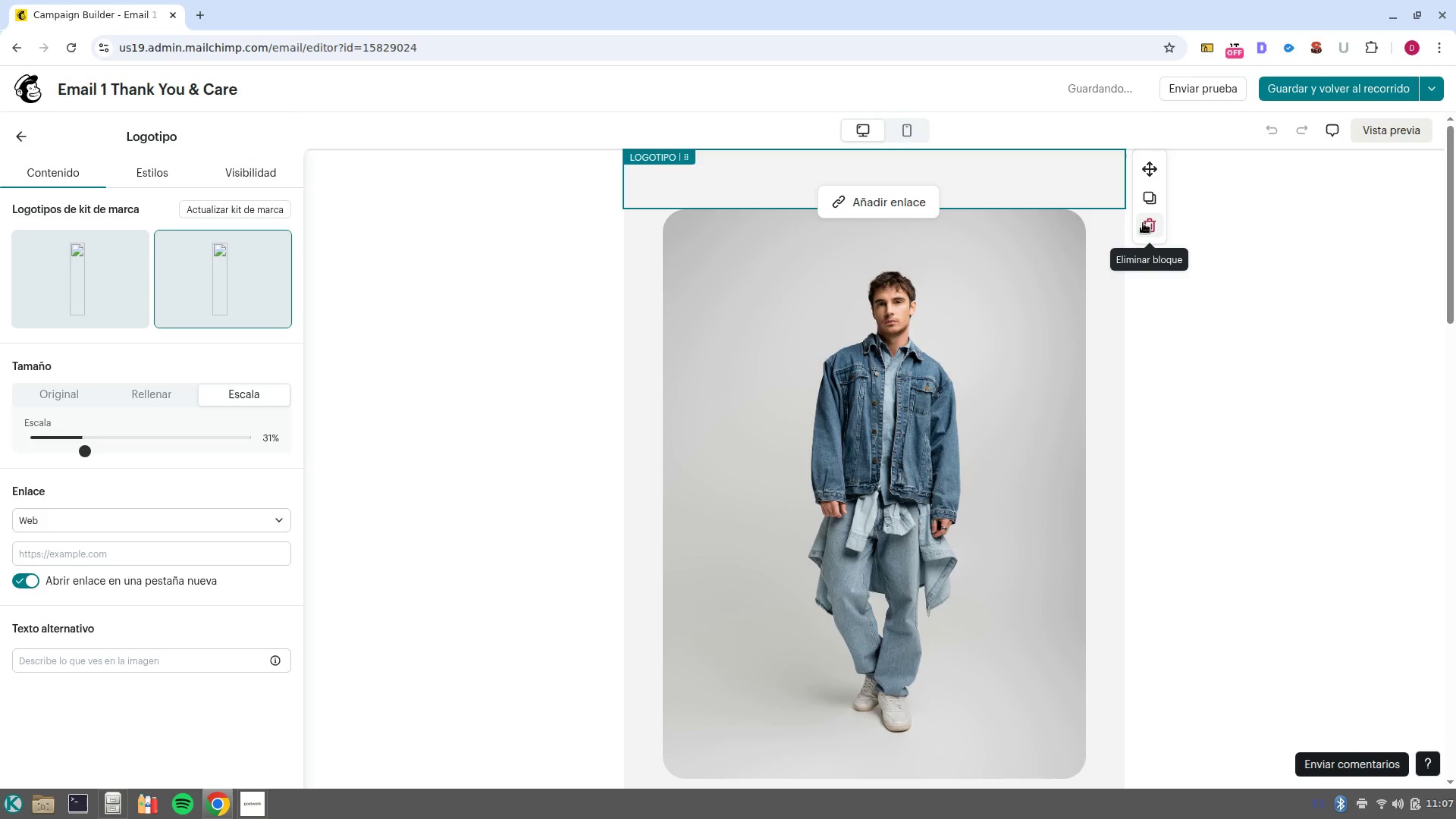 
left_click([1144, 226])
 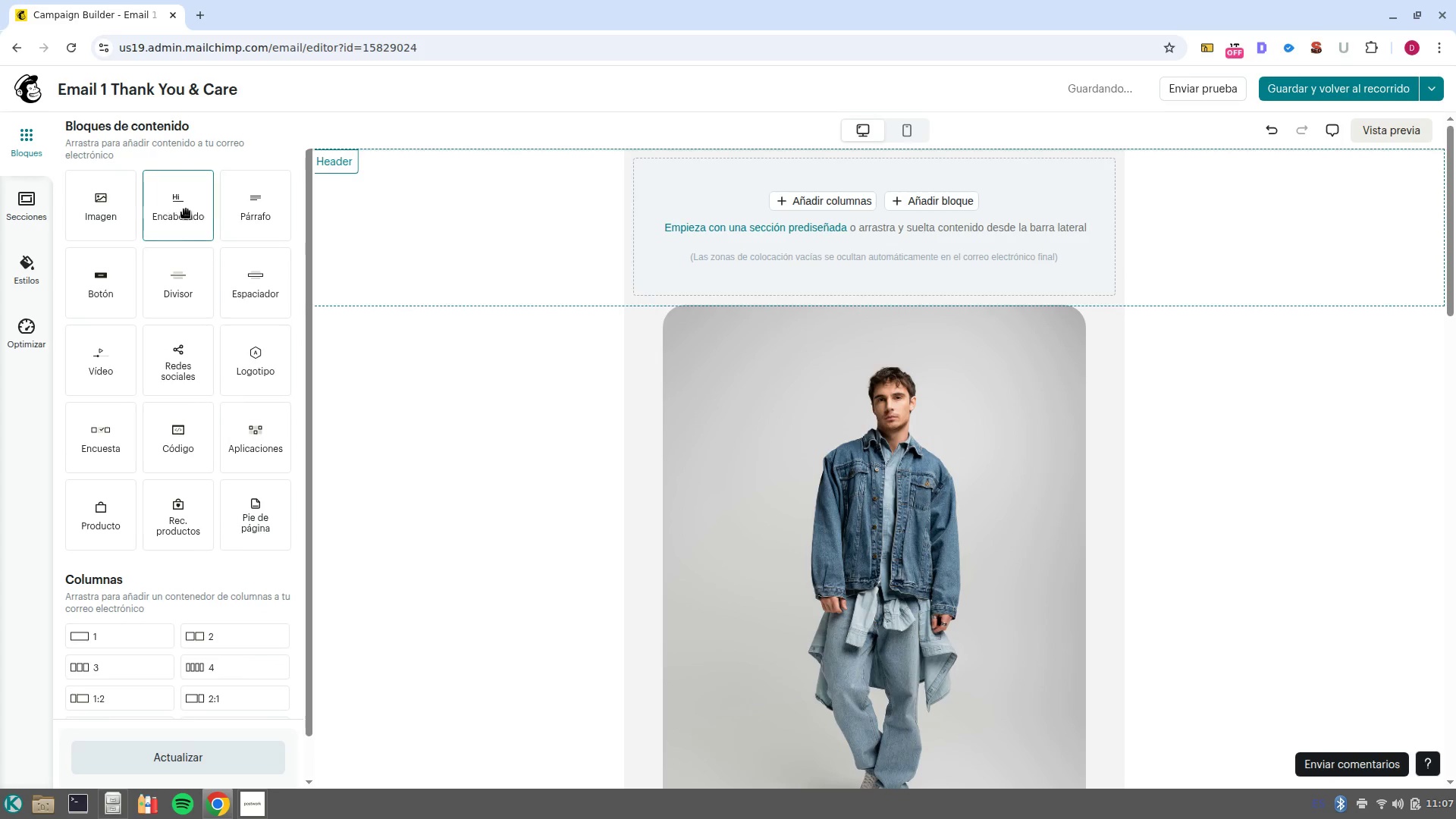 
left_click_drag(start_coordinate=[192, 208], to_coordinate=[933, 199])
 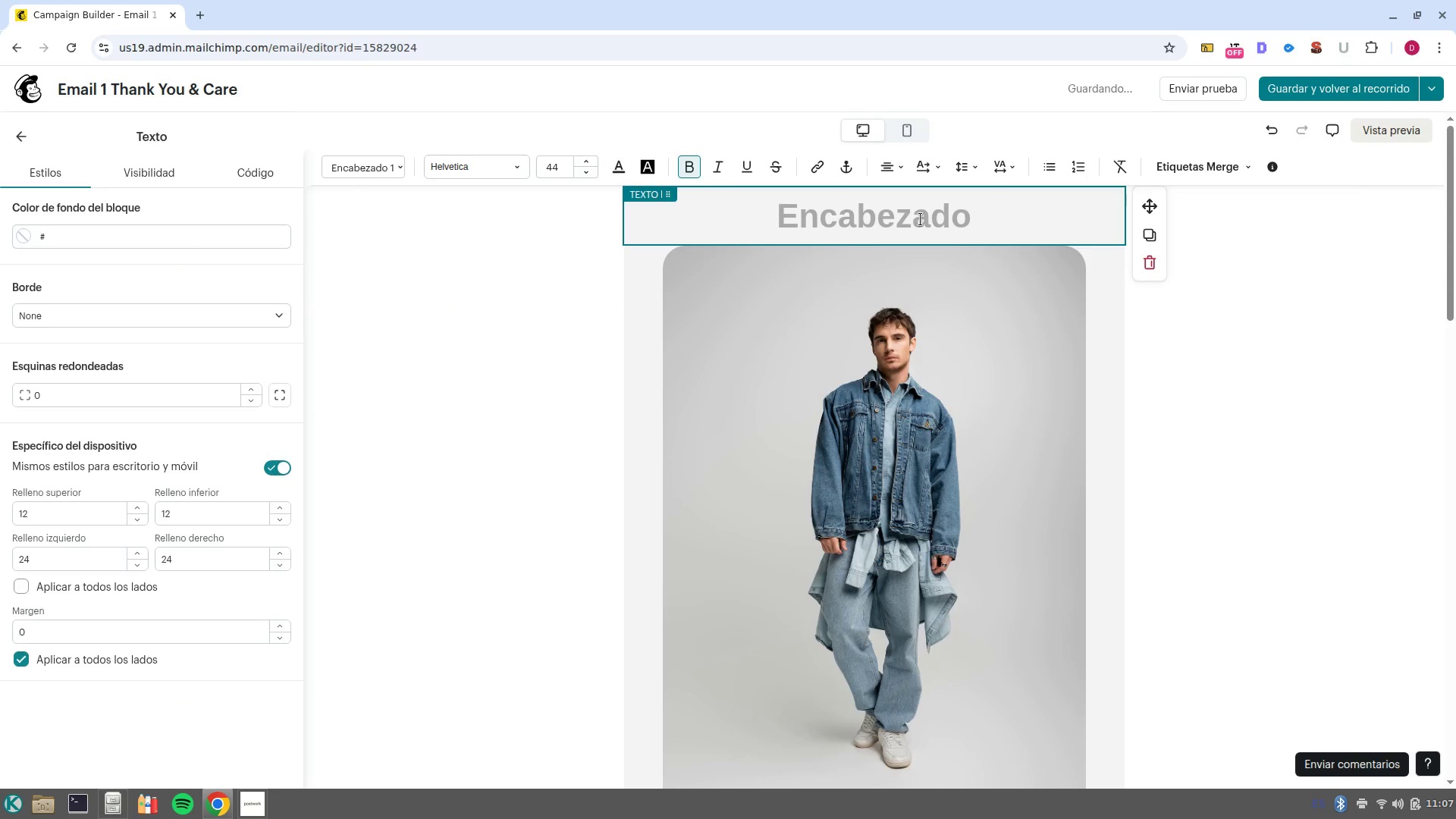 
left_click([925, 212])
 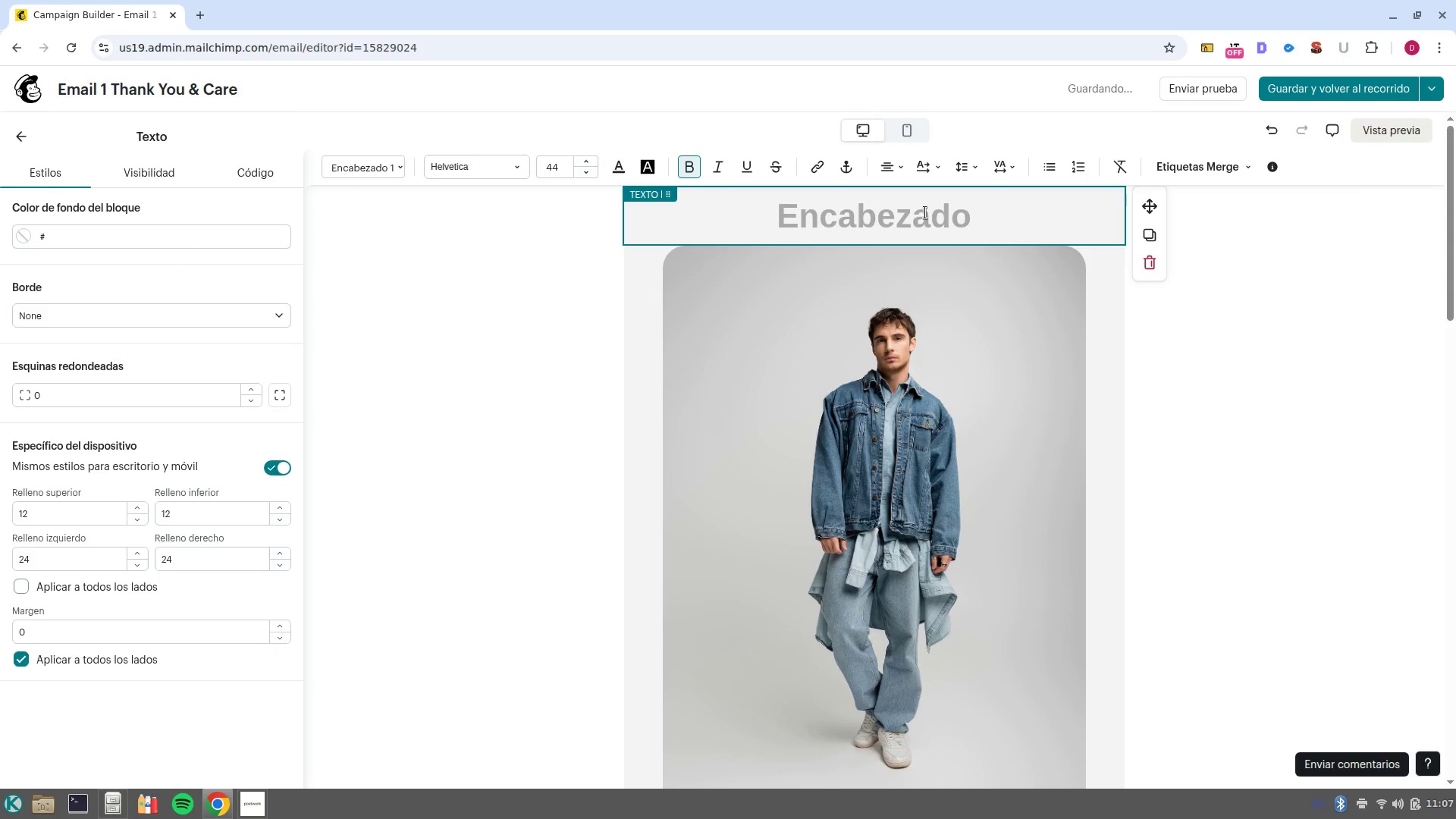 
type(Root ^ Coil)
 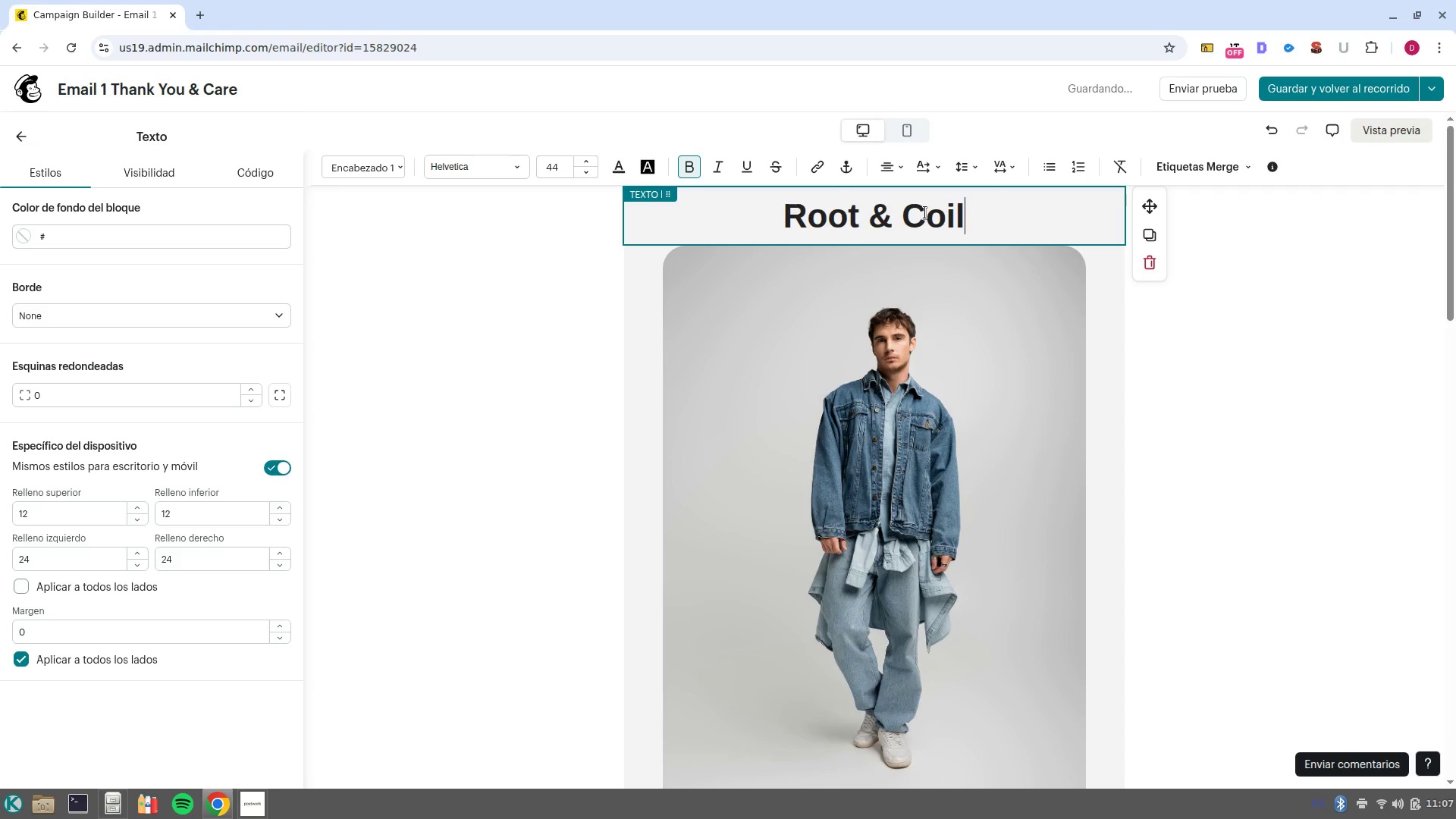 
left_click_drag(start_coordinate=[1015, 209], to_coordinate=[710, 209])
 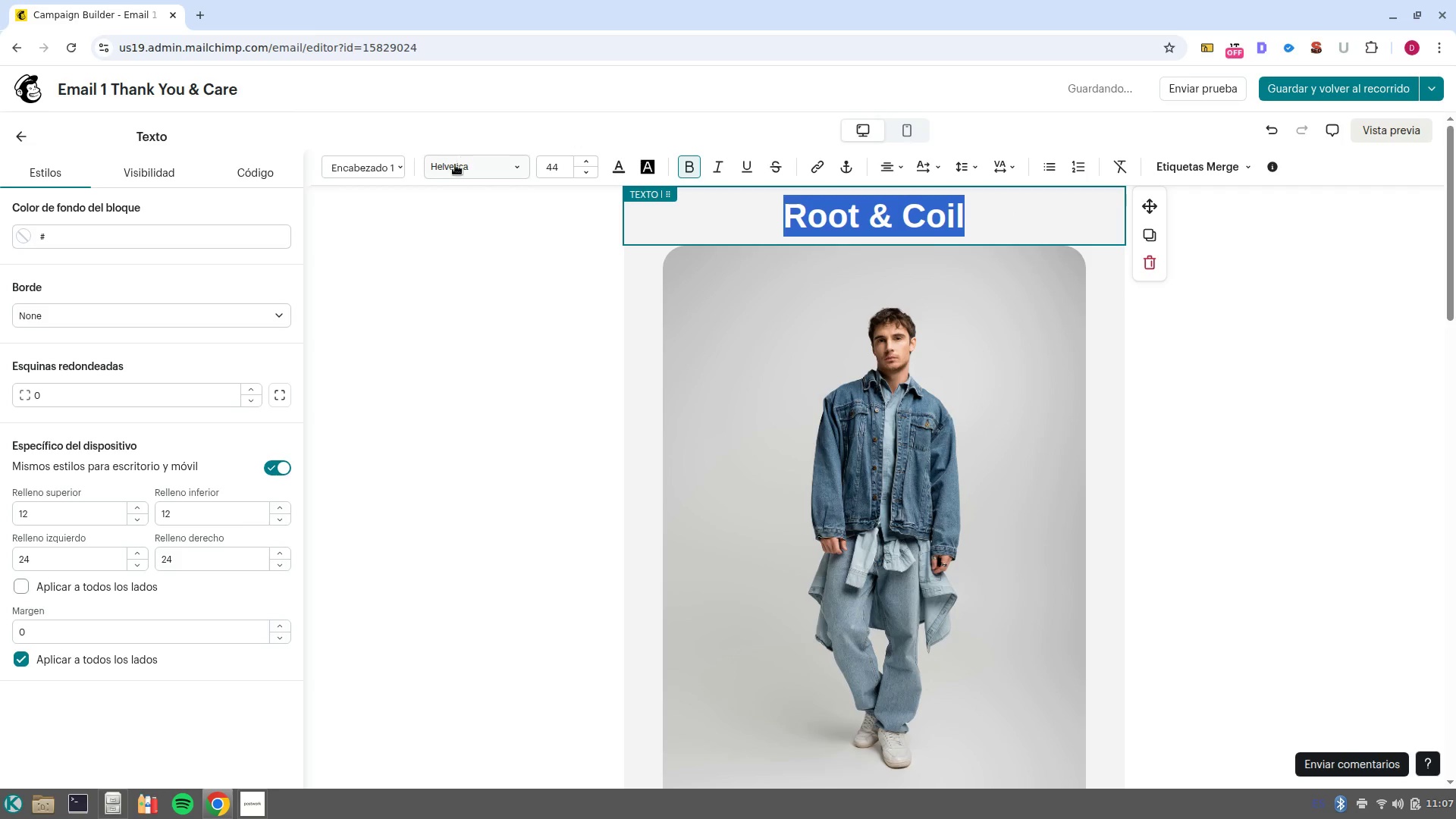 
left_click([461, 174])
 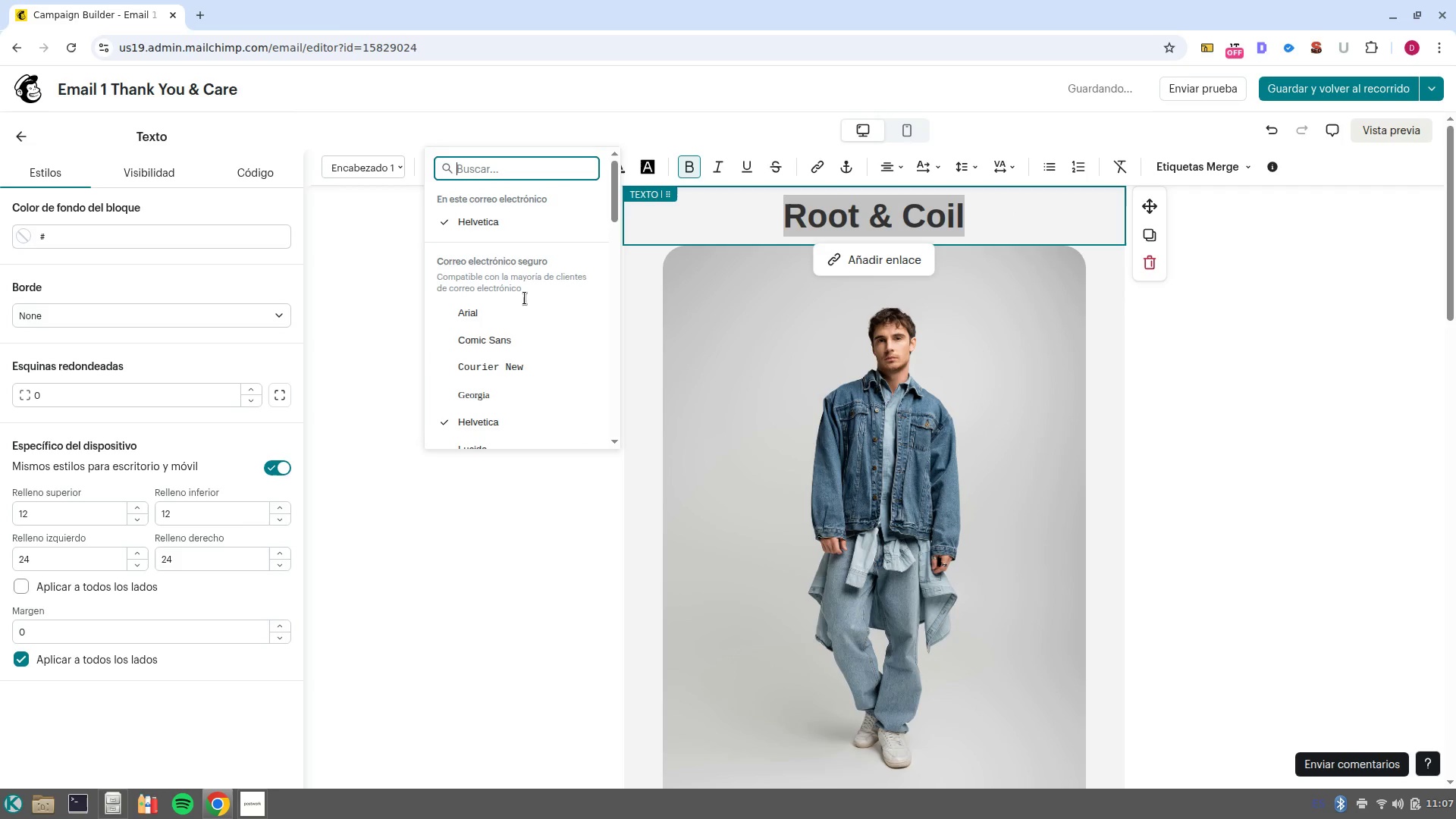 
scroll: coordinate [540, 381], scroll_direction: down, amount: 4.0
 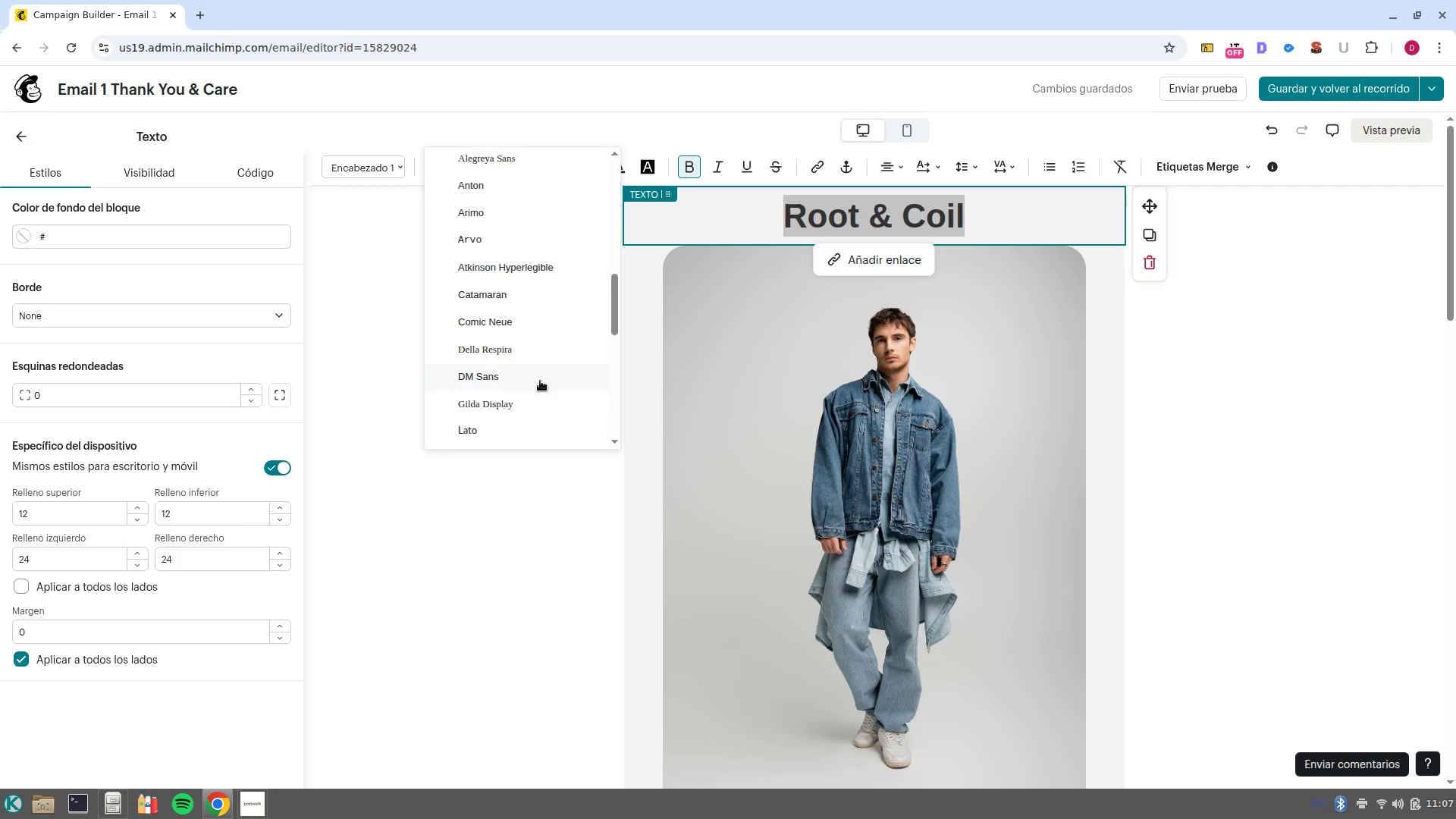 
scroll: coordinate [540, 381], scroll_direction: up, amount: 3.0
 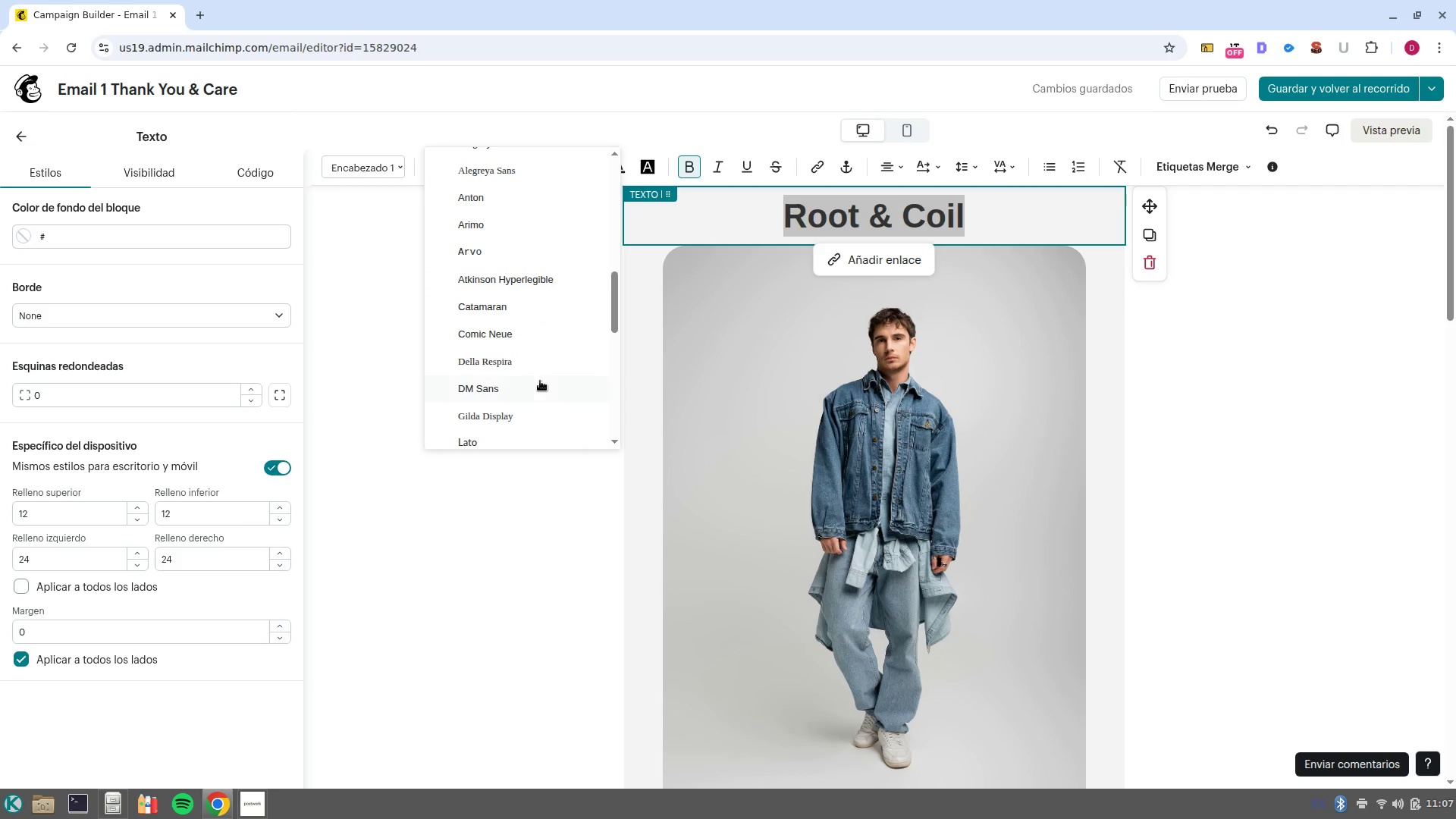 
scroll: coordinate [540, 381], scroll_direction: down, amount: 7.0
 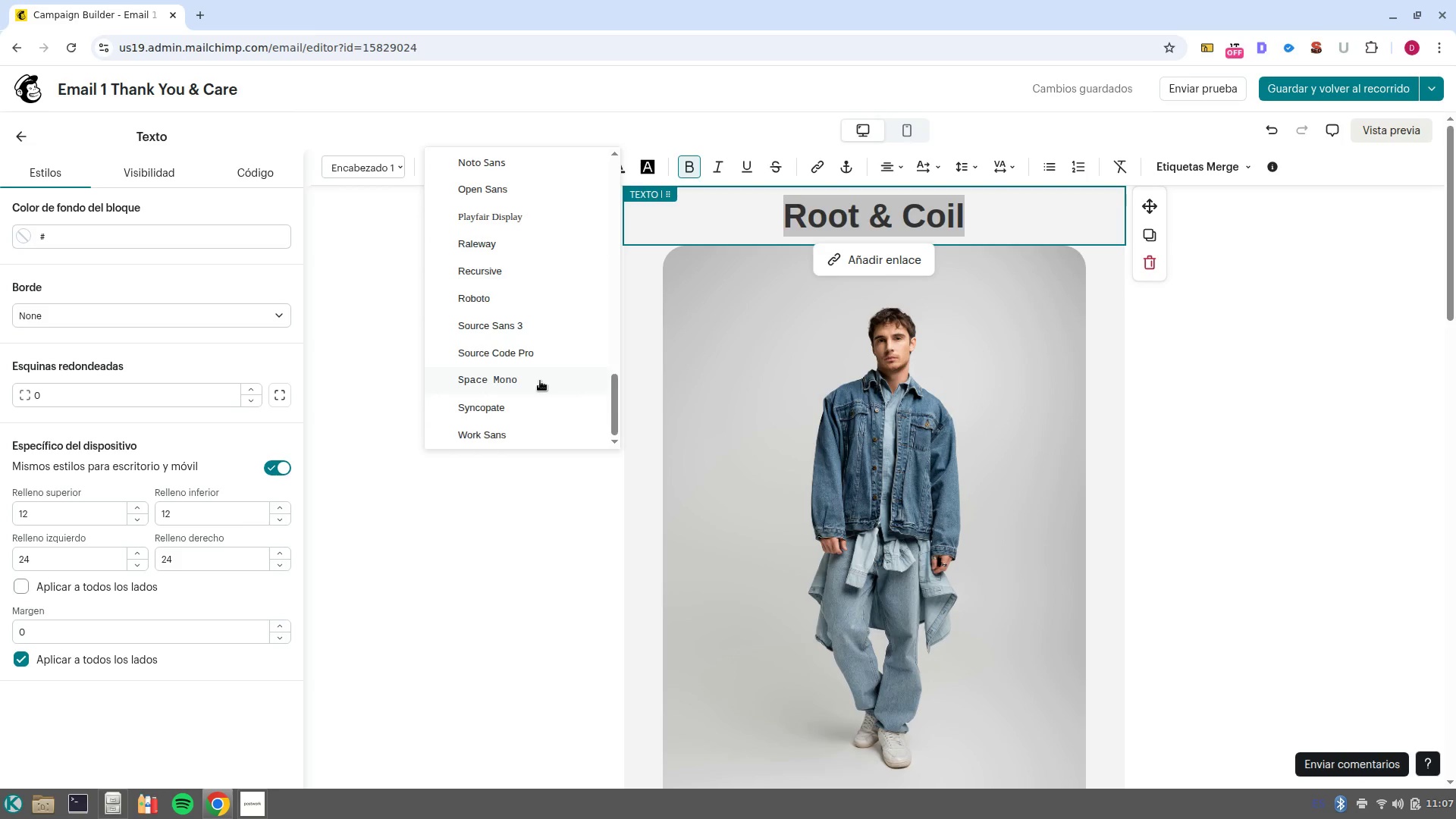 
scroll: coordinate [540, 381], scroll_direction: up, amount: 3.0
 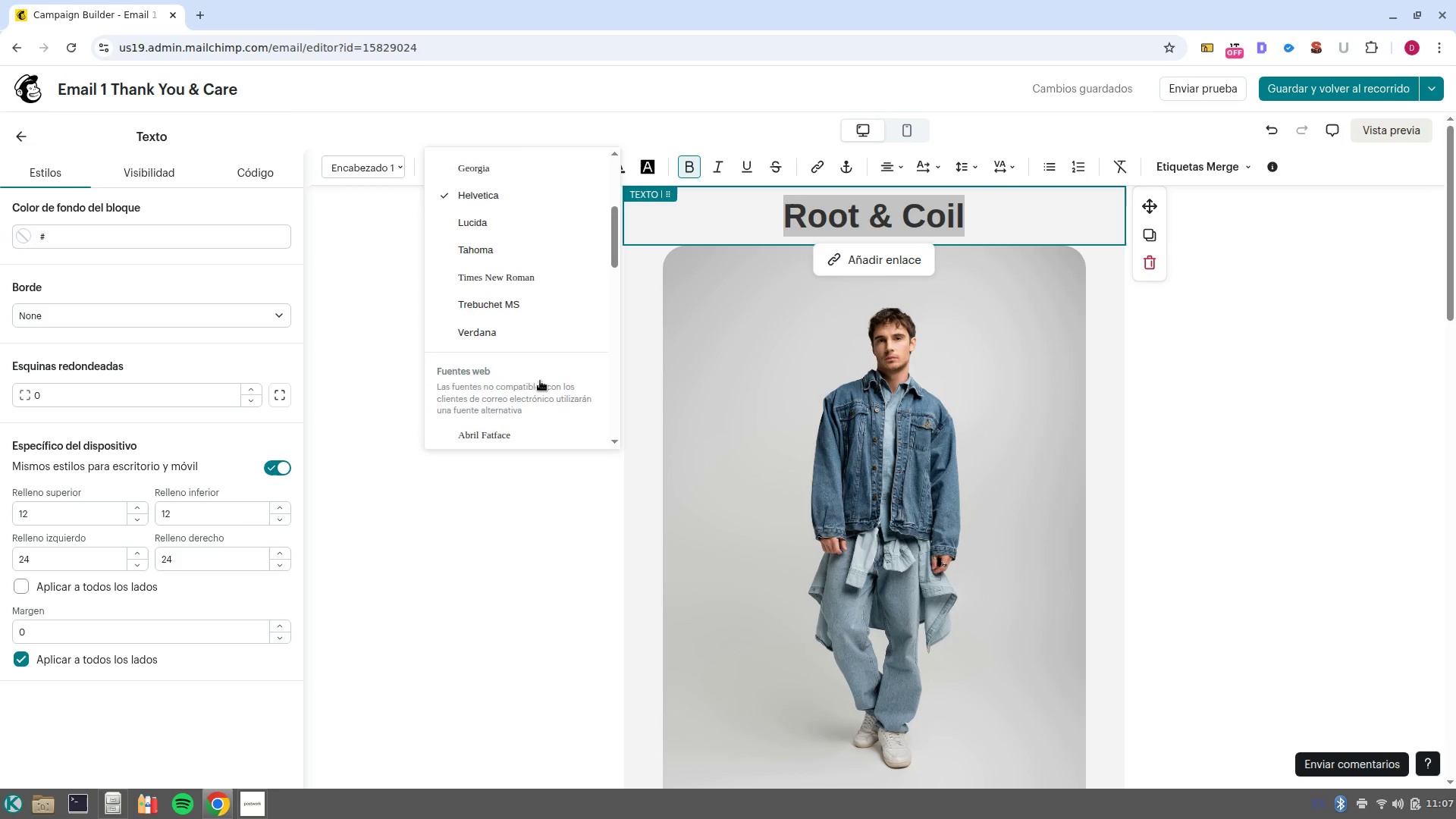 
scroll: coordinate [540, 381], scroll_direction: down, amount: 4.0
 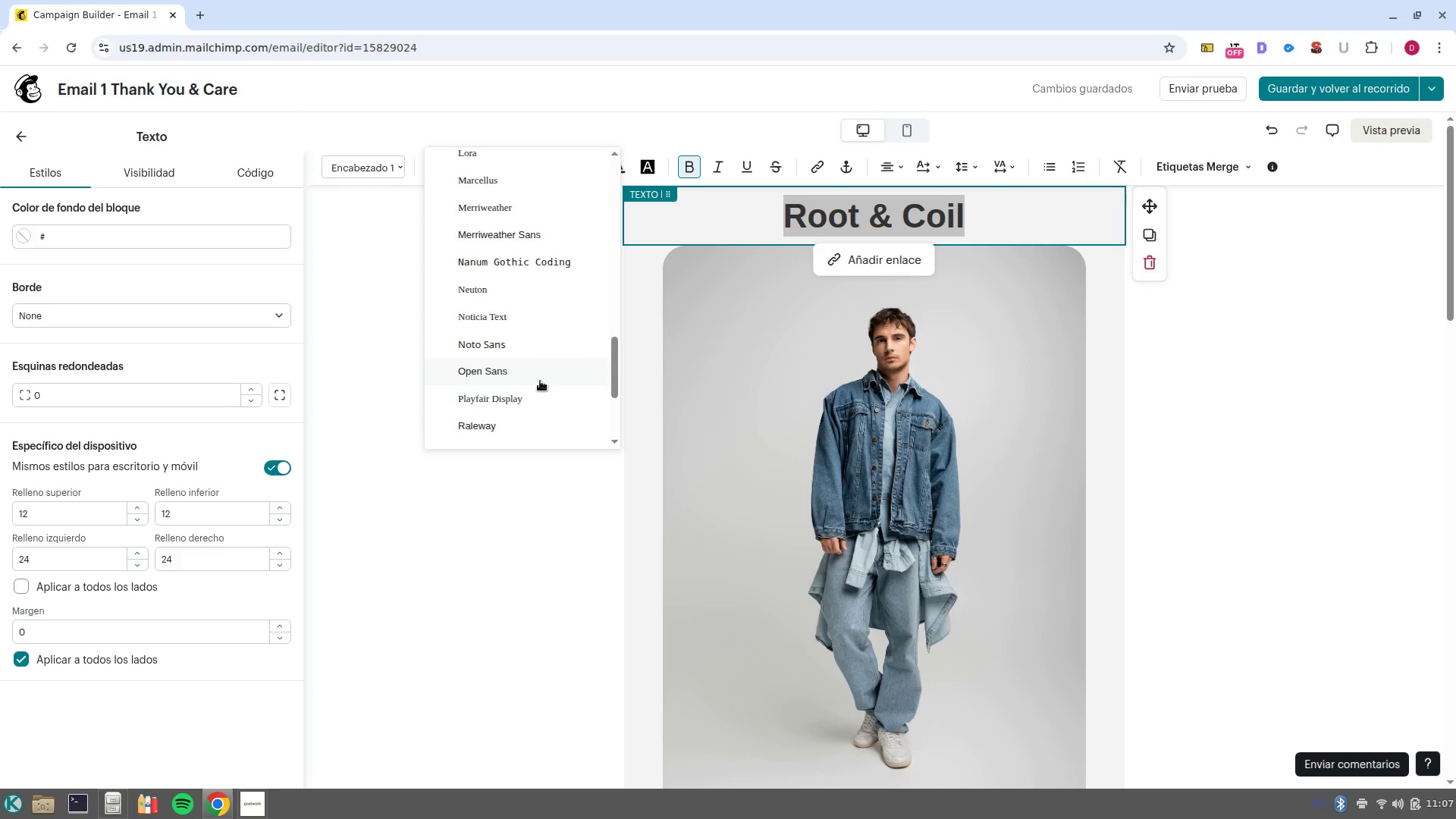 
left_click([493, 291])
 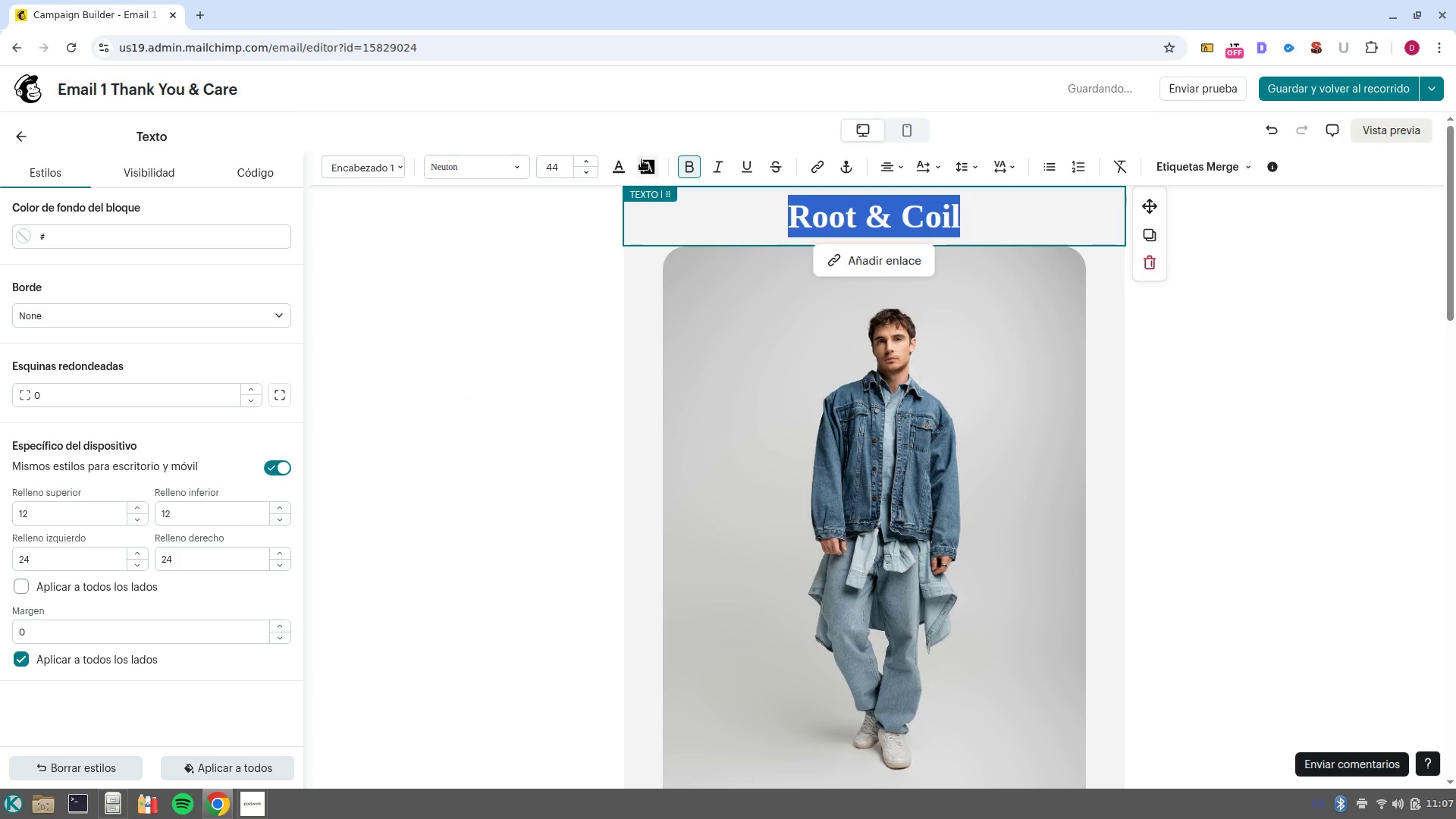 
left_click([498, 174])
 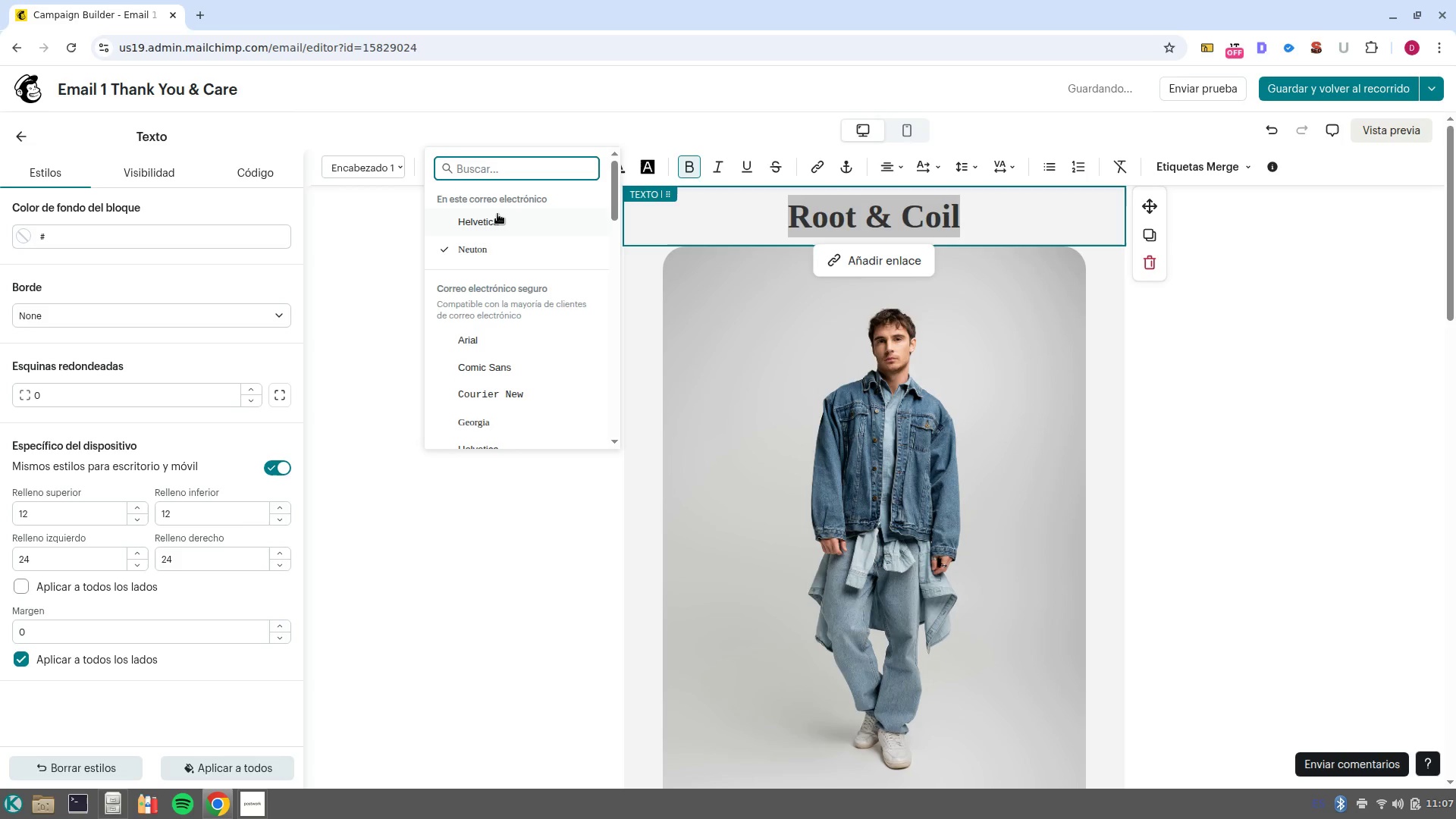 
scroll: coordinate [560, 384], scroll_direction: down, amount: 7.0
 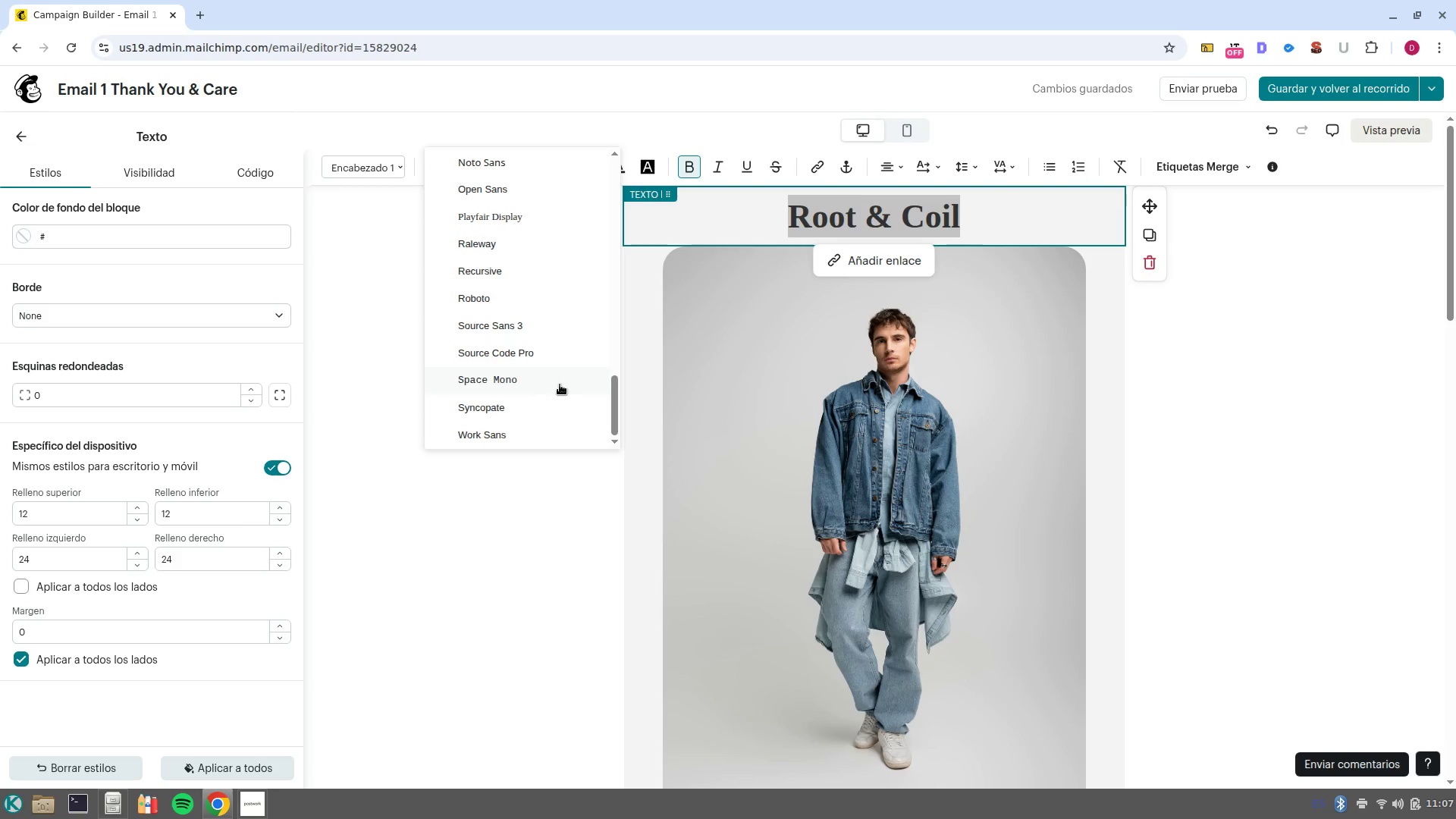 
left_click_drag(start_coordinate=[614, 416], to_coordinate=[617, 190])
 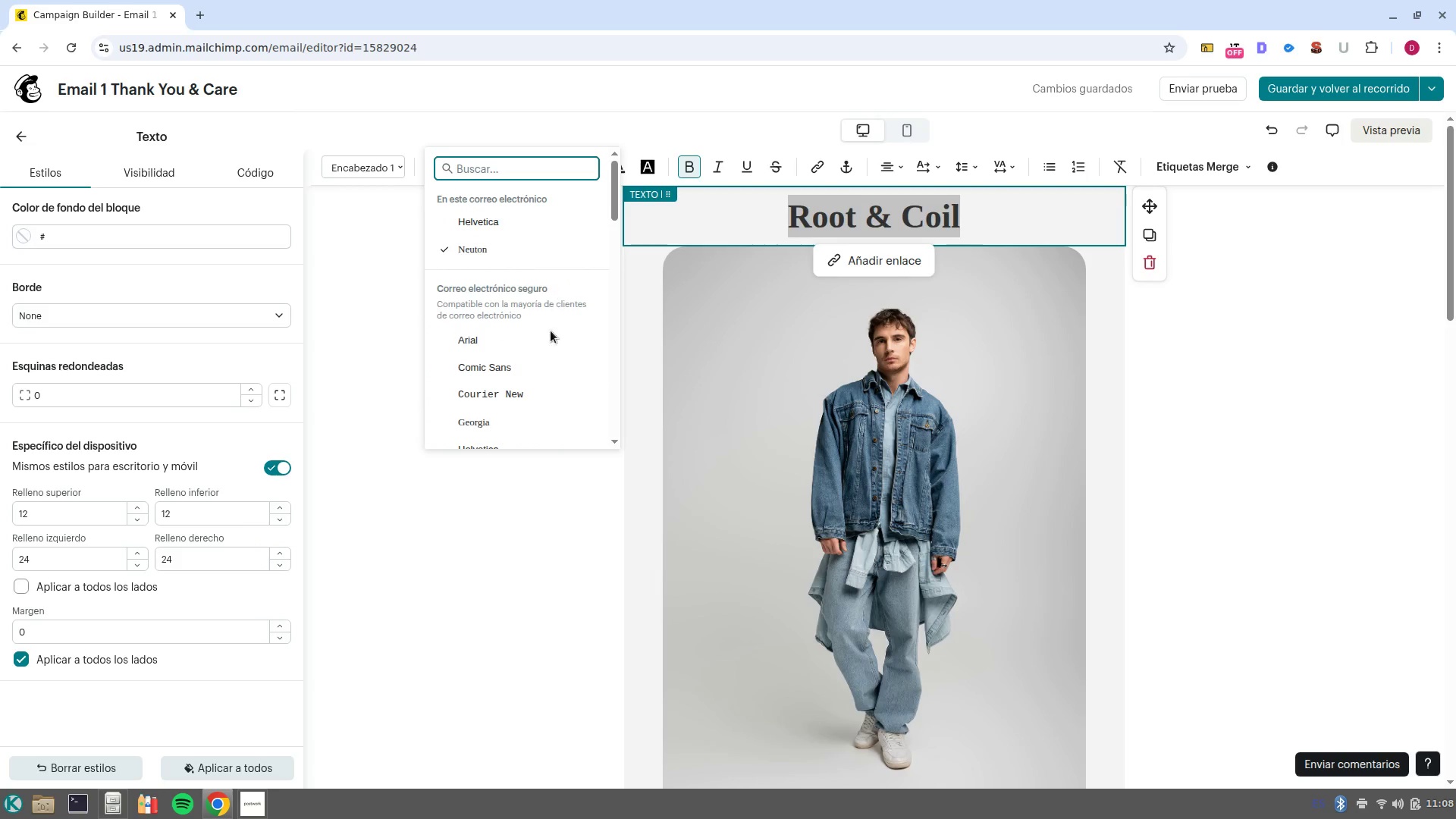 
scroll: coordinate [542, 381], scroll_direction: down, amount: 2.0
 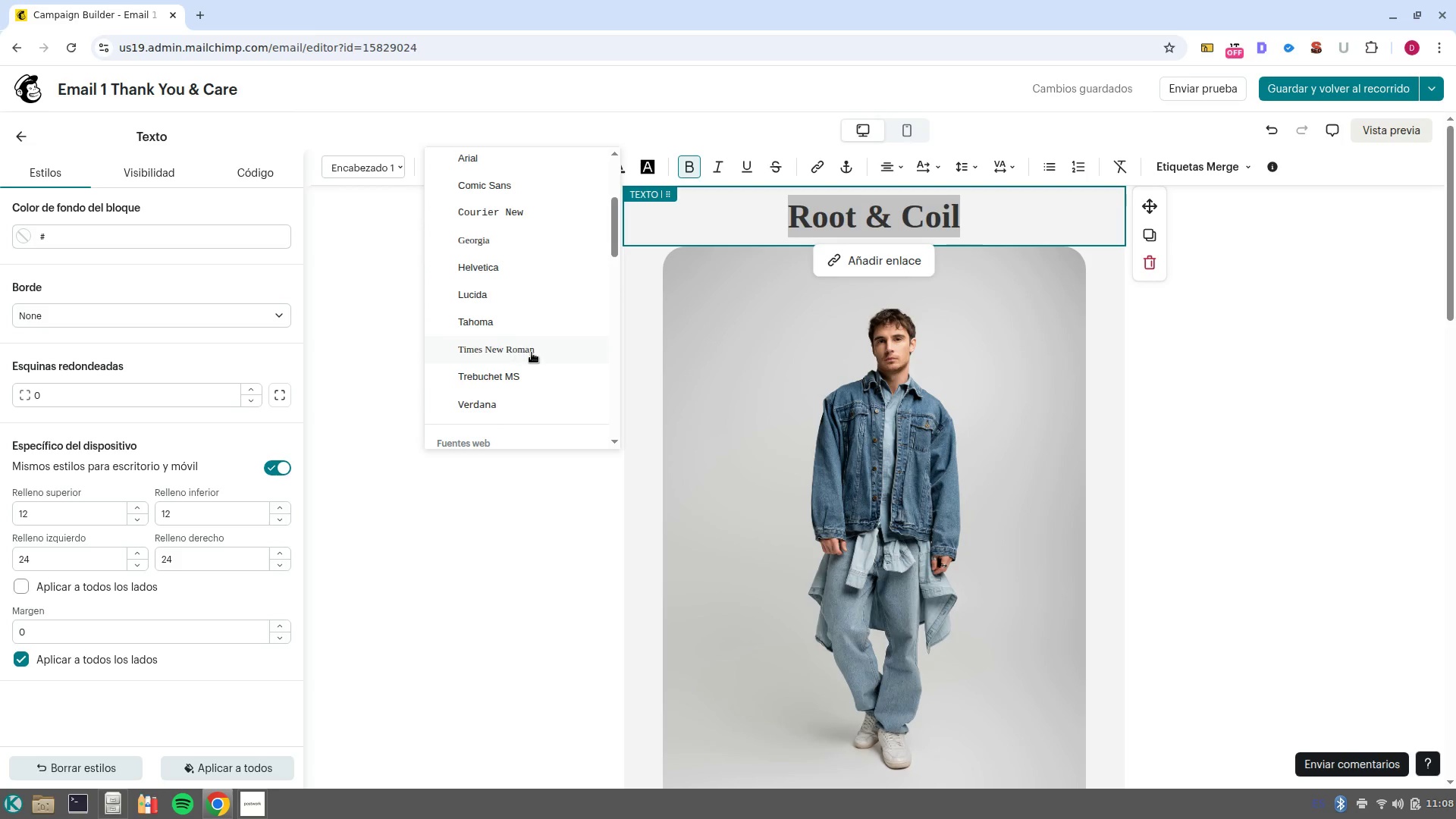 
left_click([532, 353])
 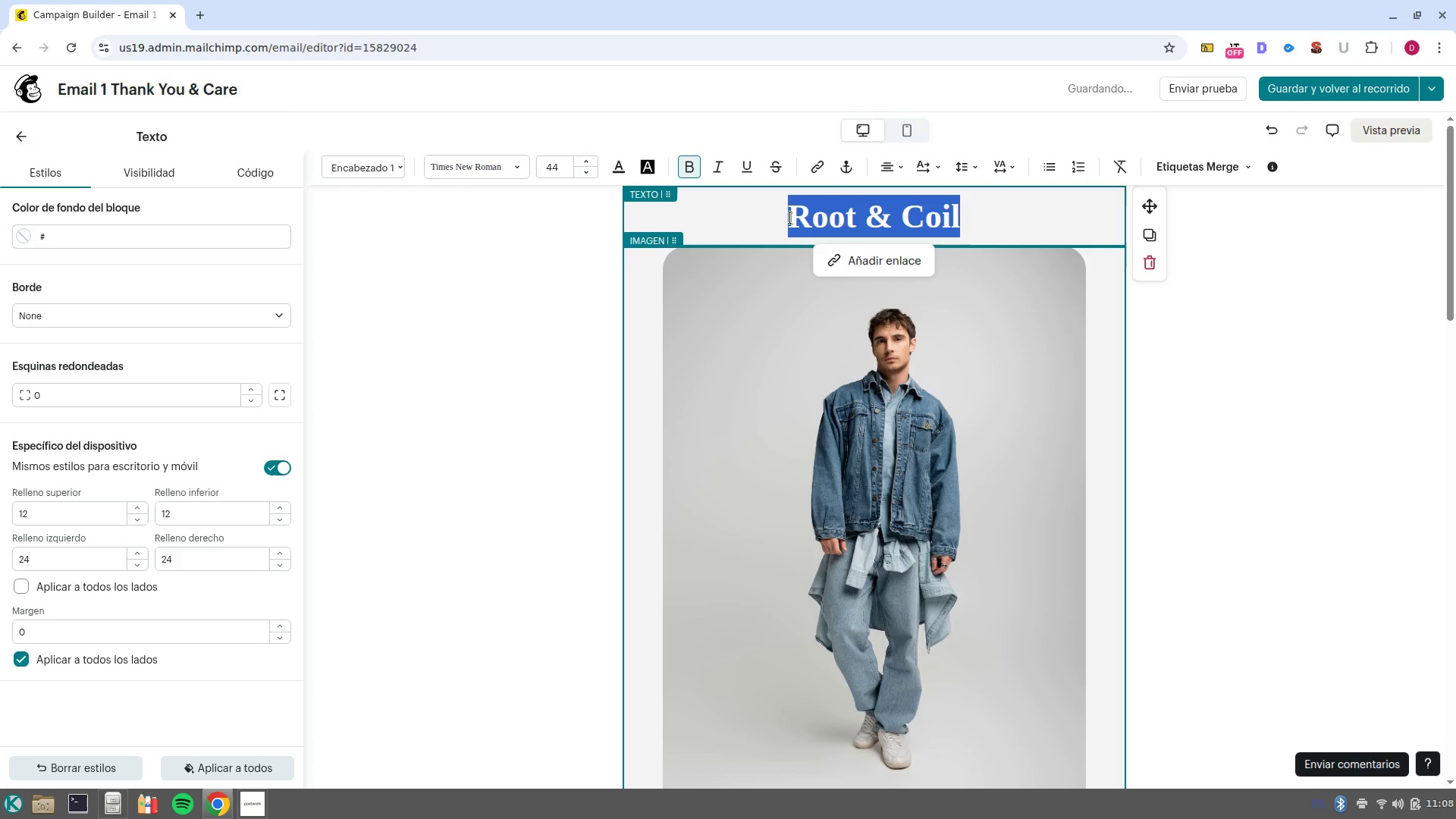 
left_click([1057, 206])
 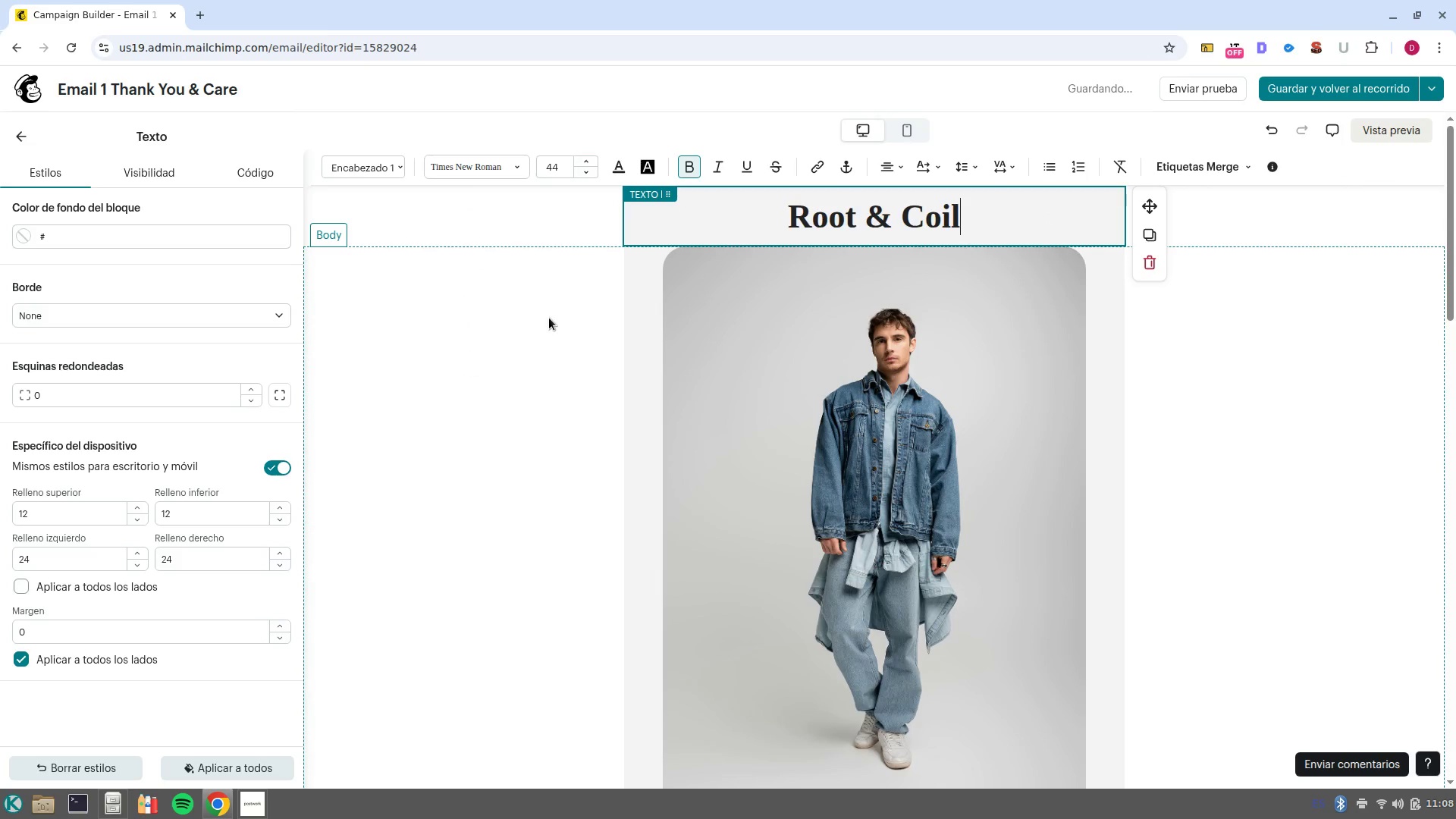 
wait(5.63)
 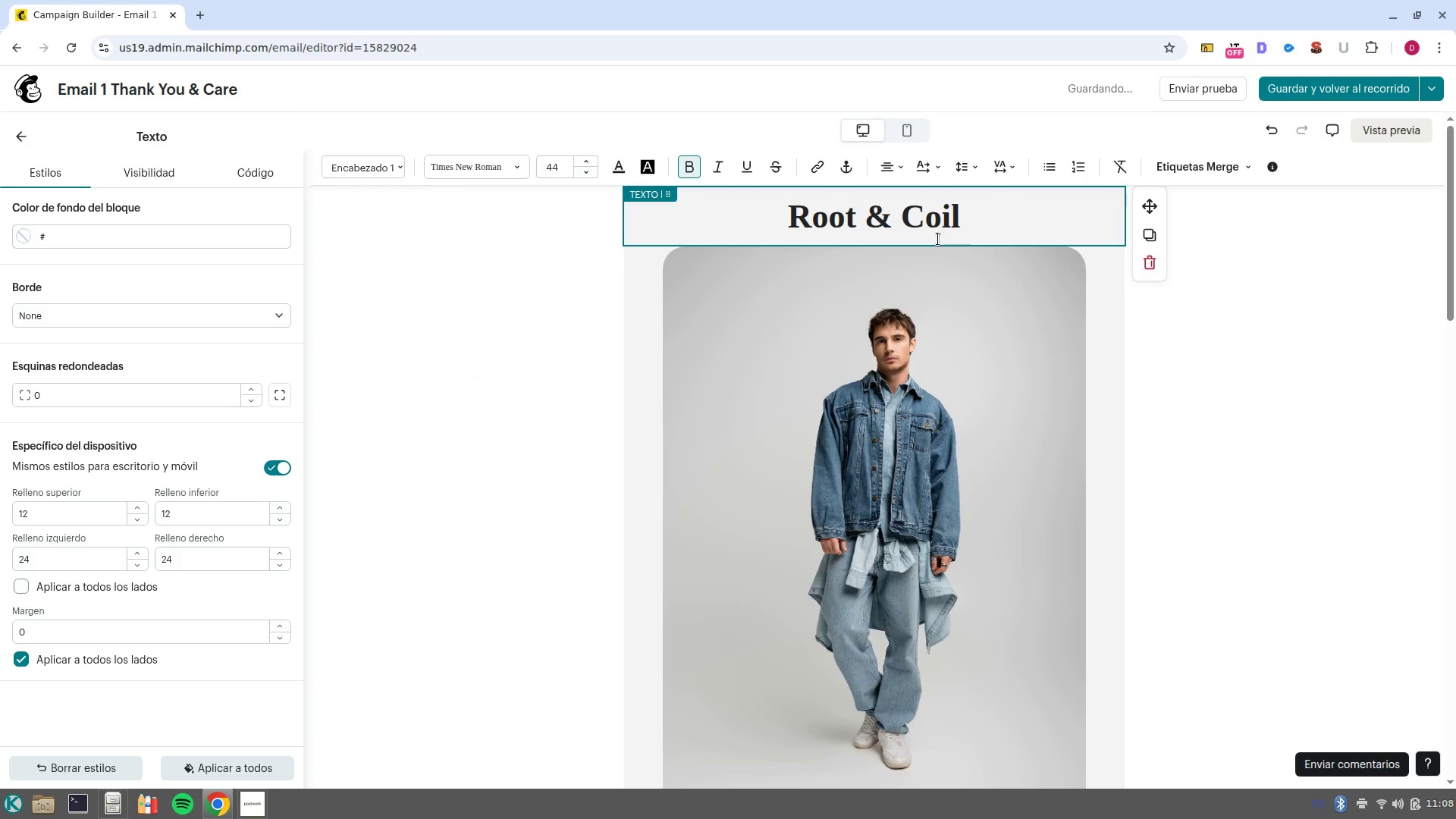 
left_click([11, 132])
 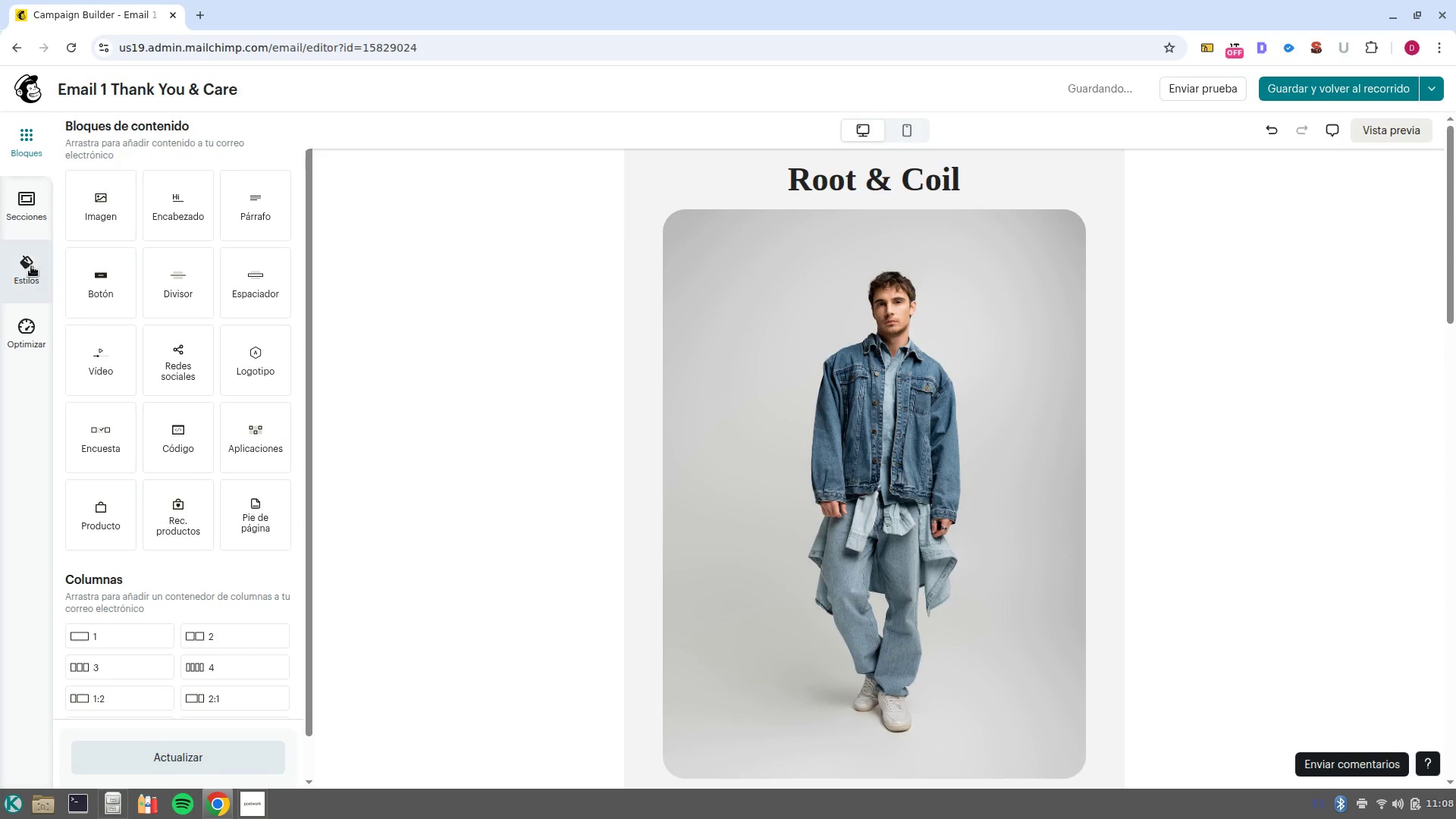 
left_click([24, 265])
 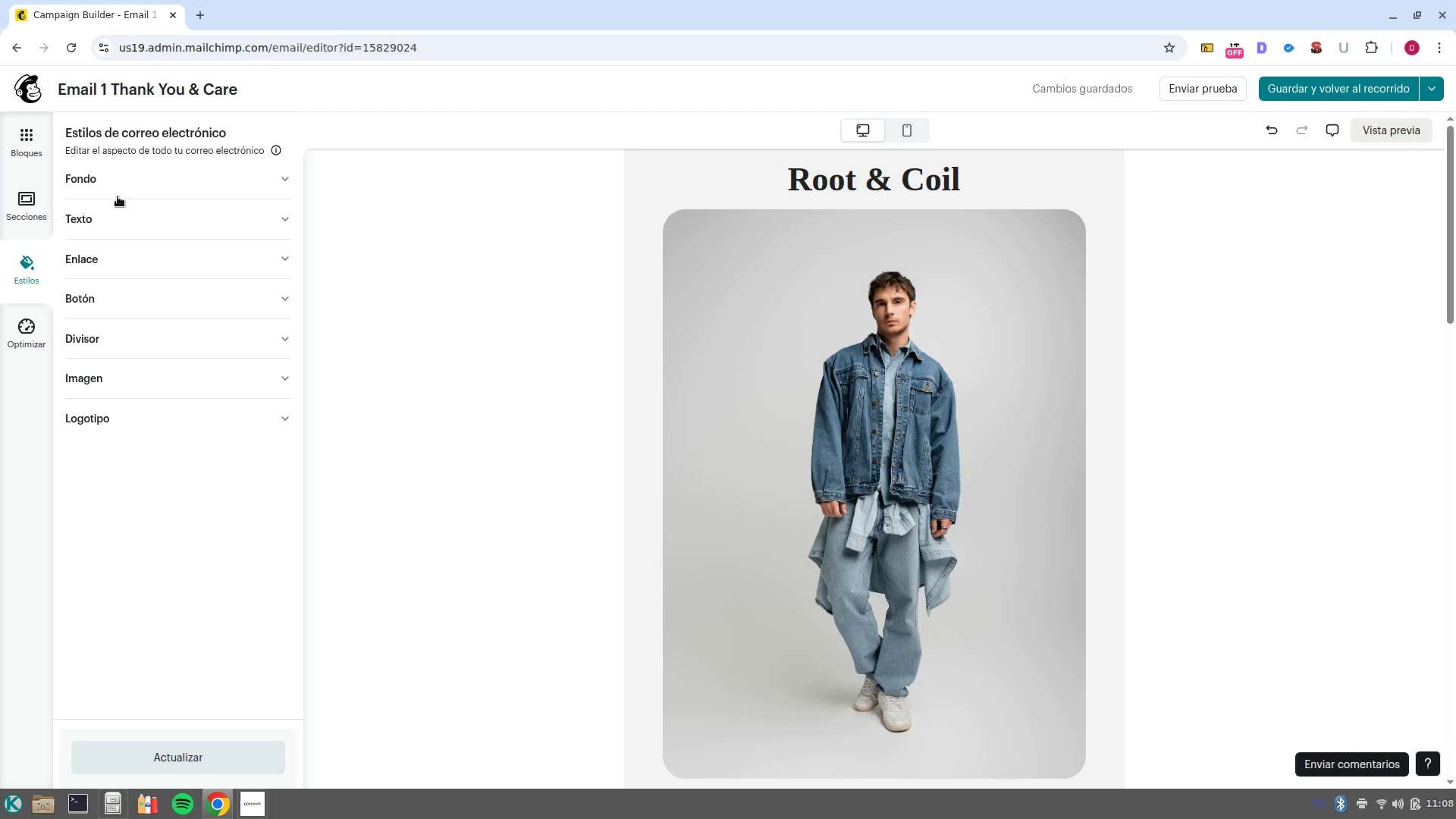 
left_click([139, 187])
 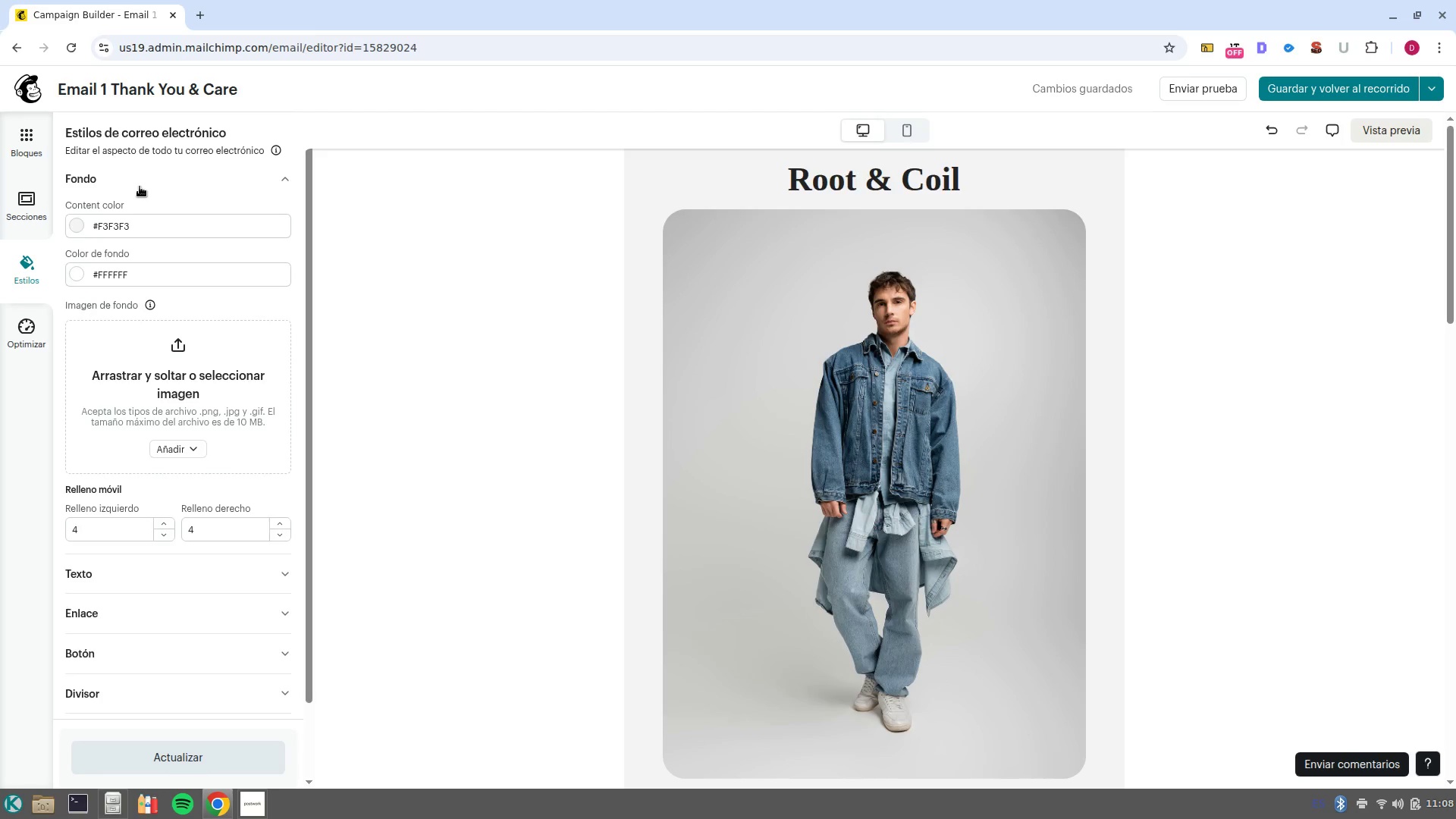 
wait(6.74)
 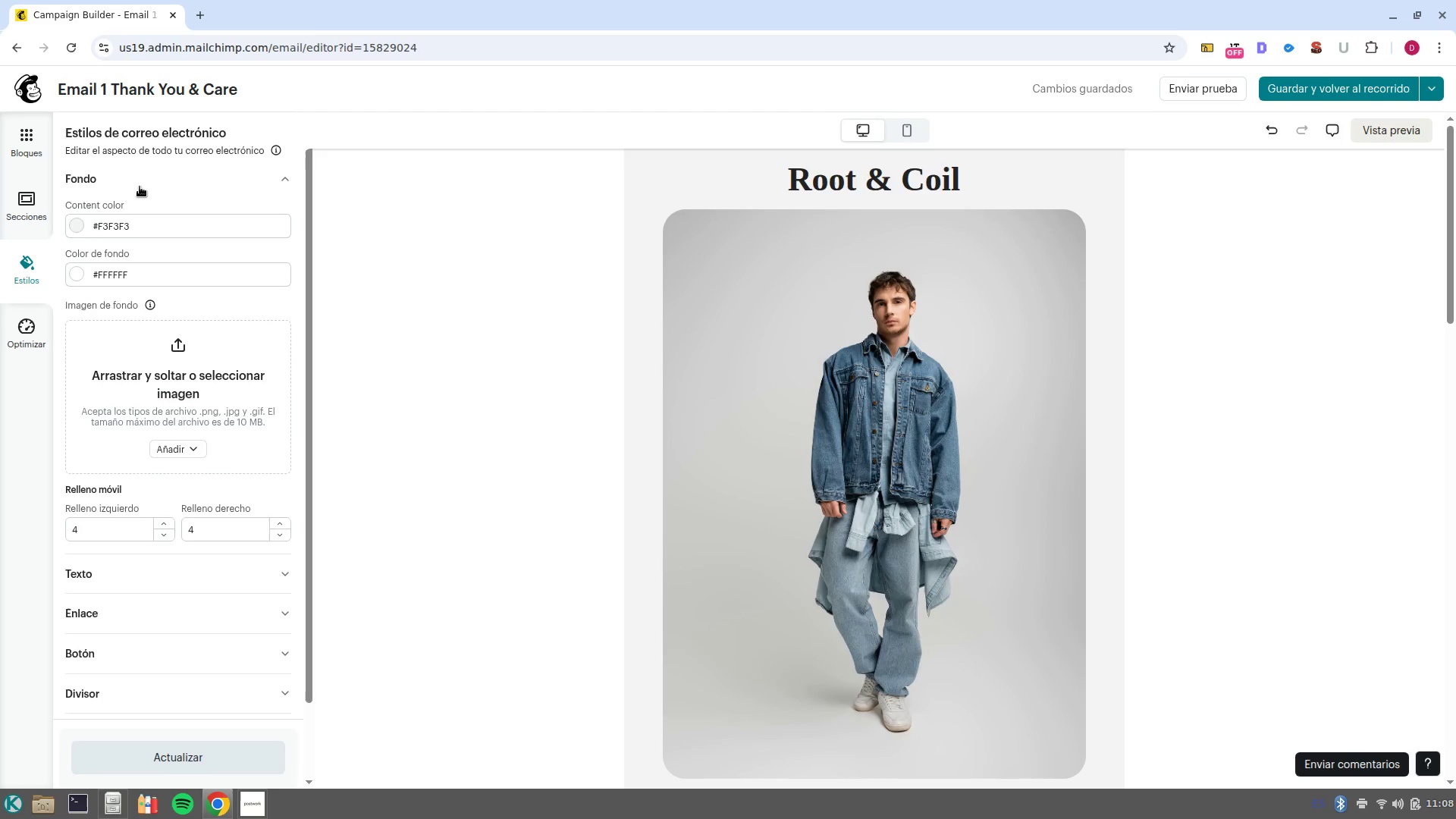 
left_click([158, 223])
 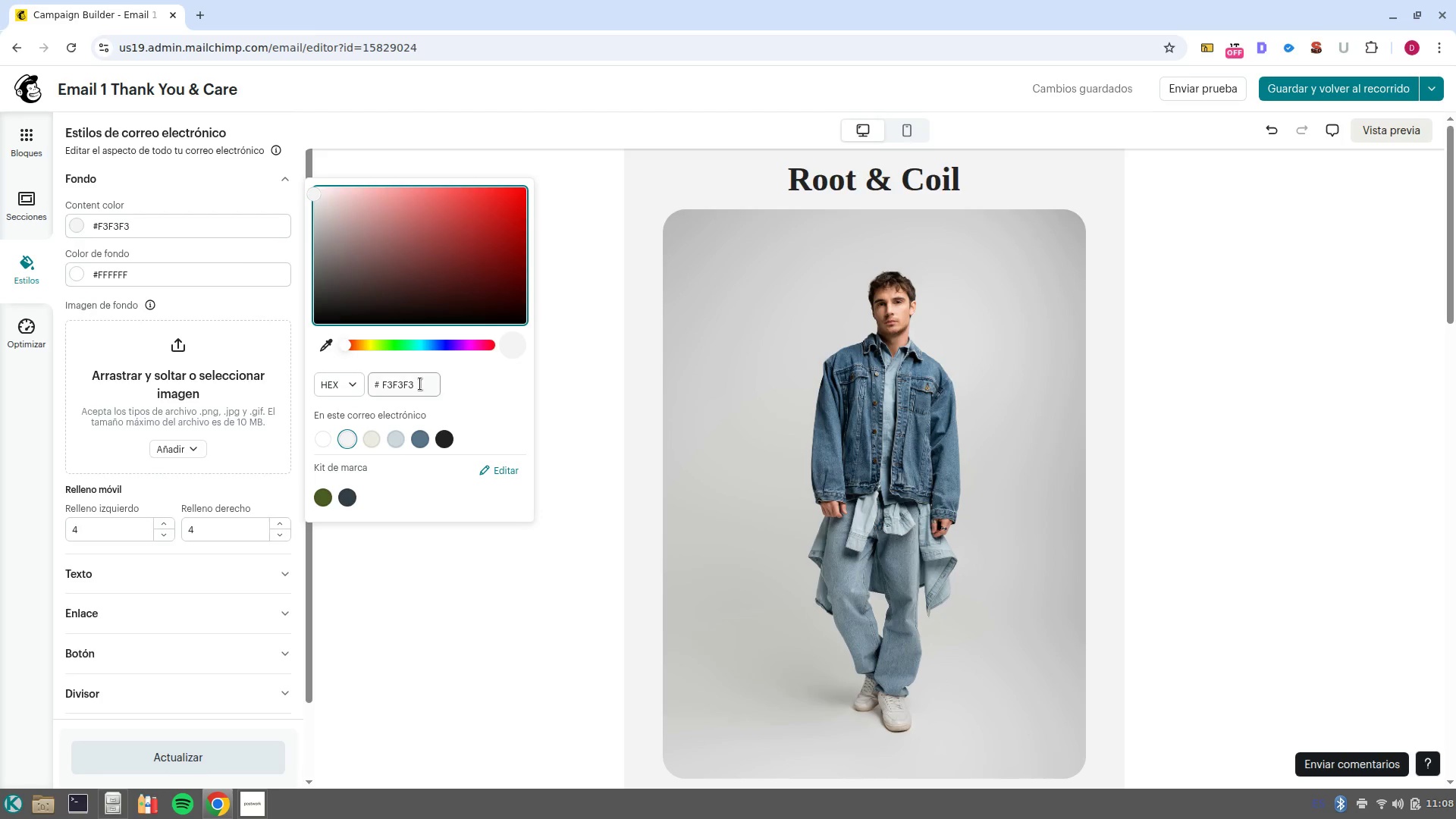 
double_click([417, 382])
 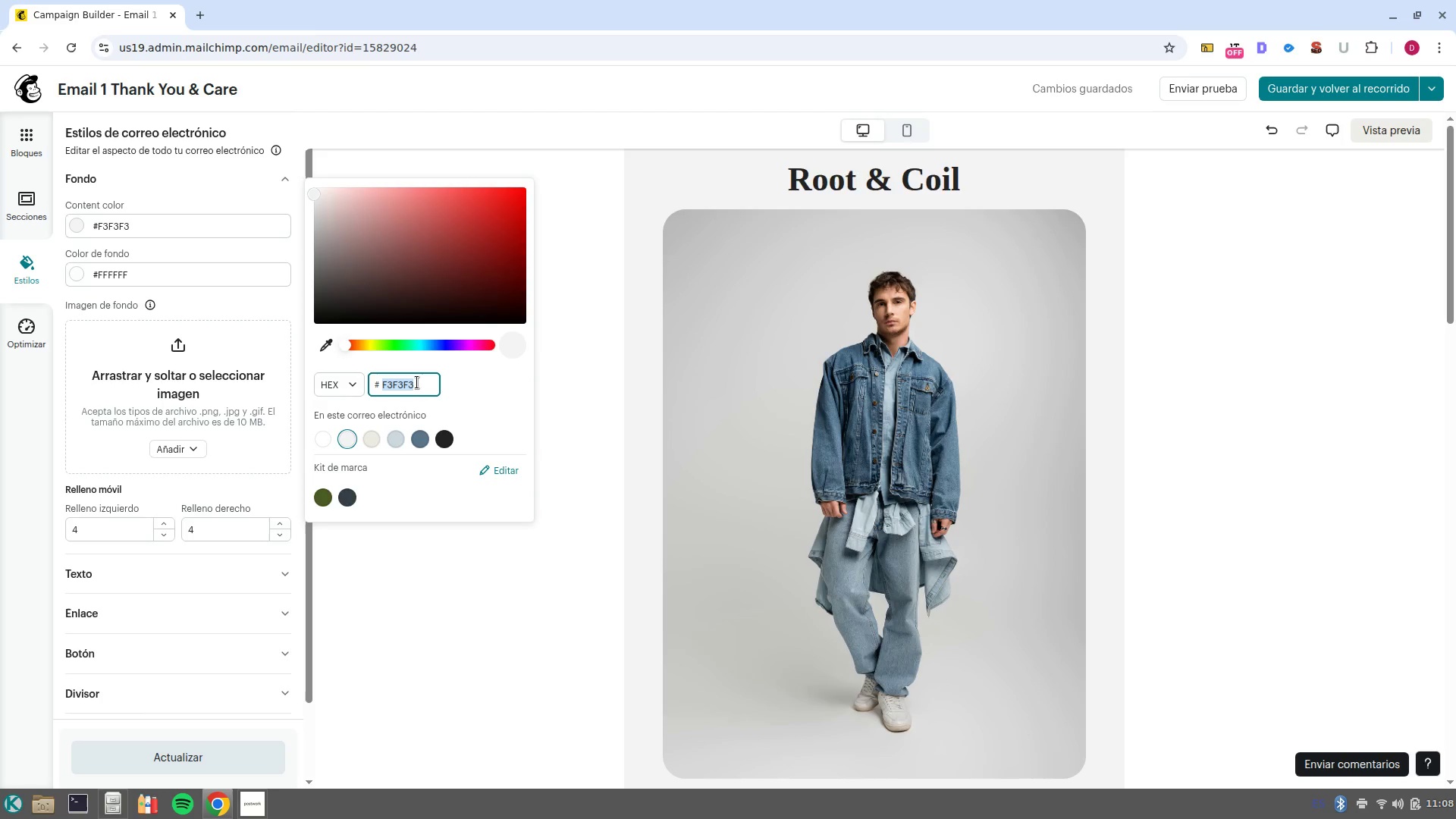 
type(f9f7f5)
 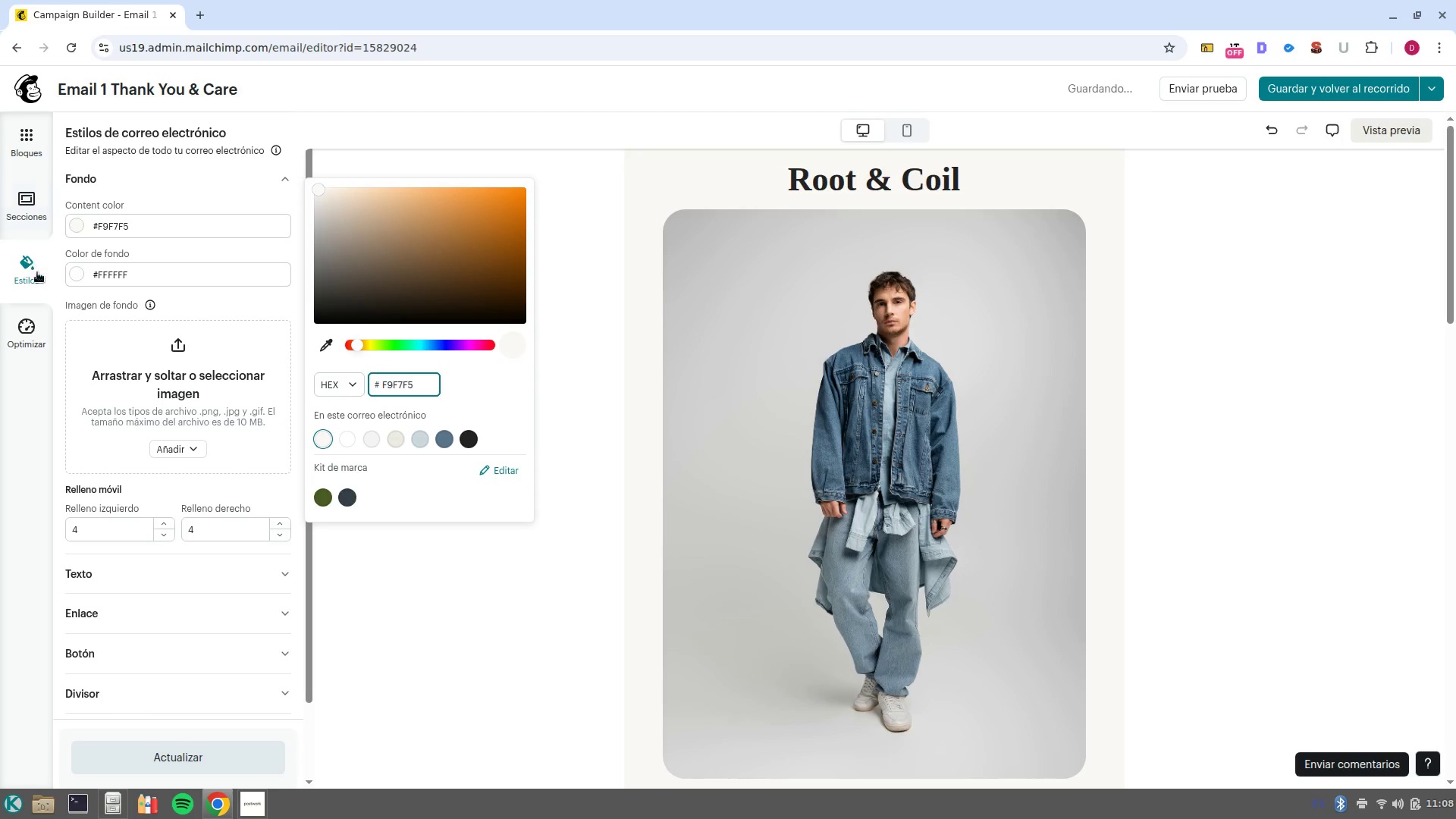 
left_click([137, 574])
 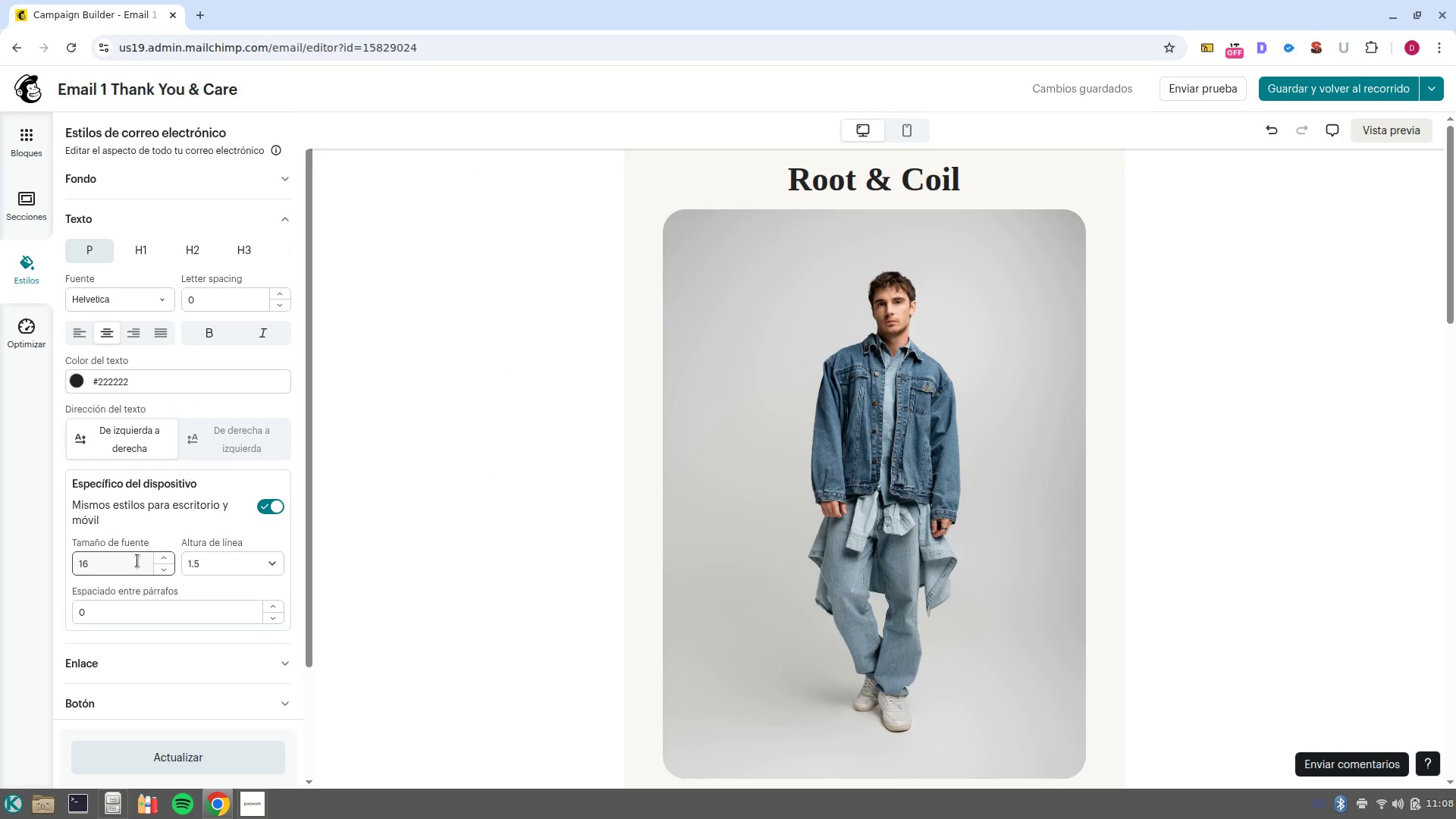 
mouse_move([155, 352])
 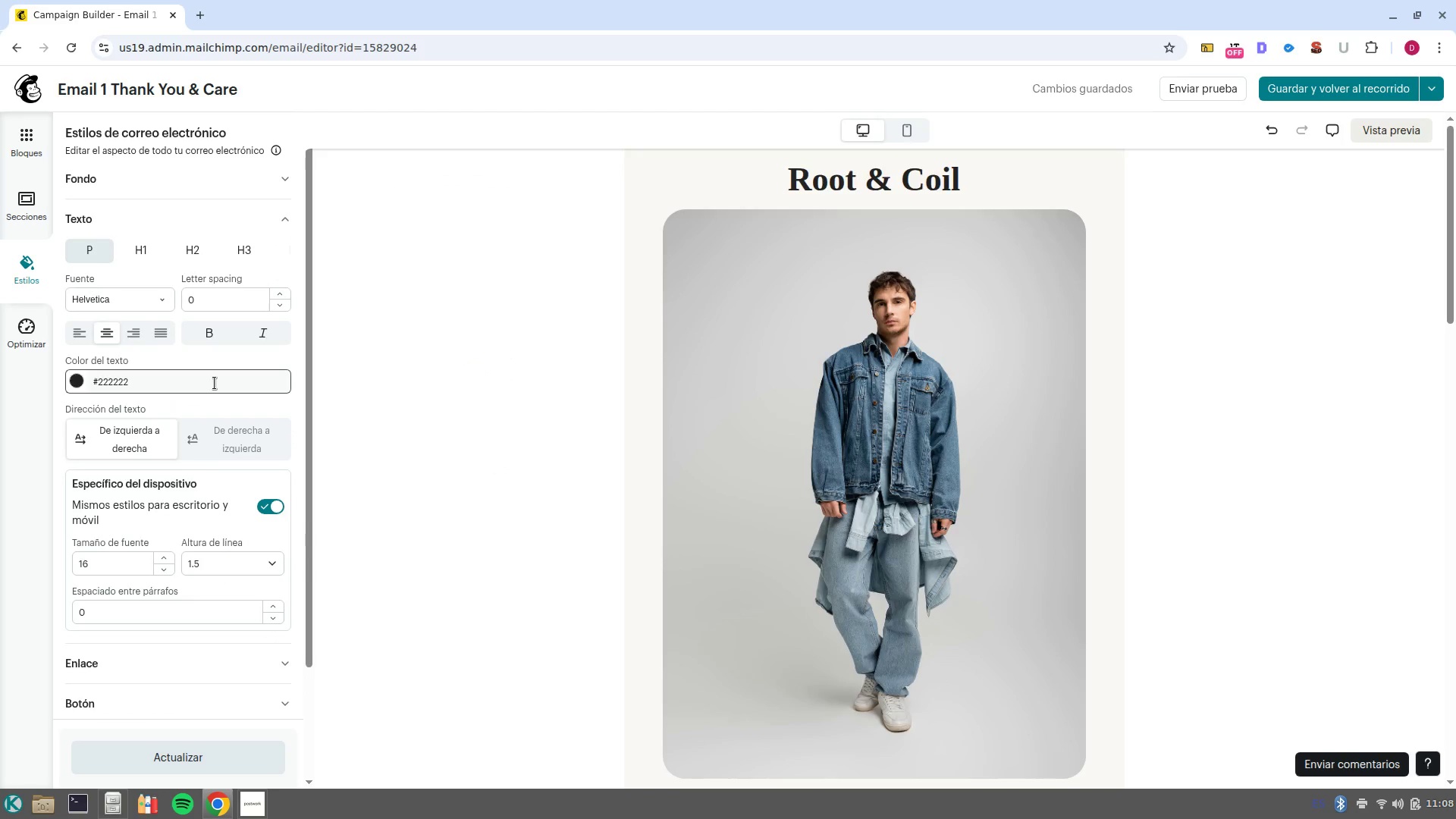 
double_click([215, 383])
 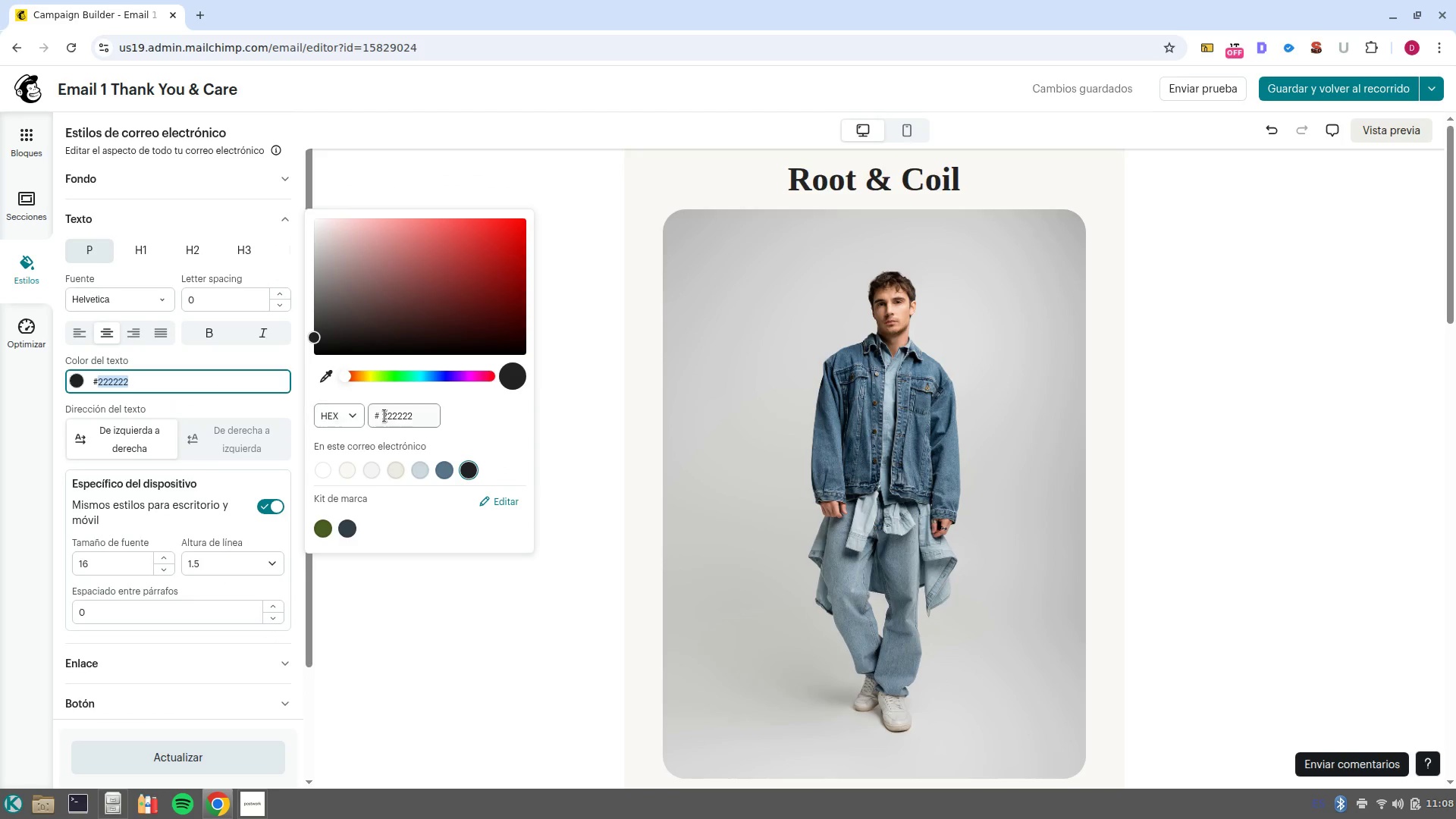 
double_click([384, 416])
 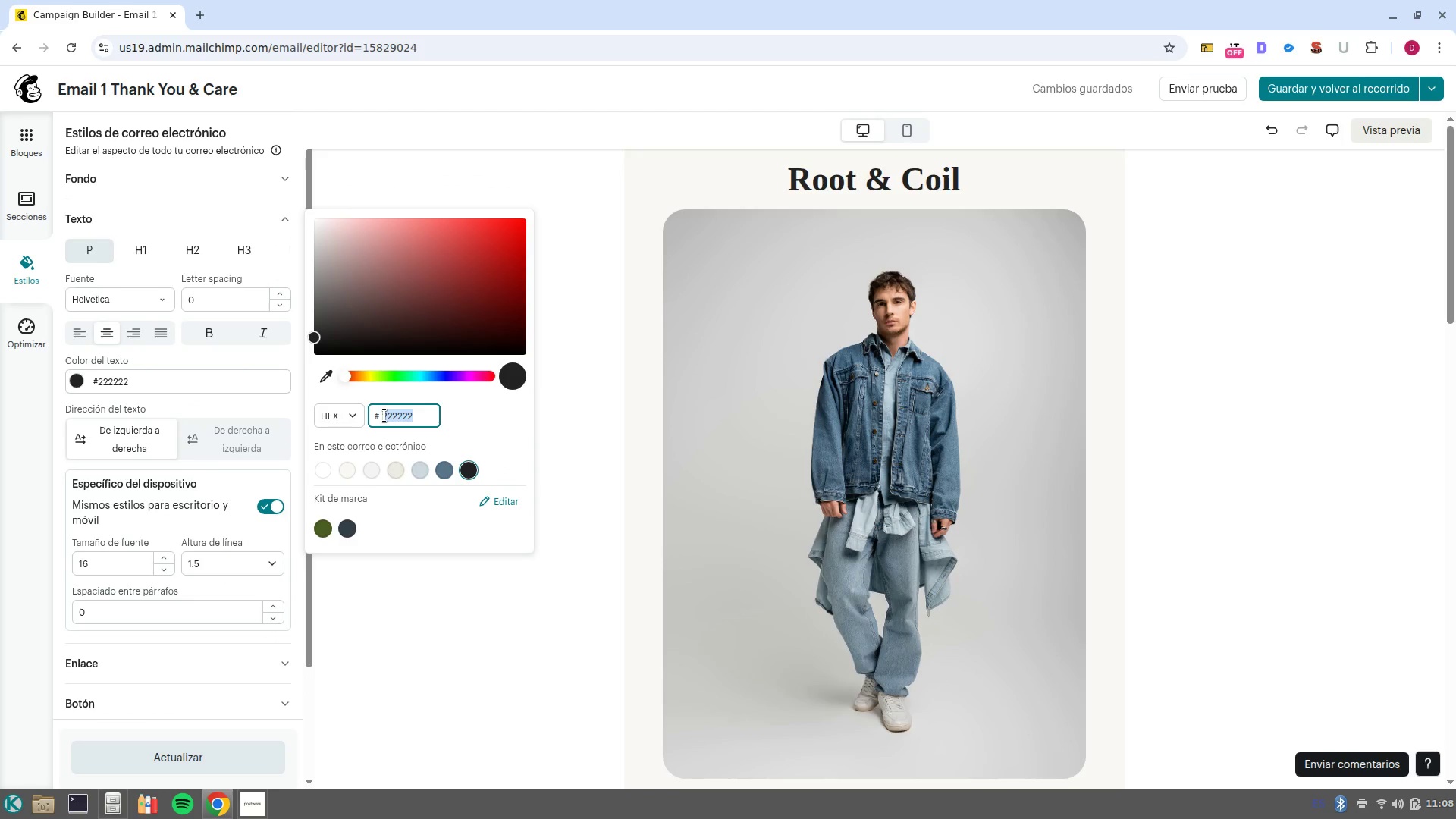 
type(1f1f1f)
key(NumpadEnter)
 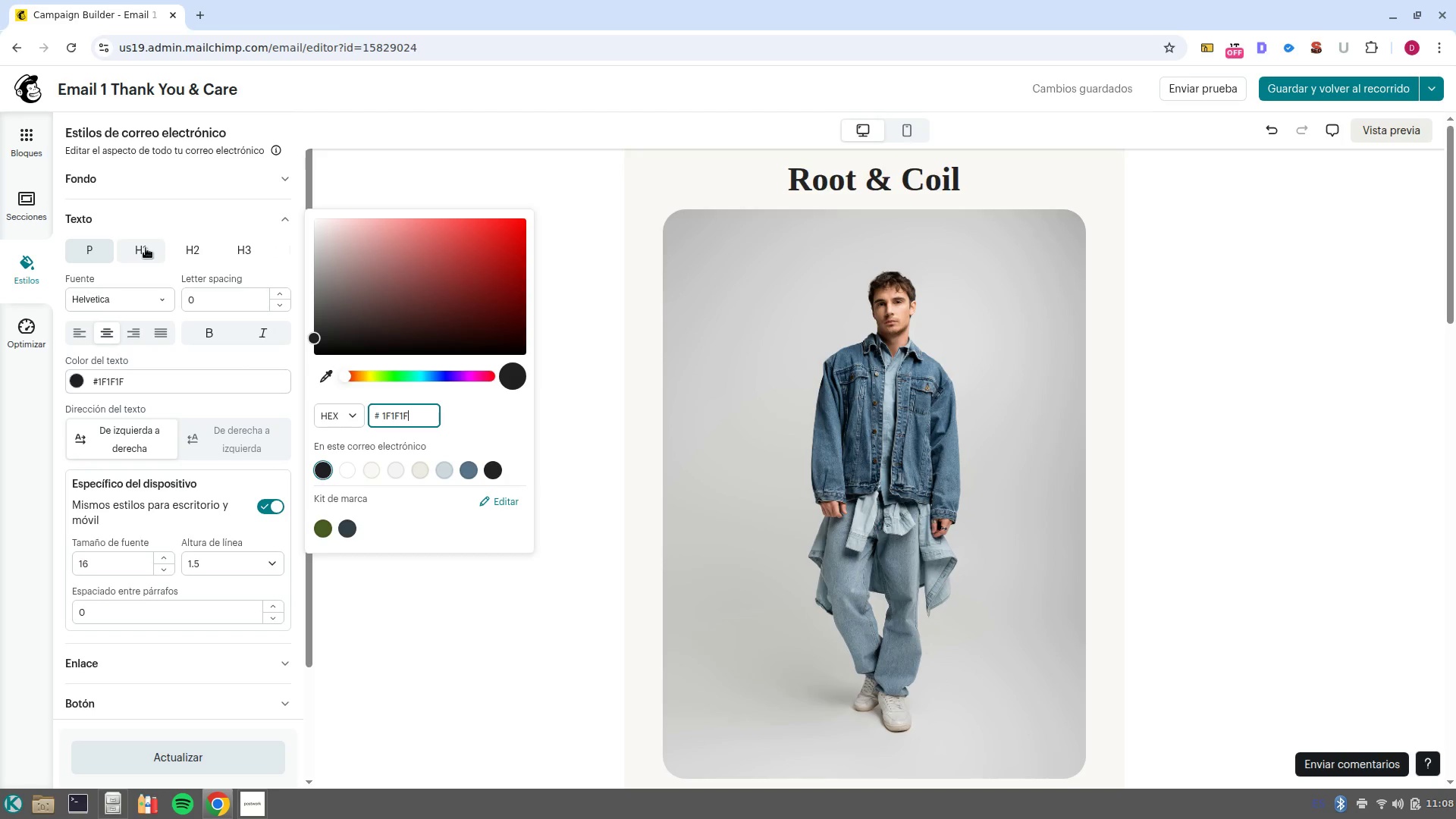 
left_click([146, 248])
 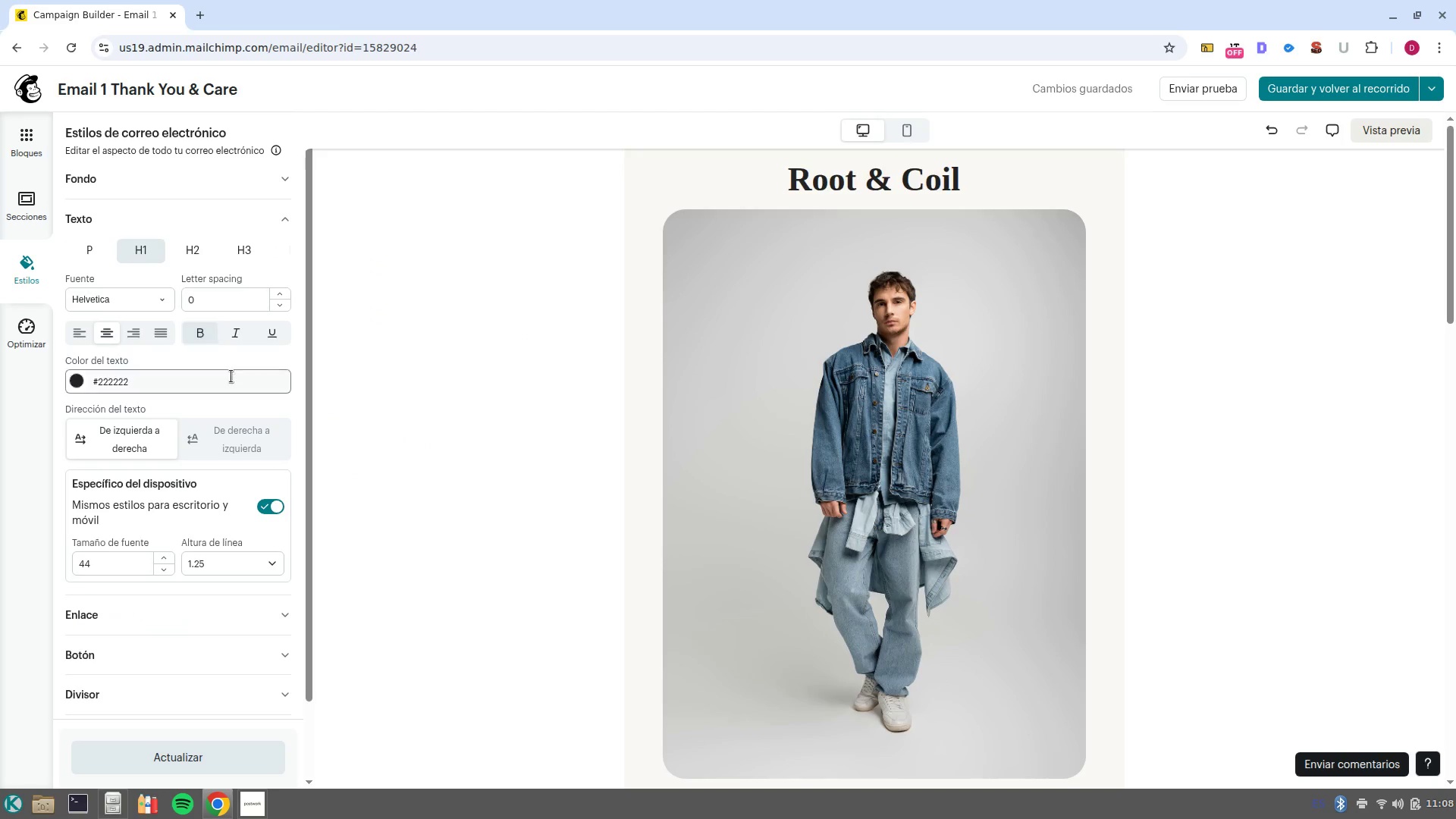 
left_click([203, 384])
 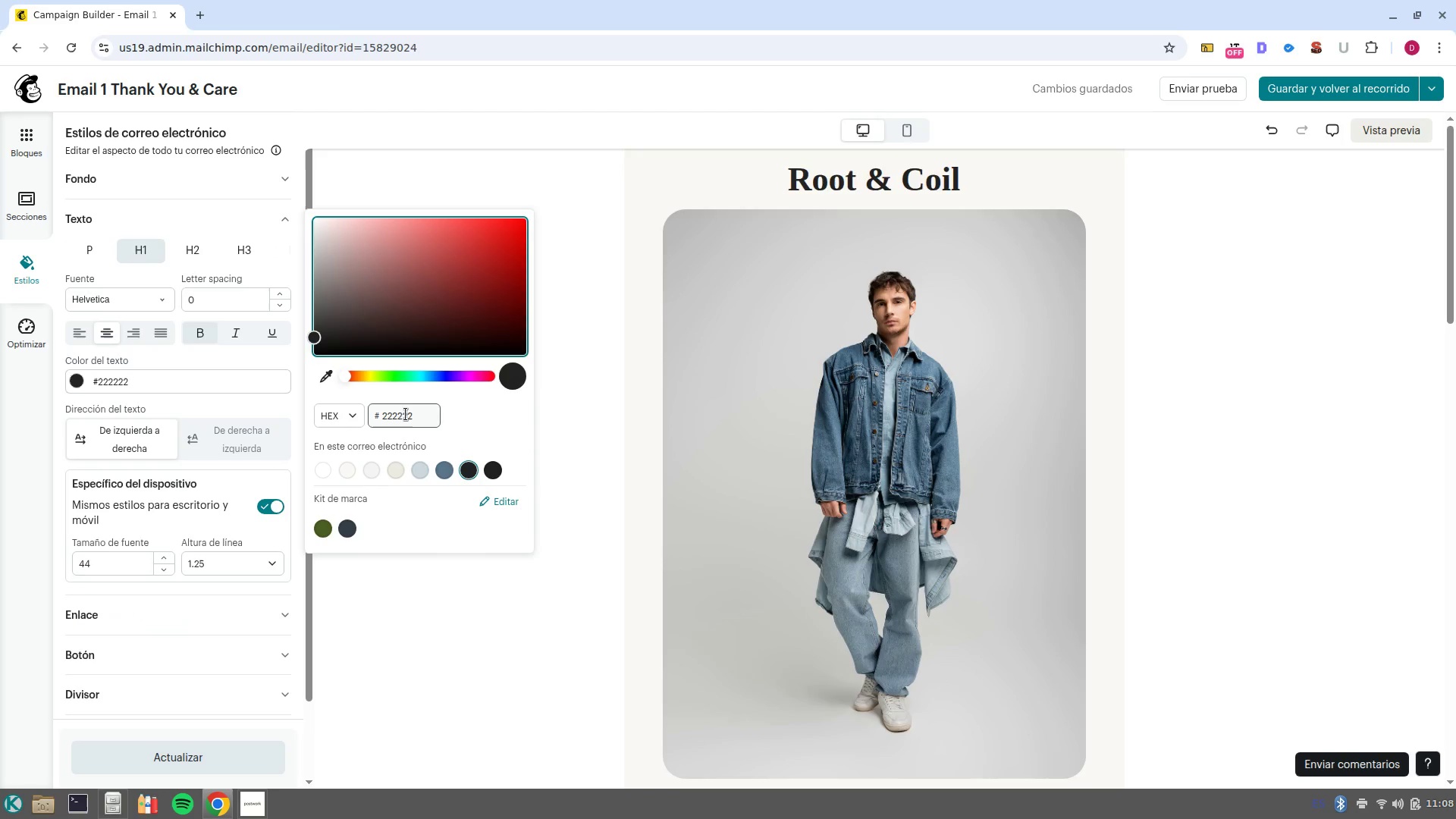 
double_click([403, 414])
 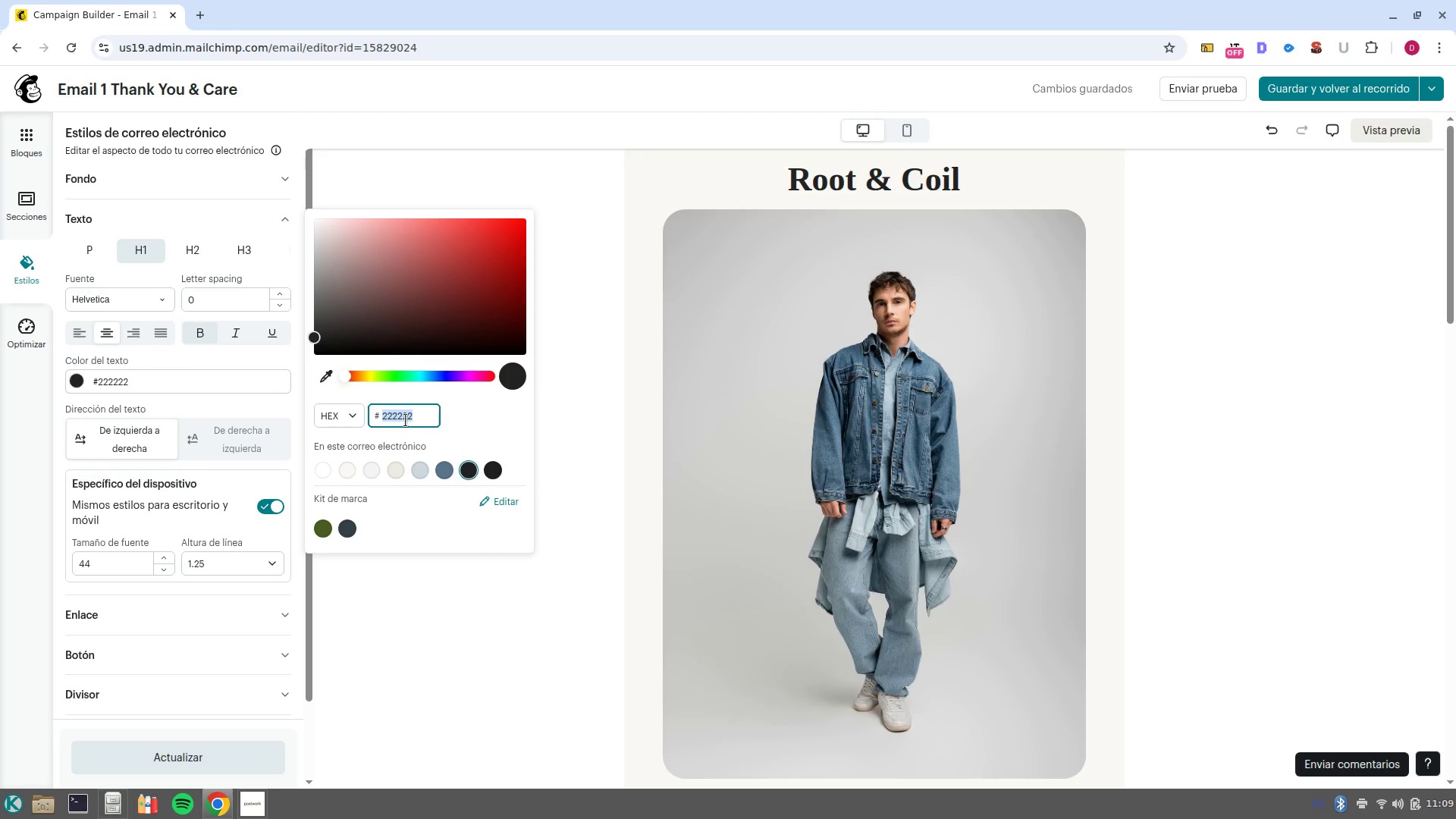 
wait(16.55)
 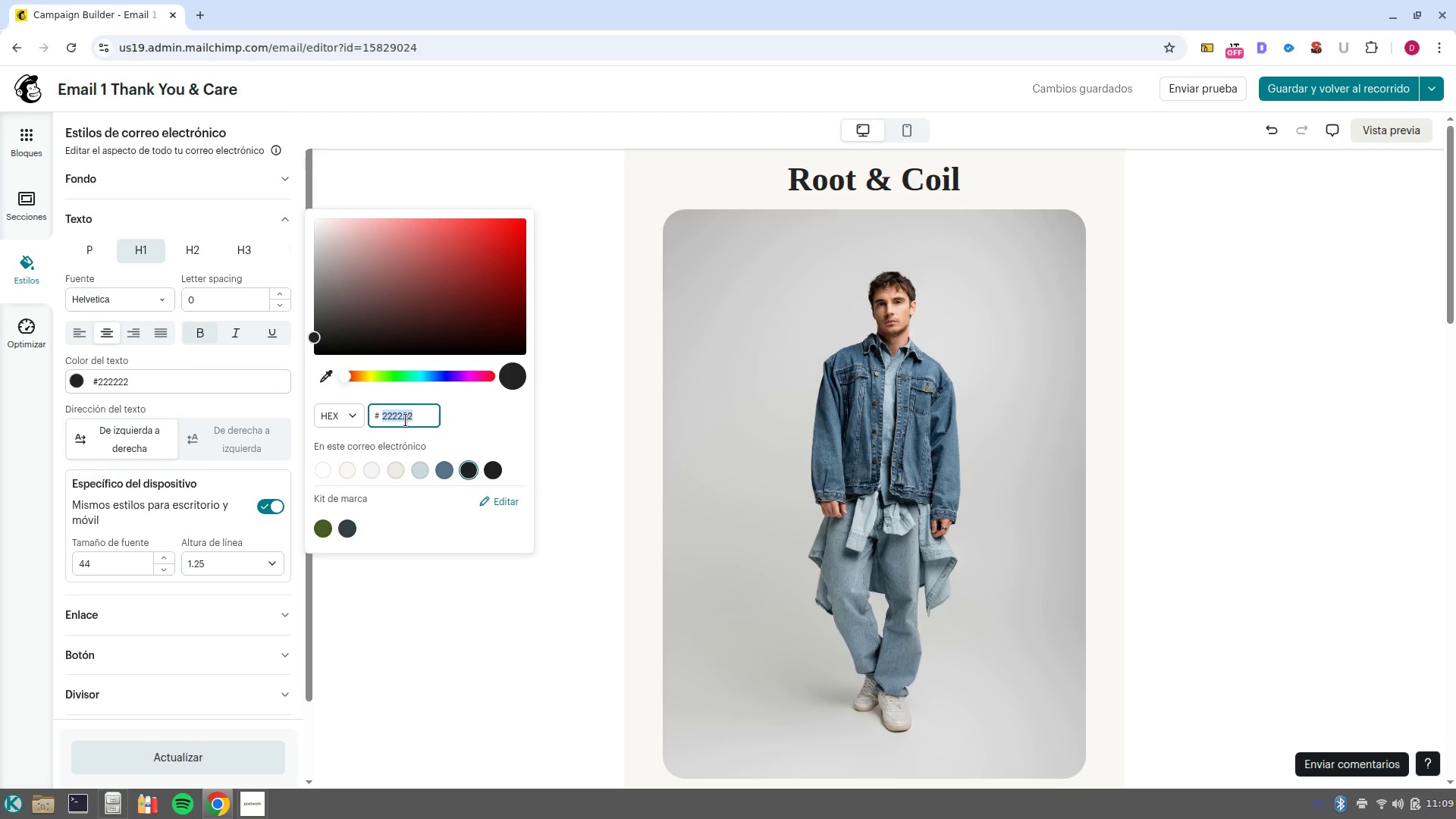 
type(4a5d4e)
 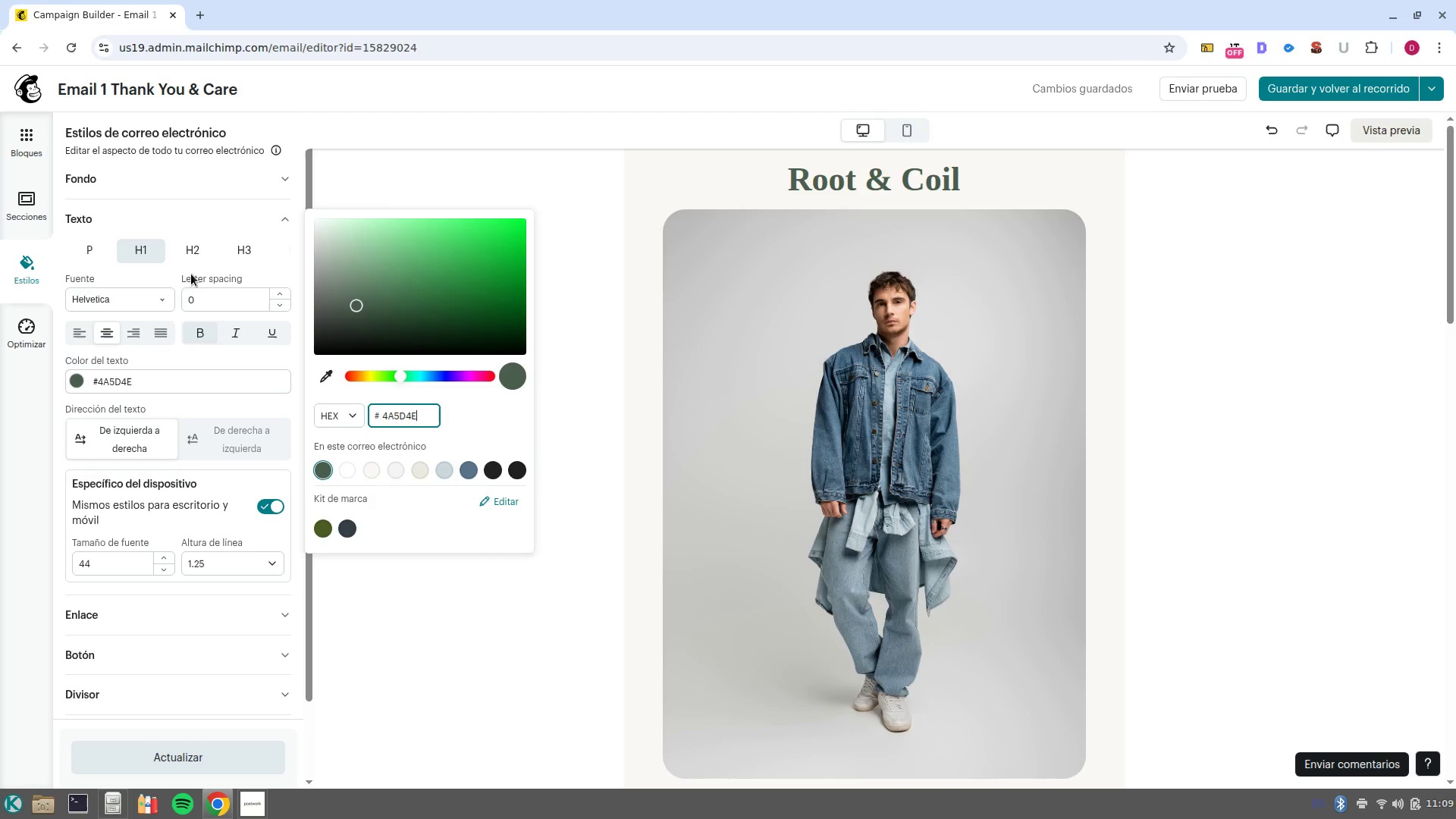 
double_click([143, 388])
 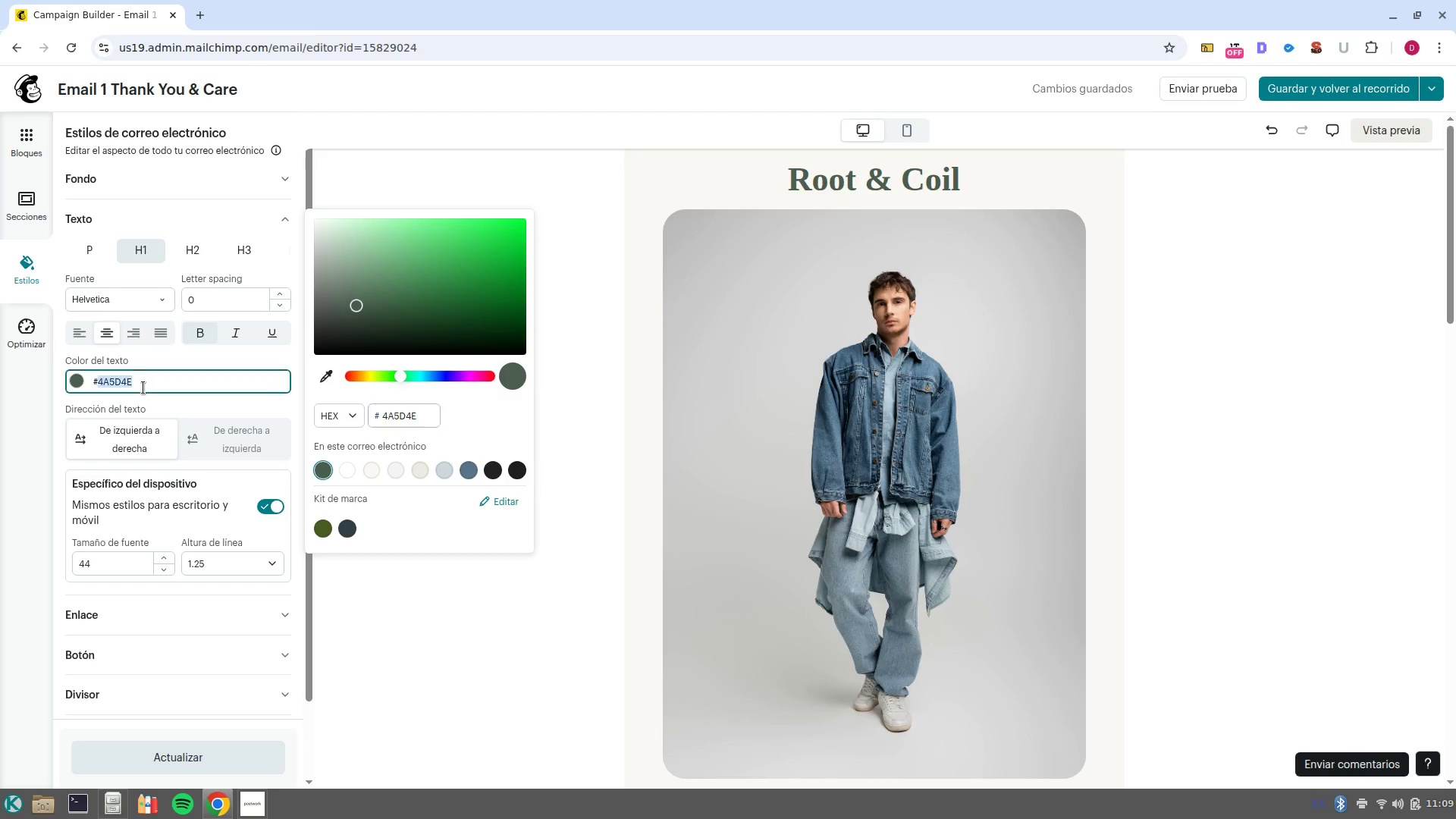 
triple_click([143, 388])
 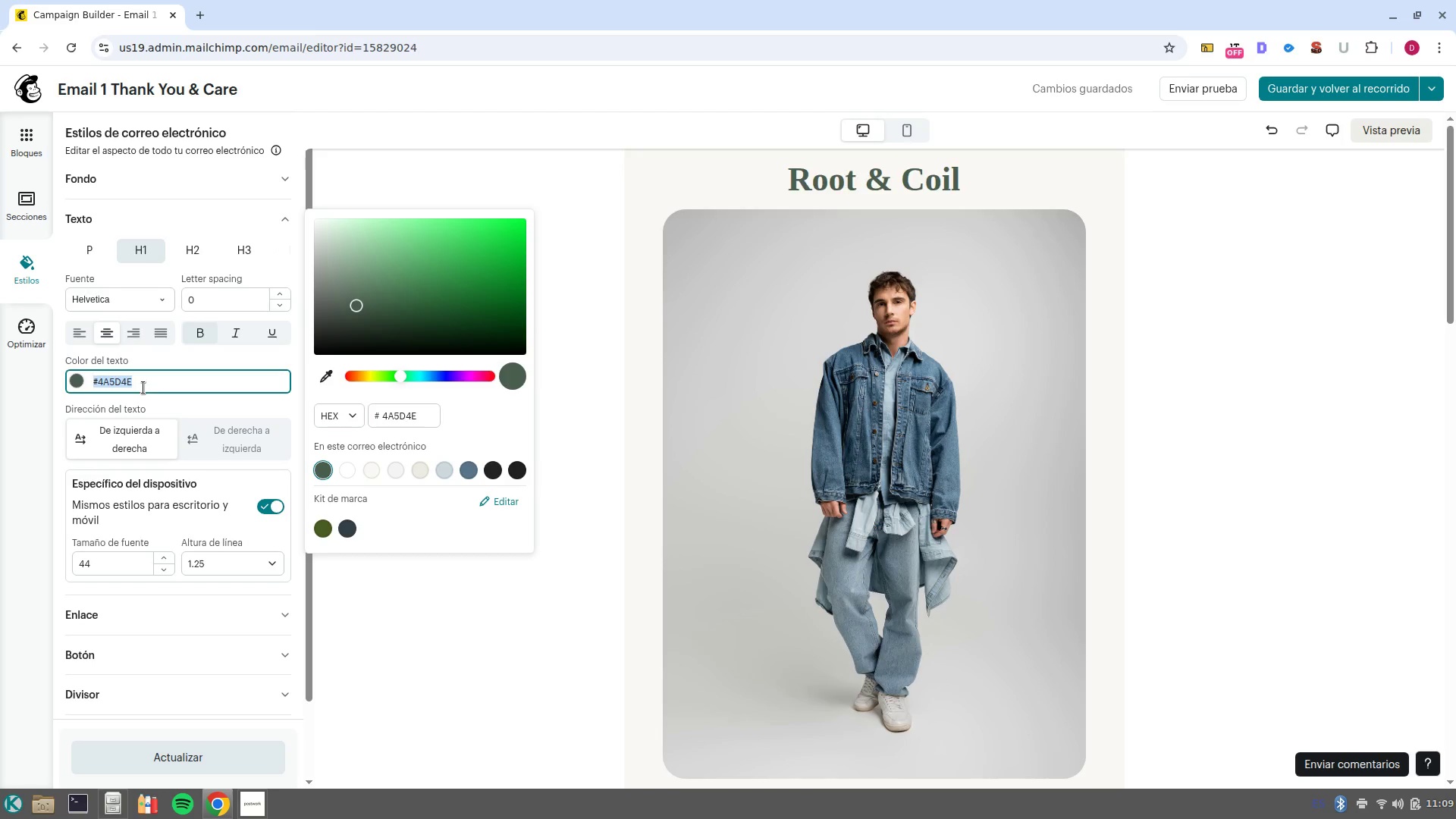 
left_click([146, 383])
 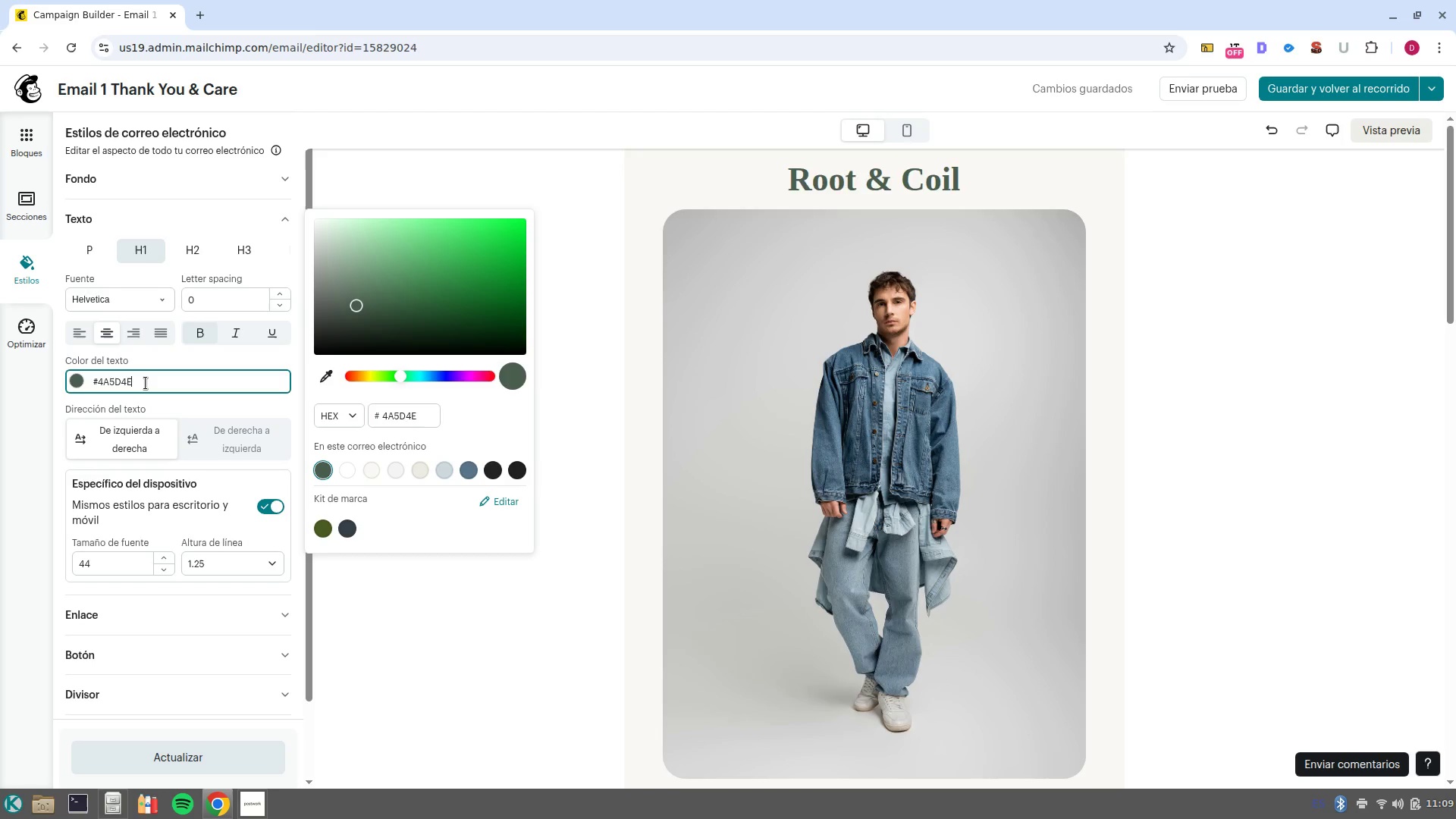 
left_click([146, 383])
 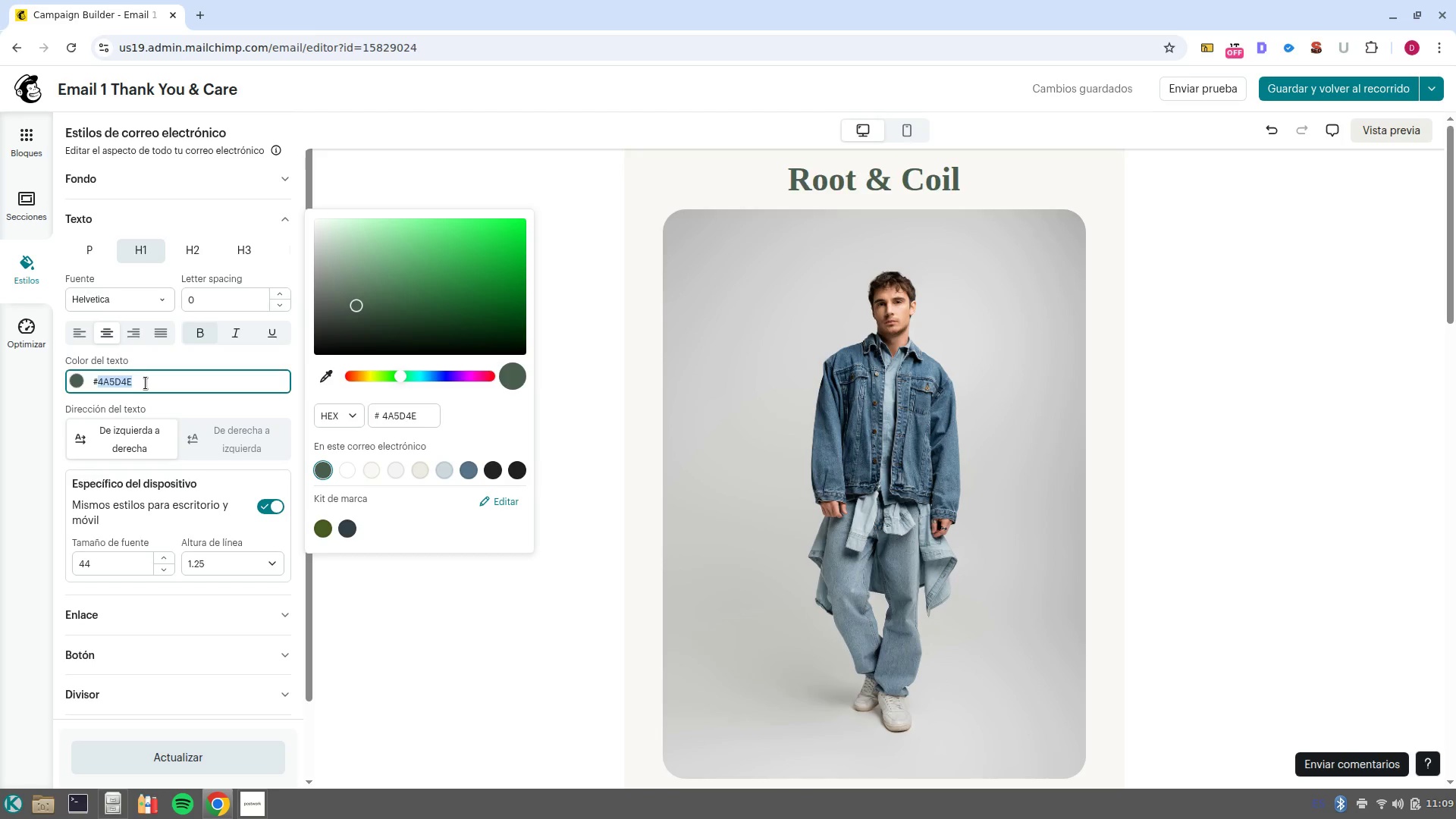 
key(Control+C)
 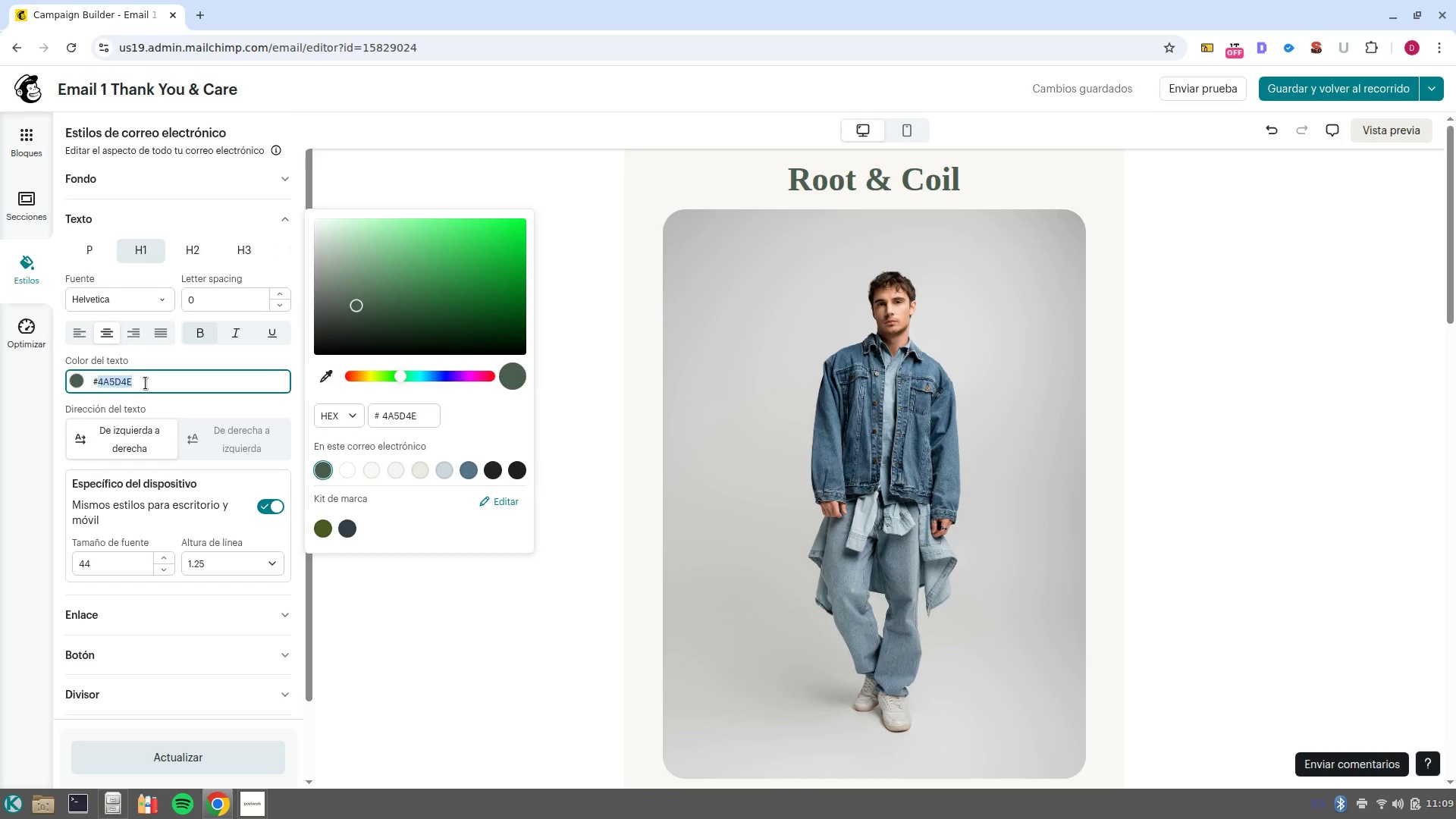 
wait(8.81)
 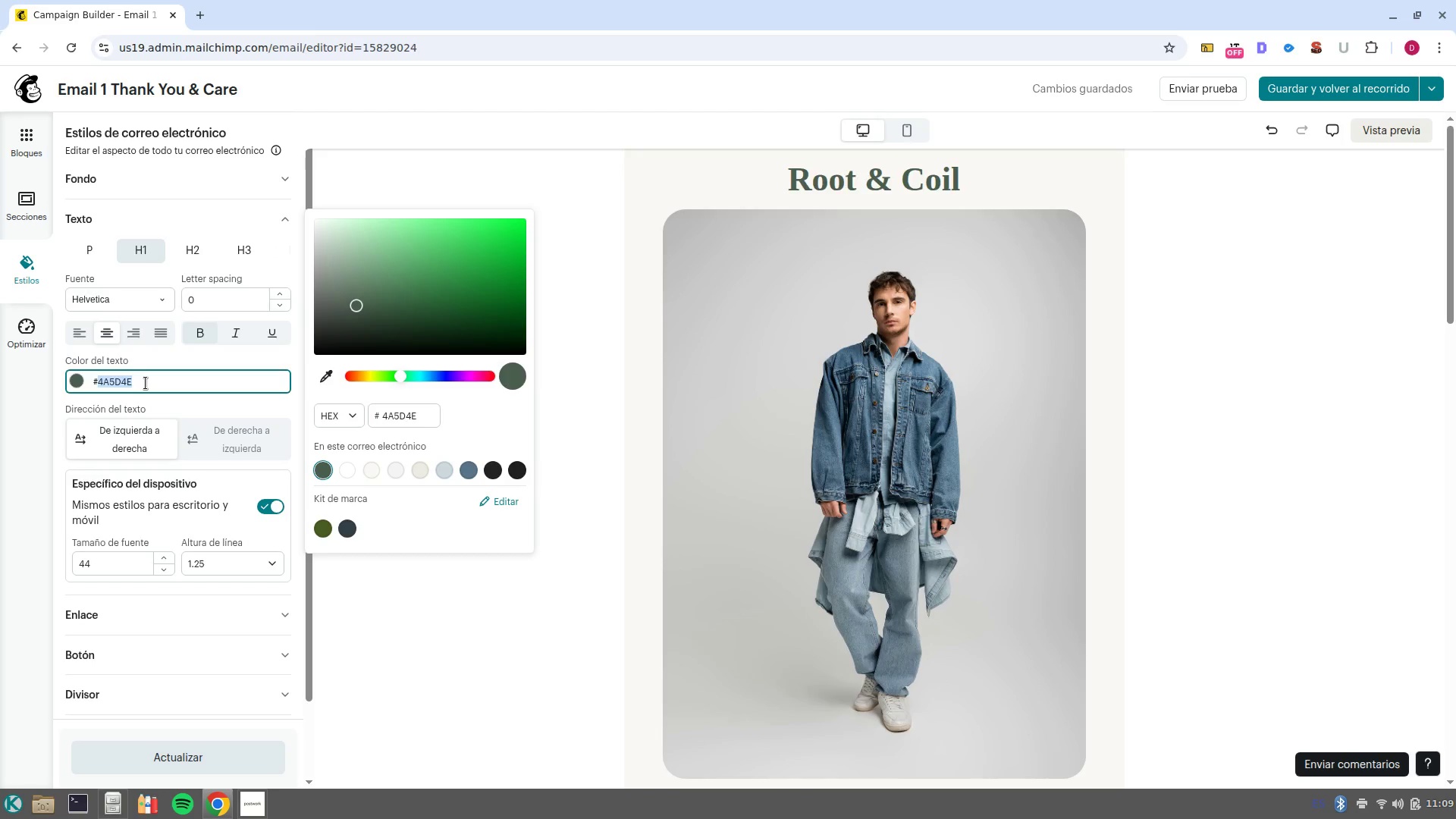 
left_click([96, 259])
 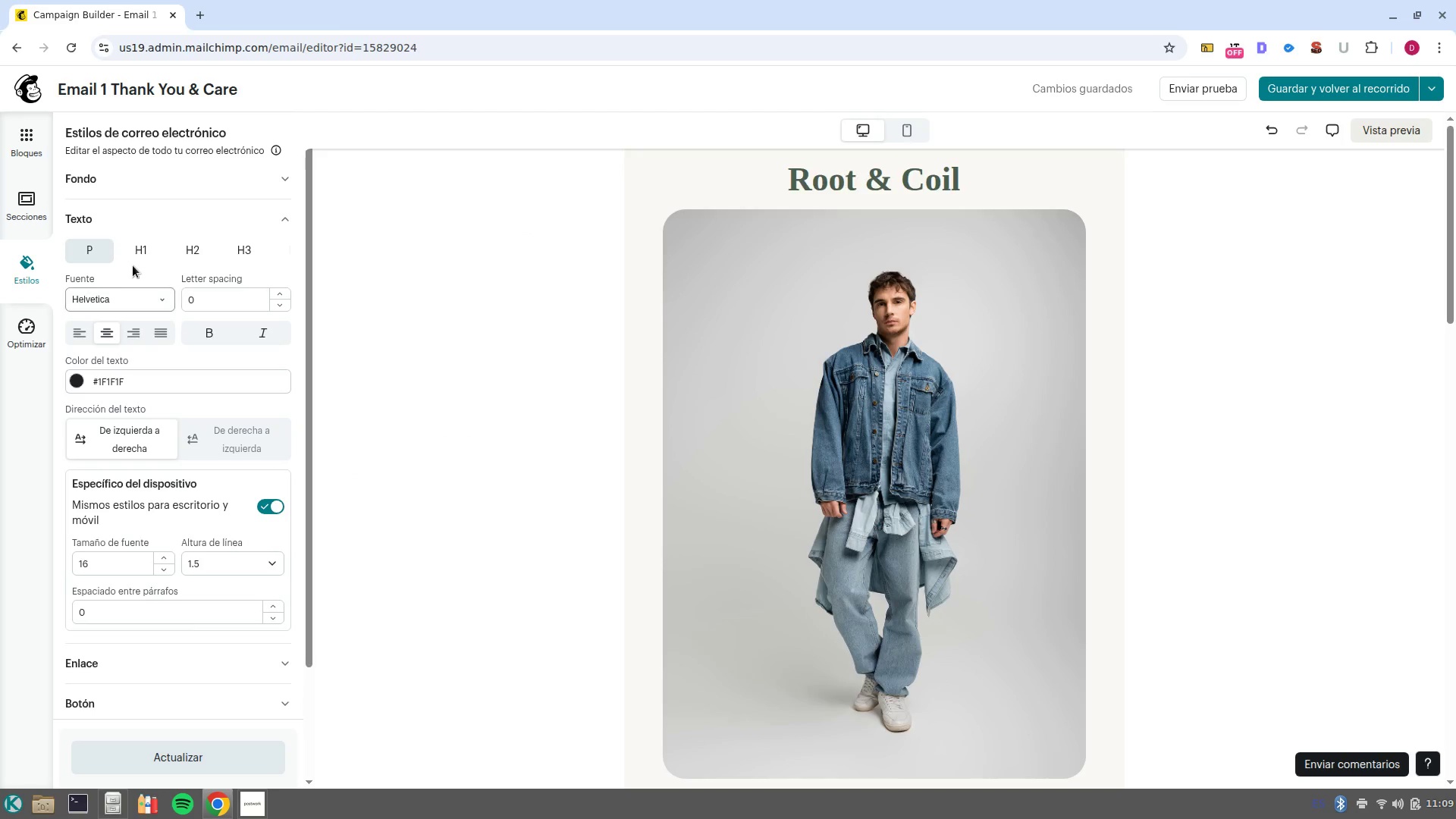 
left_click([142, 253])
 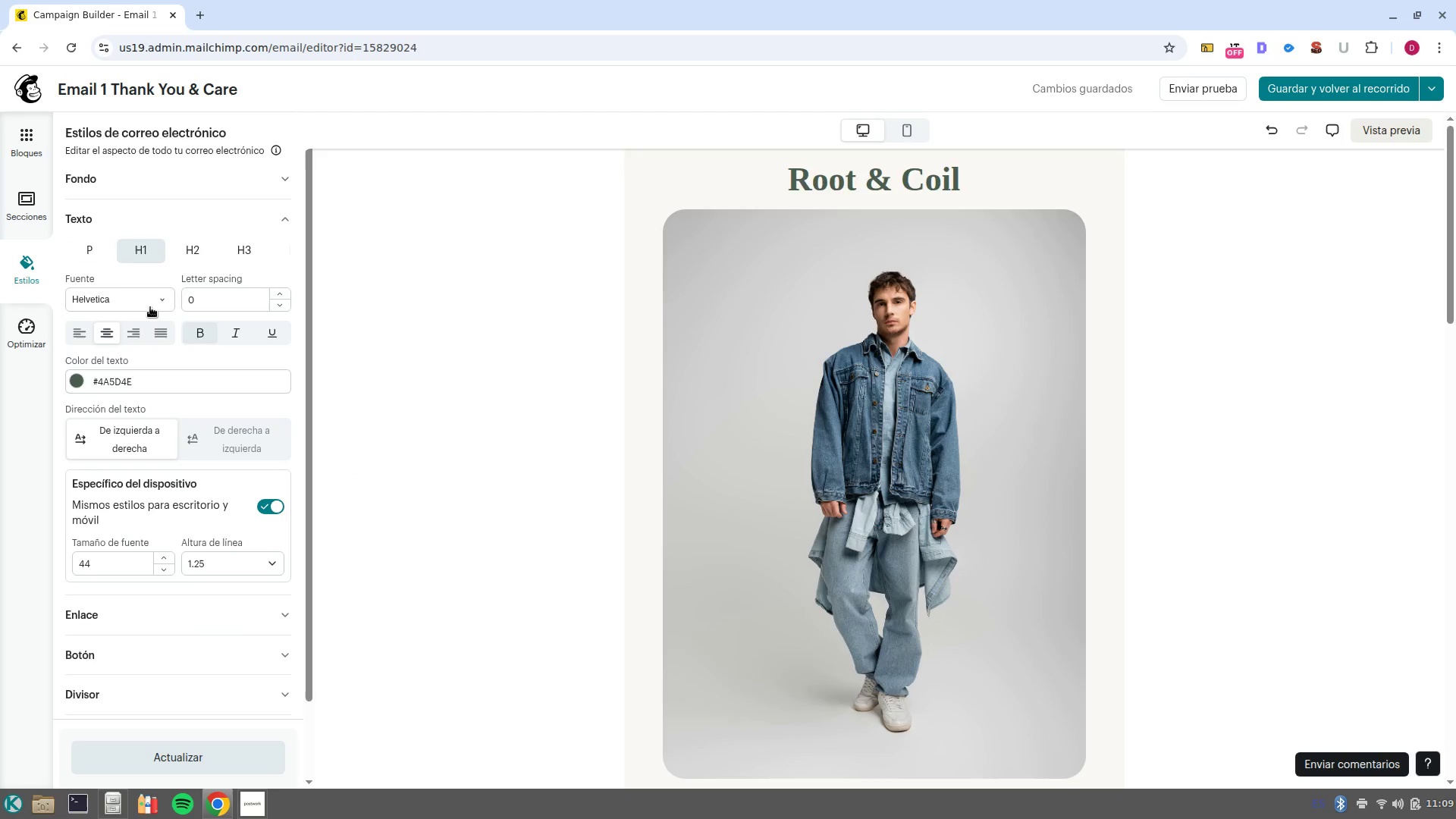 
left_click([149, 307])
 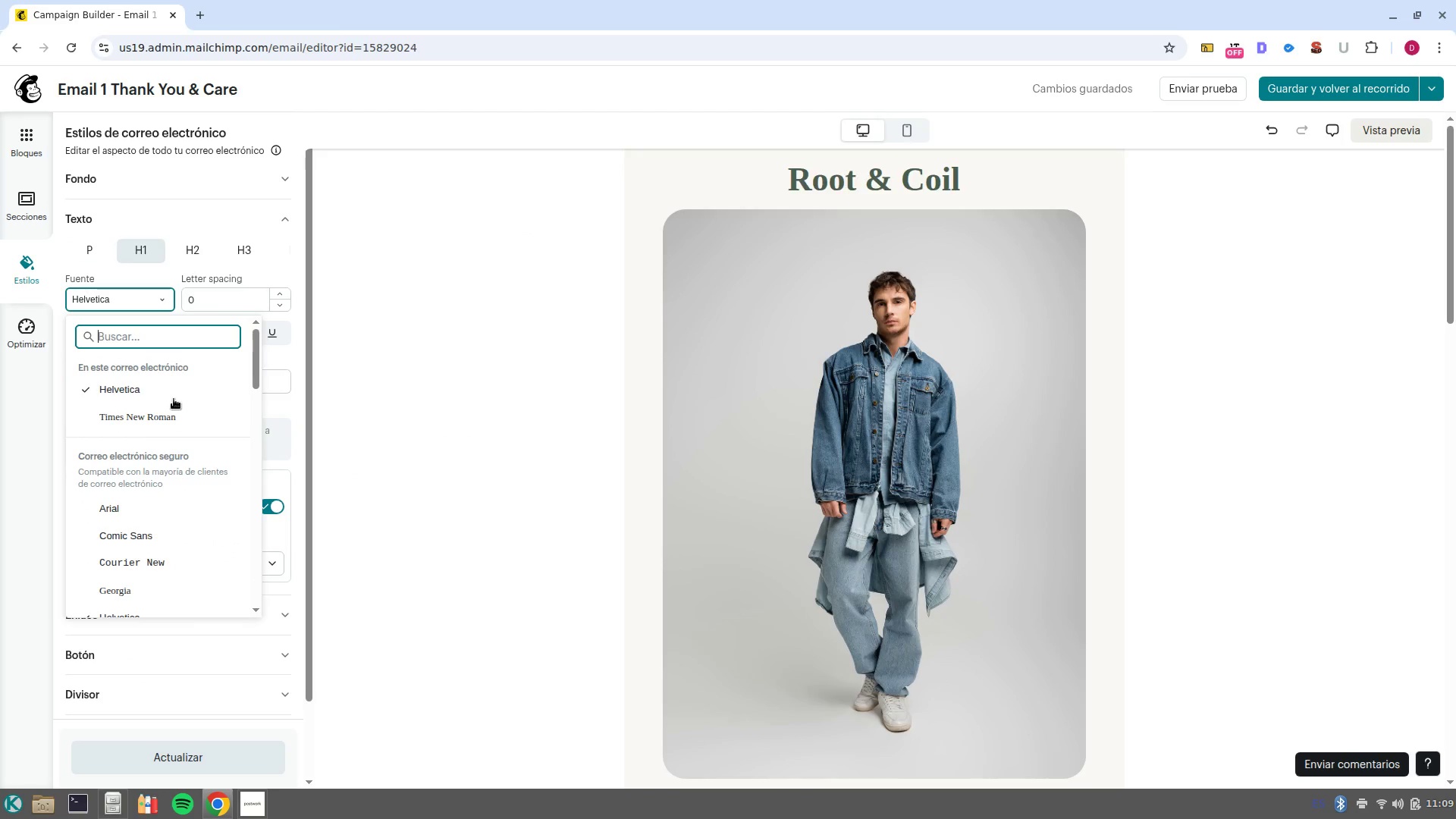 
left_click([141, 588])
 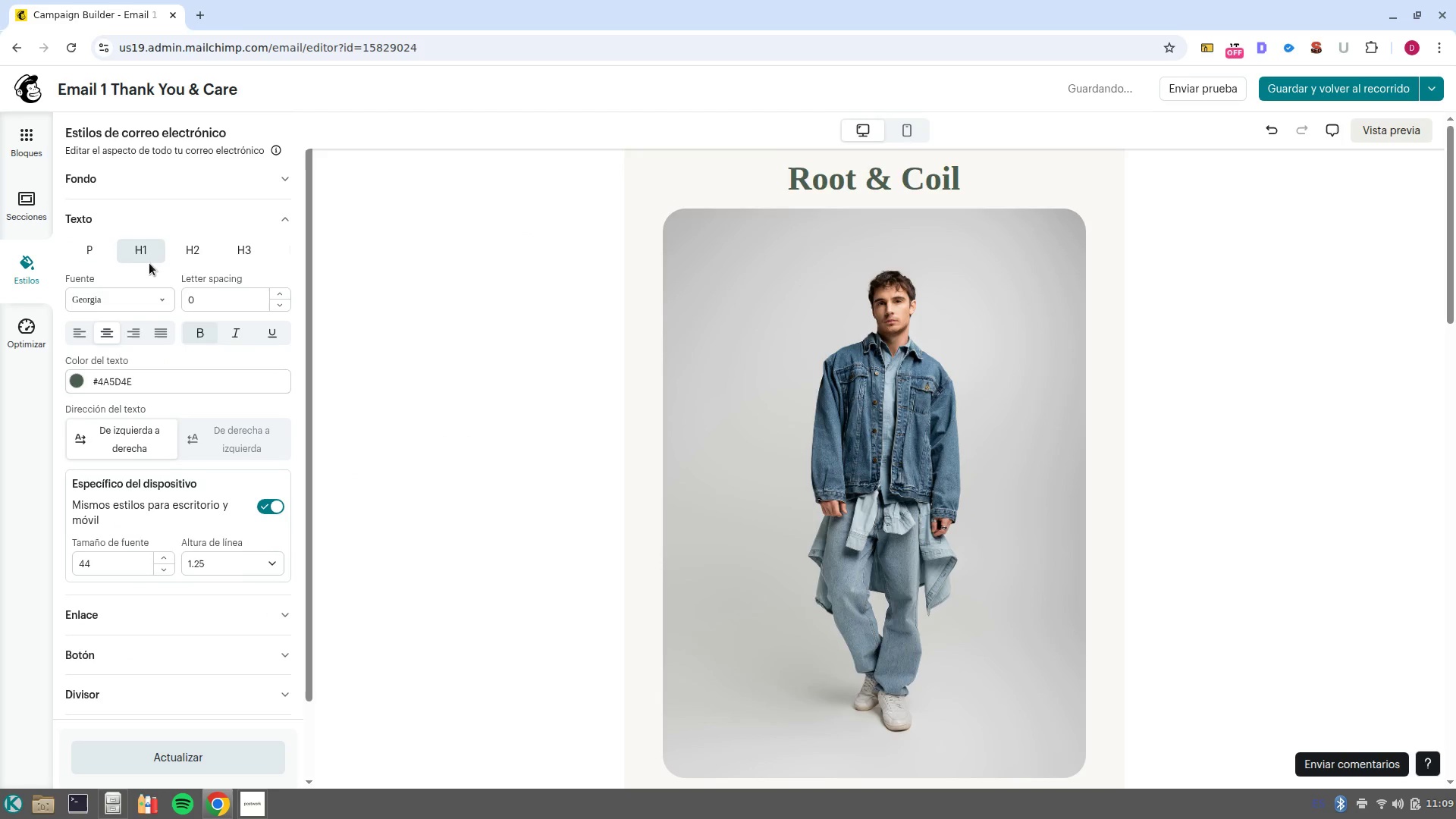 
left_click([189, 253])
 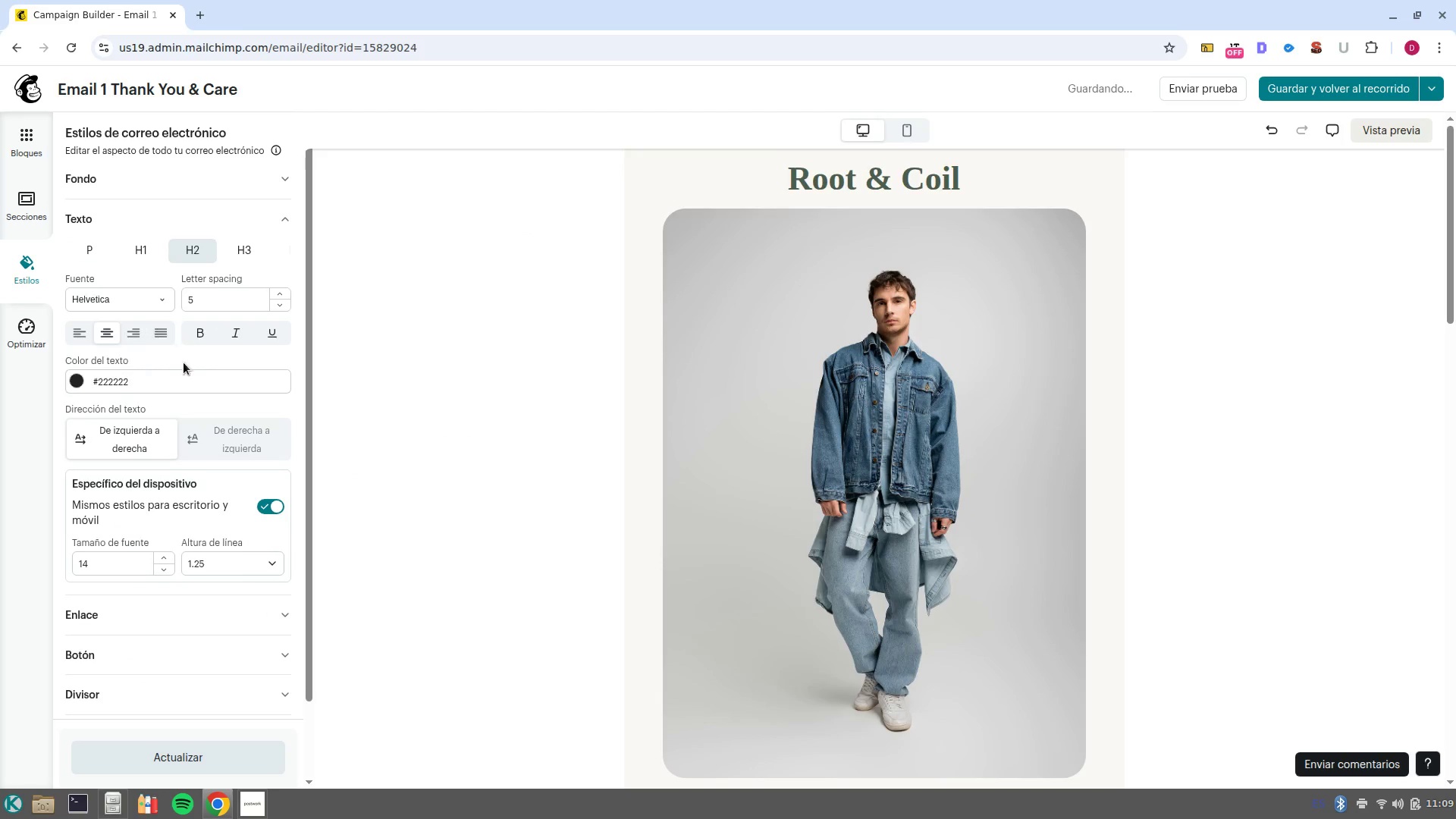 
left_click([191, 381])
 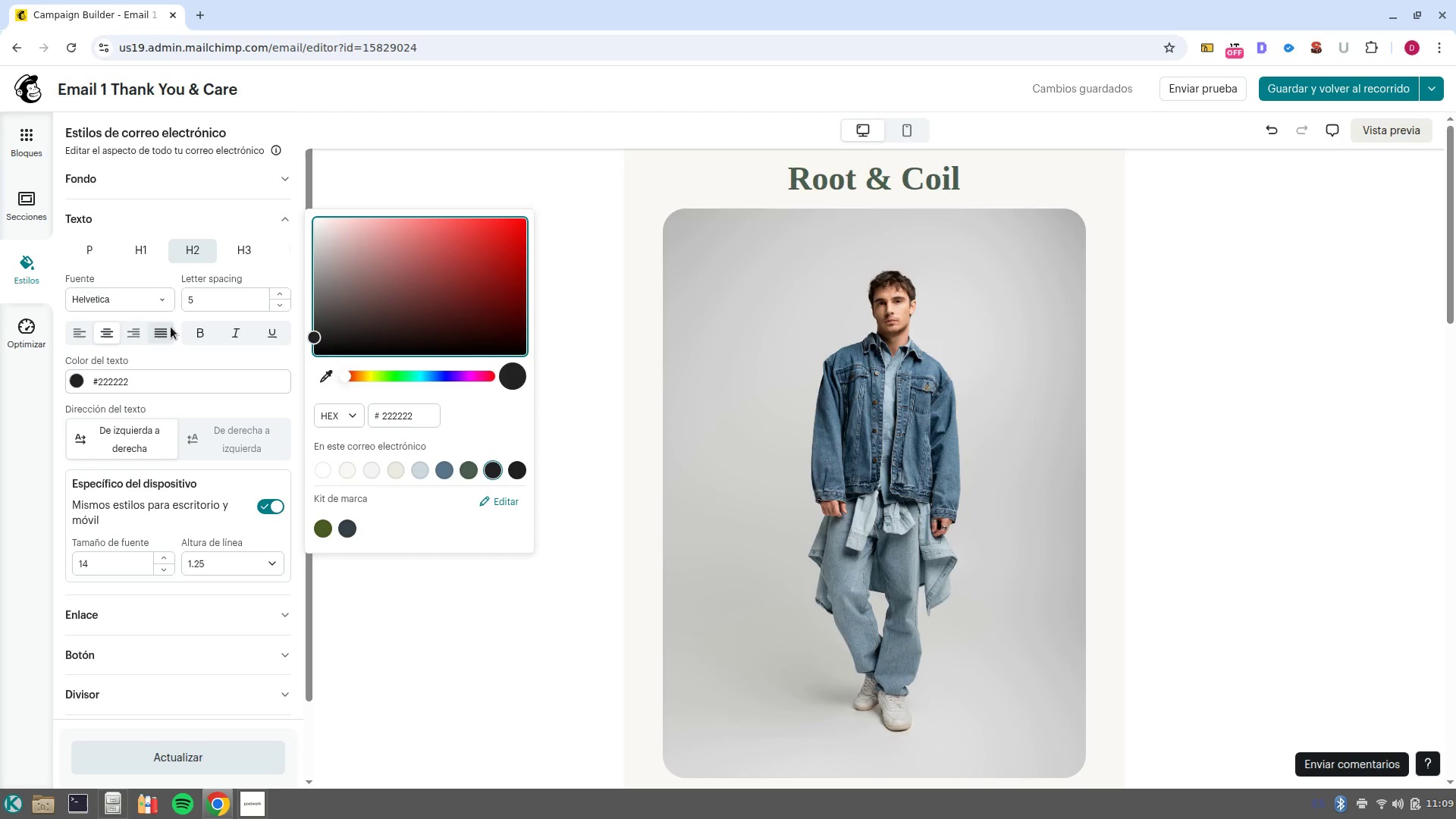 
left_click([168, 314])
 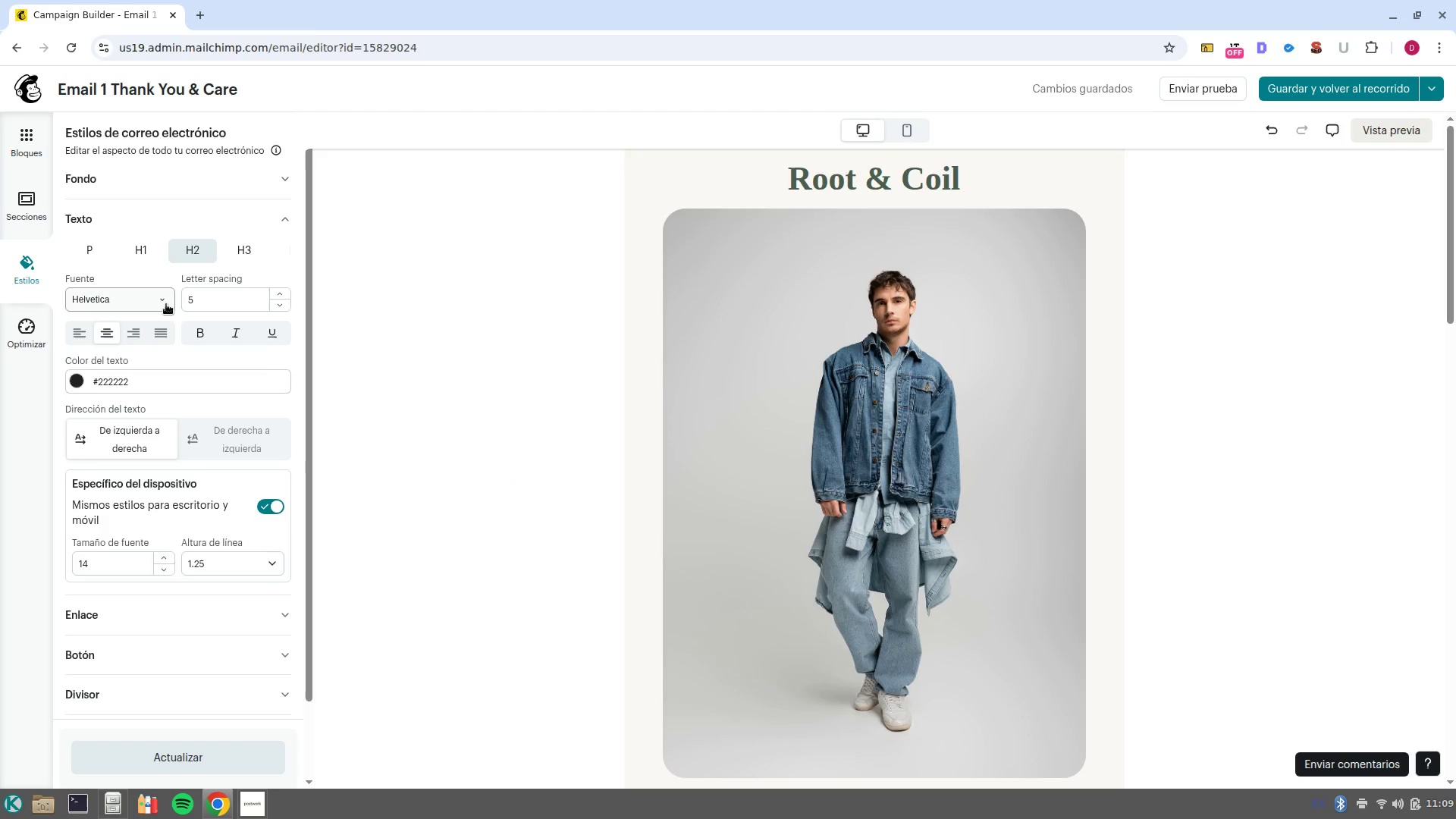 
left_click([166, 304])
 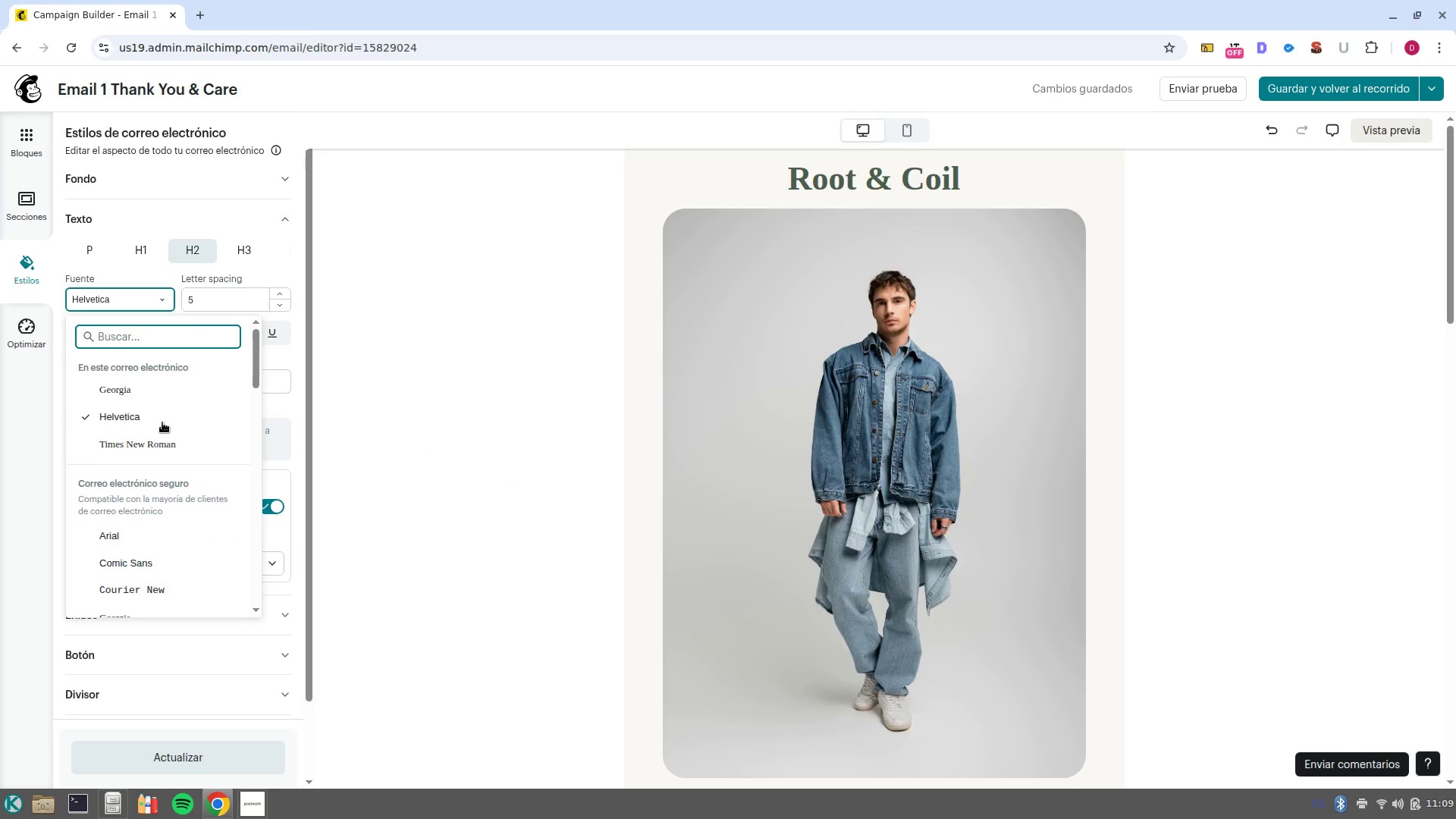 
left_click_drag(start_coordinate=[162, 422], to_coordinate=[124, 392])
 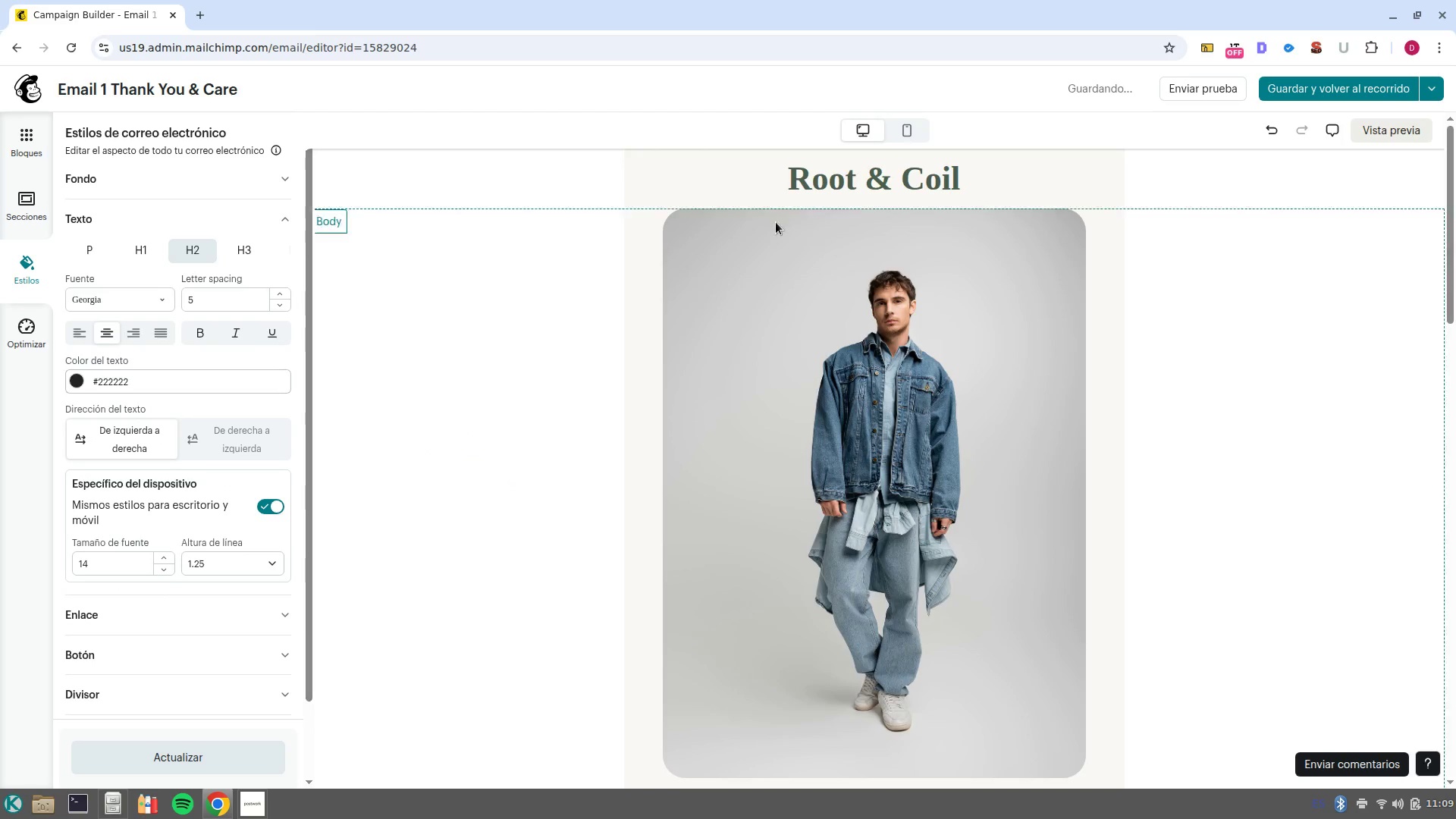 
left_click([894, 192])
 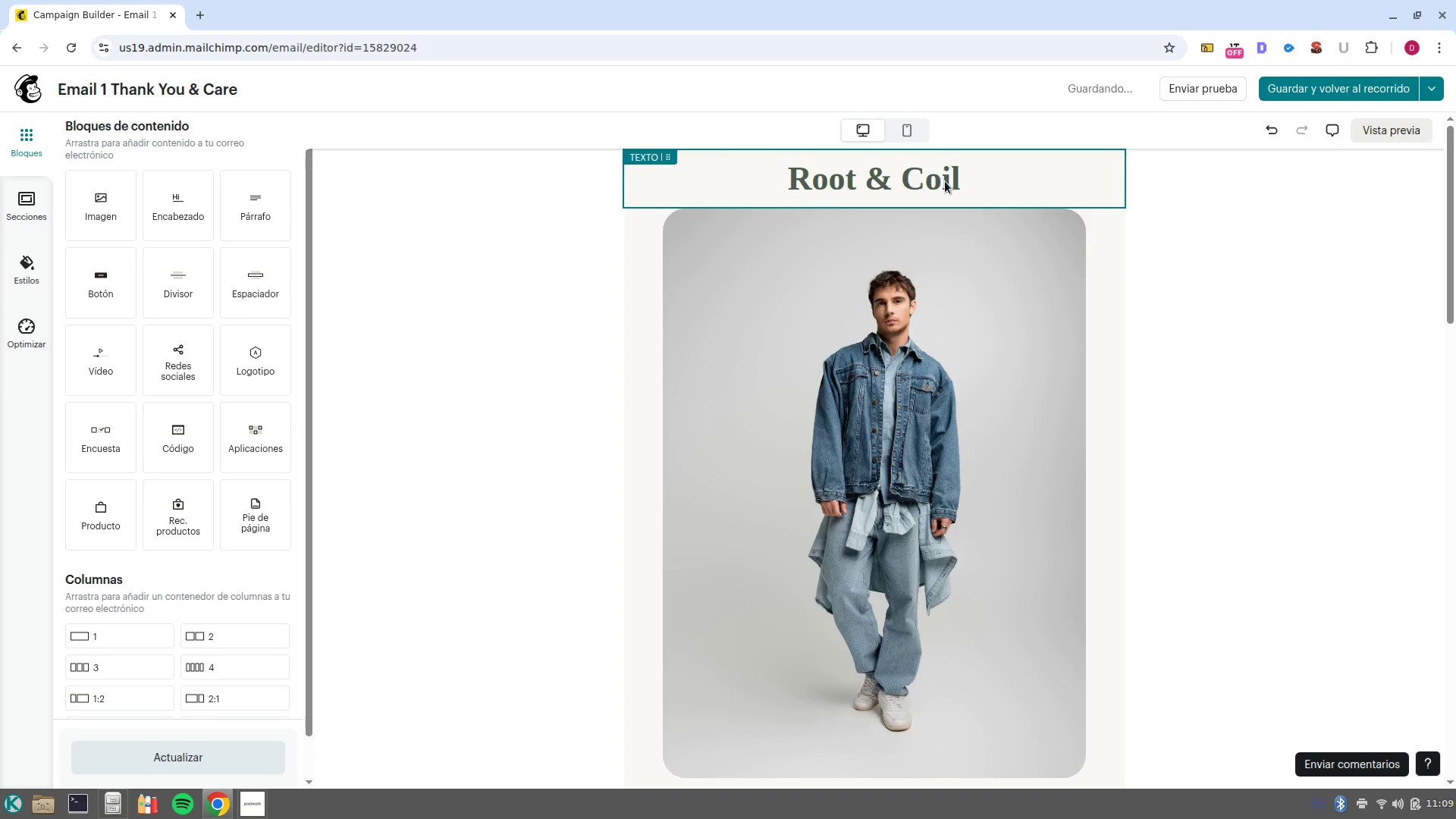 
left_click([967, 205])
 